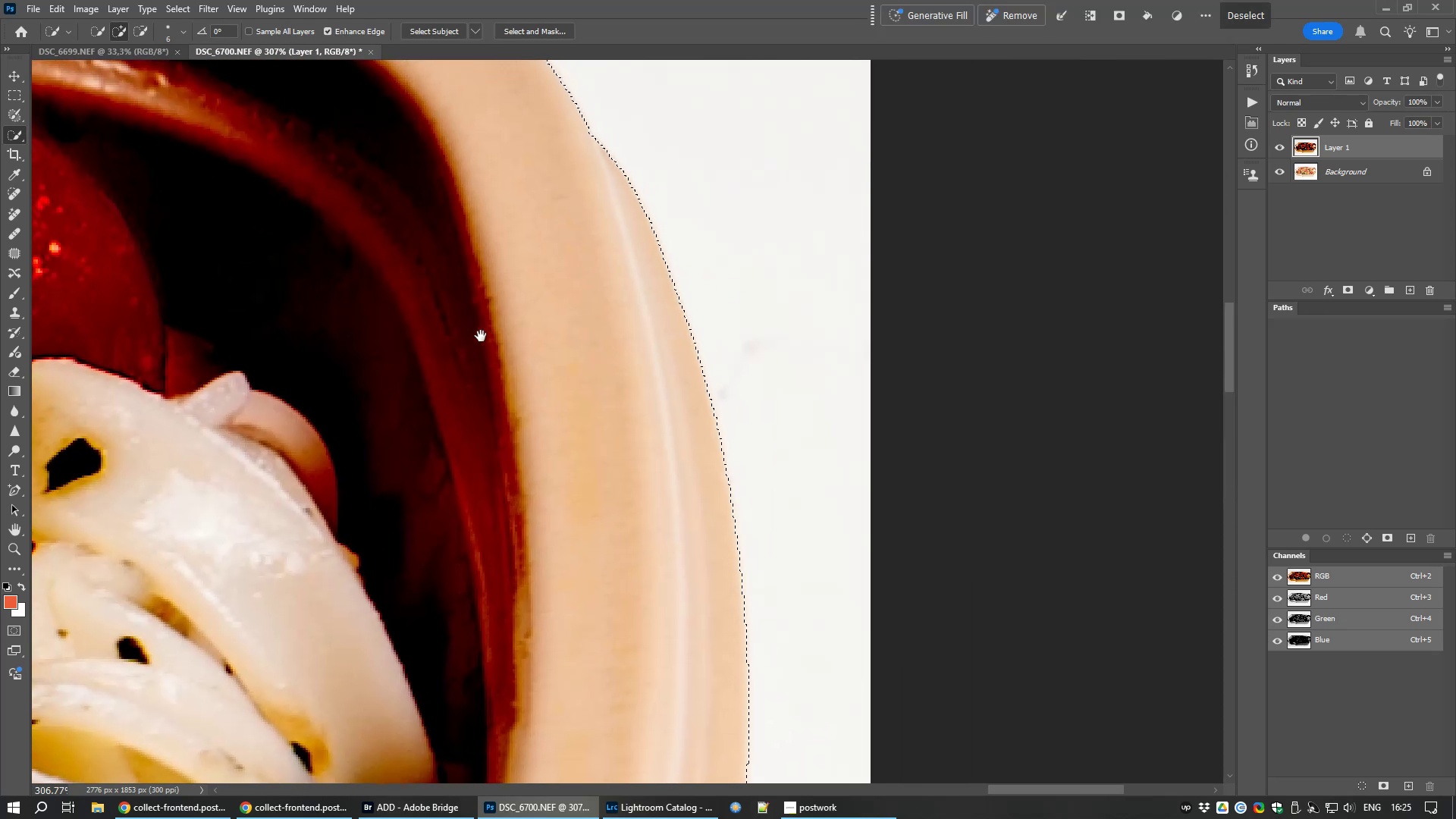 
hold_key(key=Space, duration=1.51)
 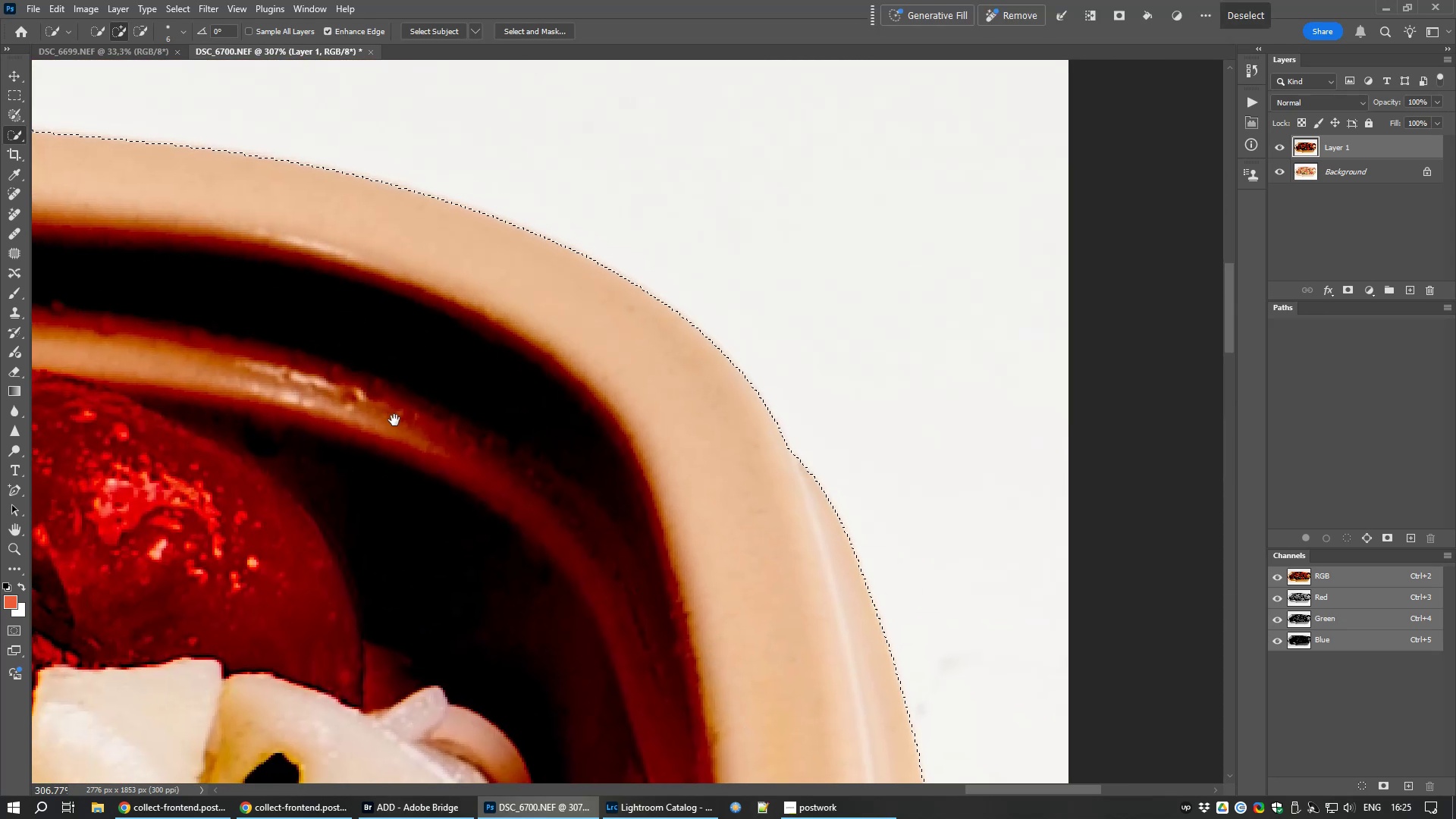 
hold_key(key=Space, duration=1.52)
 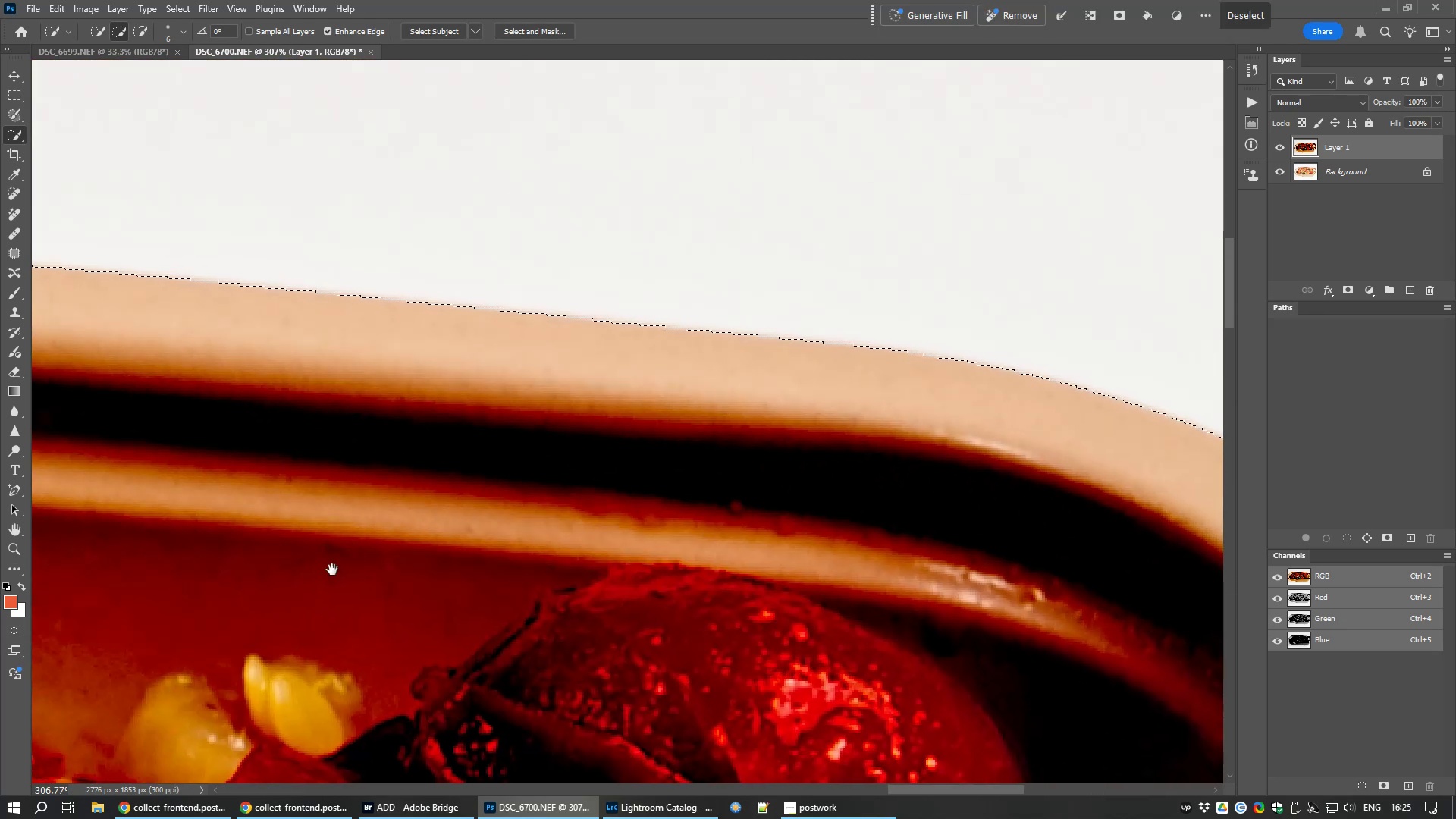 
hold_key(key=Space, duration=1.53)
 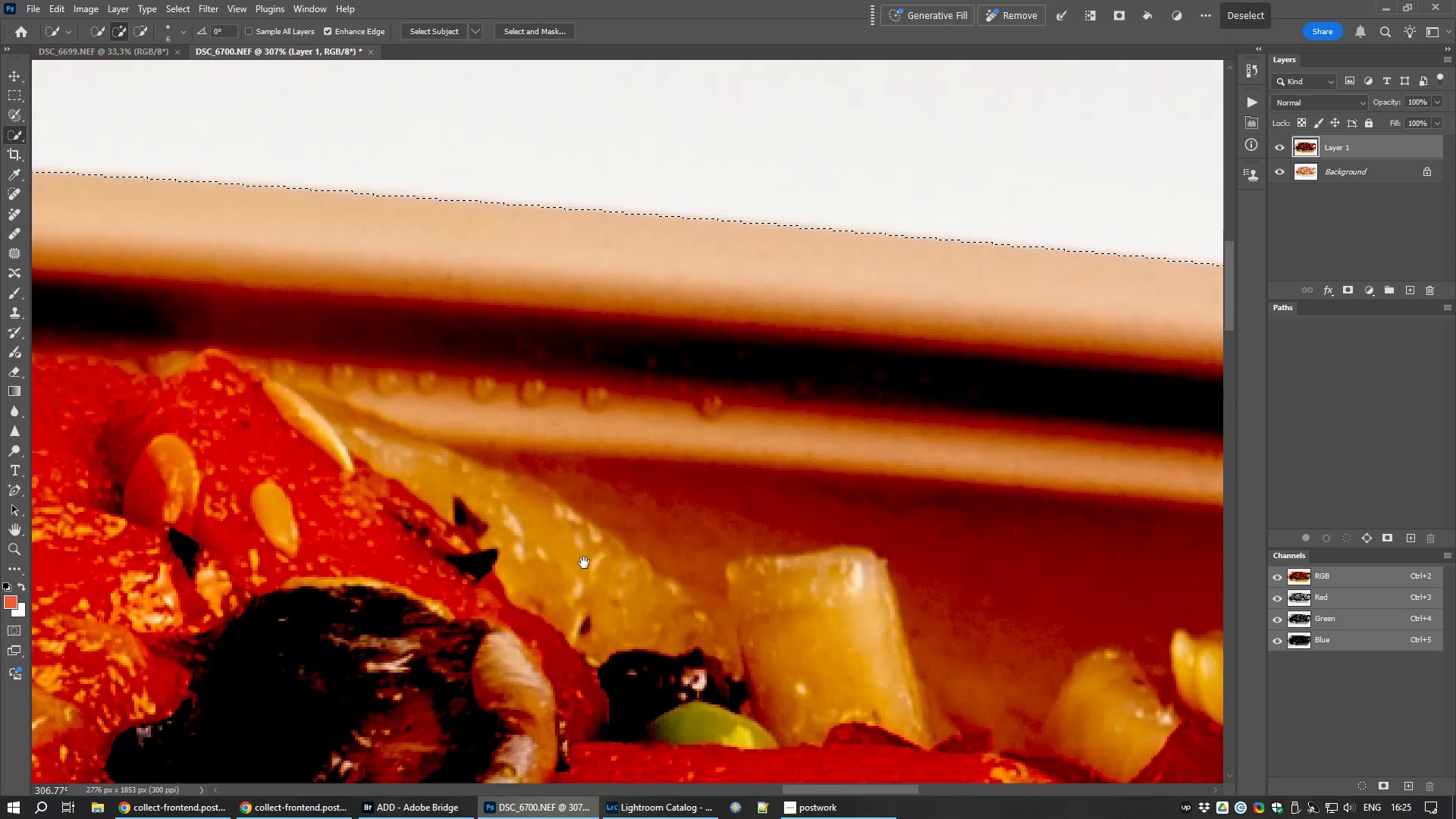 
hold_key(key=Space, duration=1.52)
 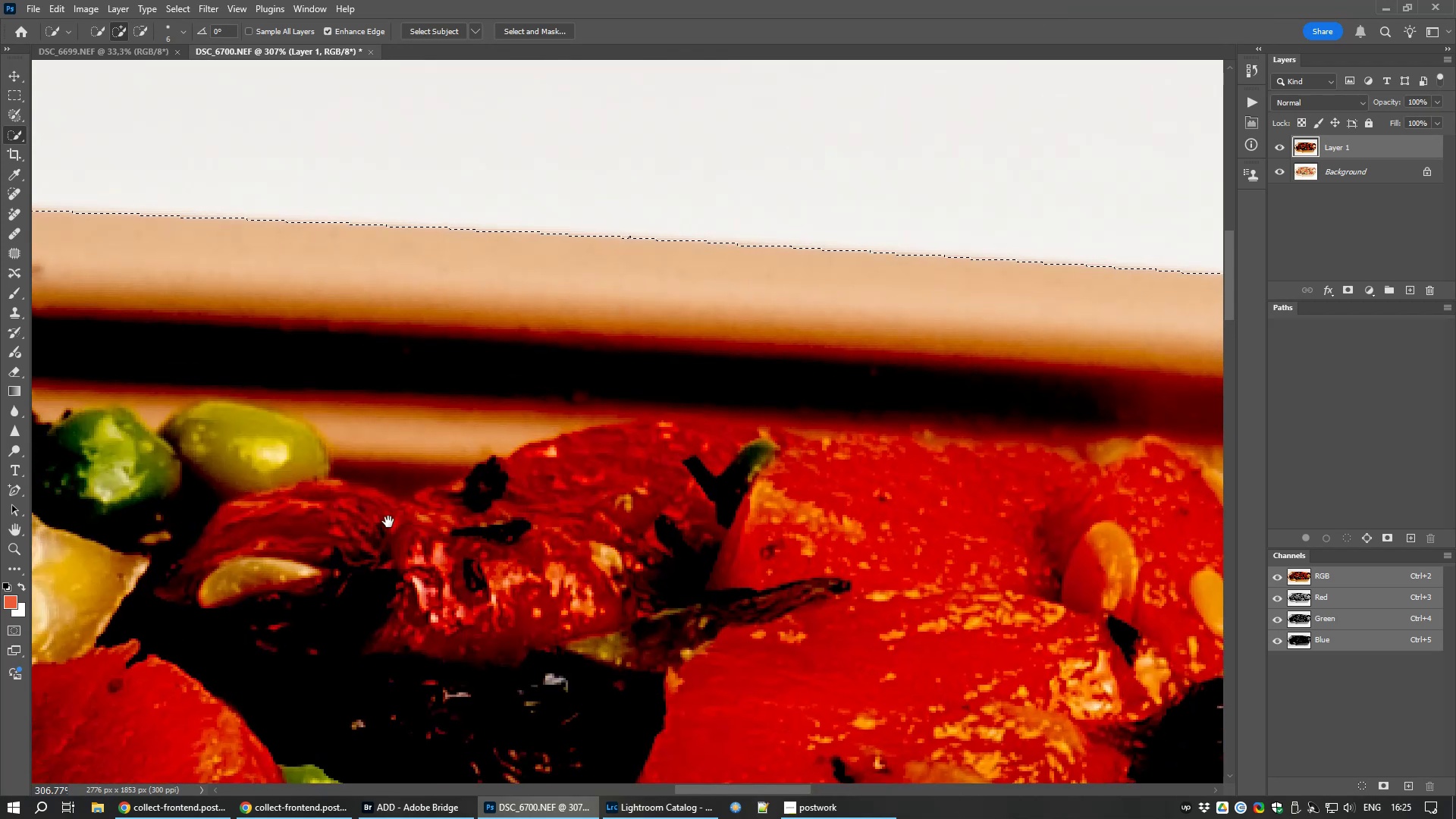 
hold_key(key=Space, duration=1.52)
 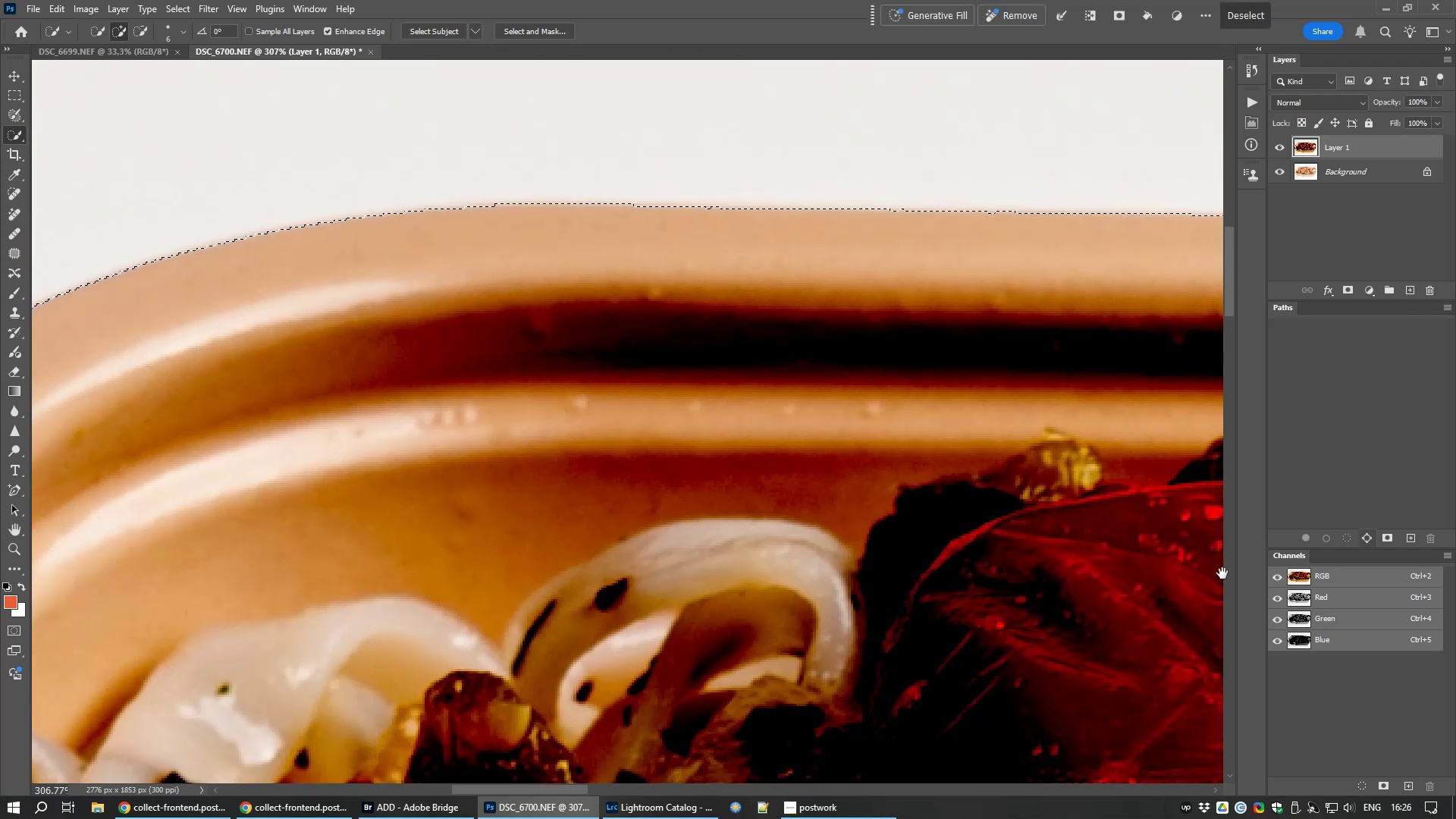 
hold_key(key=Space, duration=1.51)
 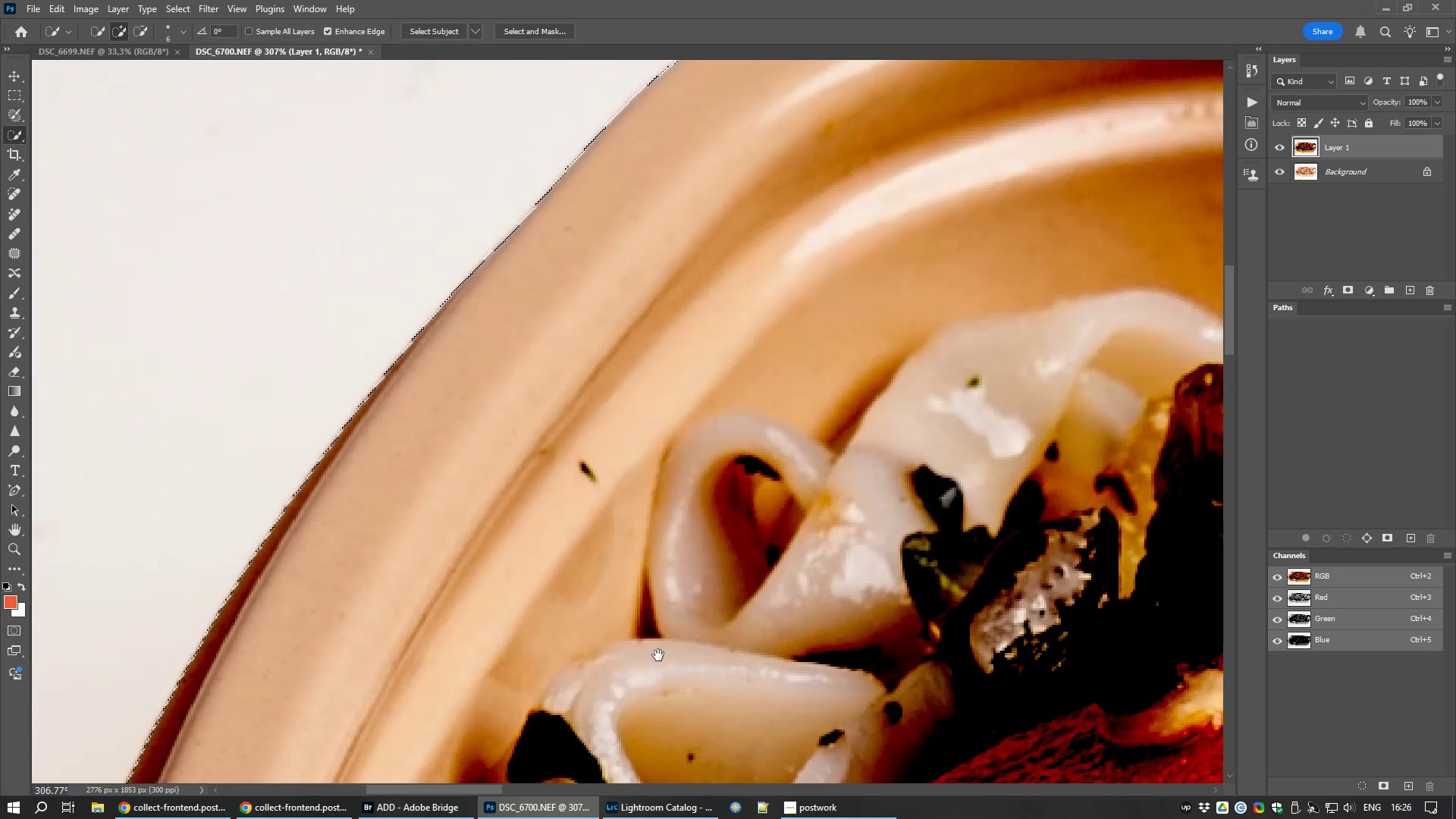 
hold_key(key=Space, duration=1.18)
 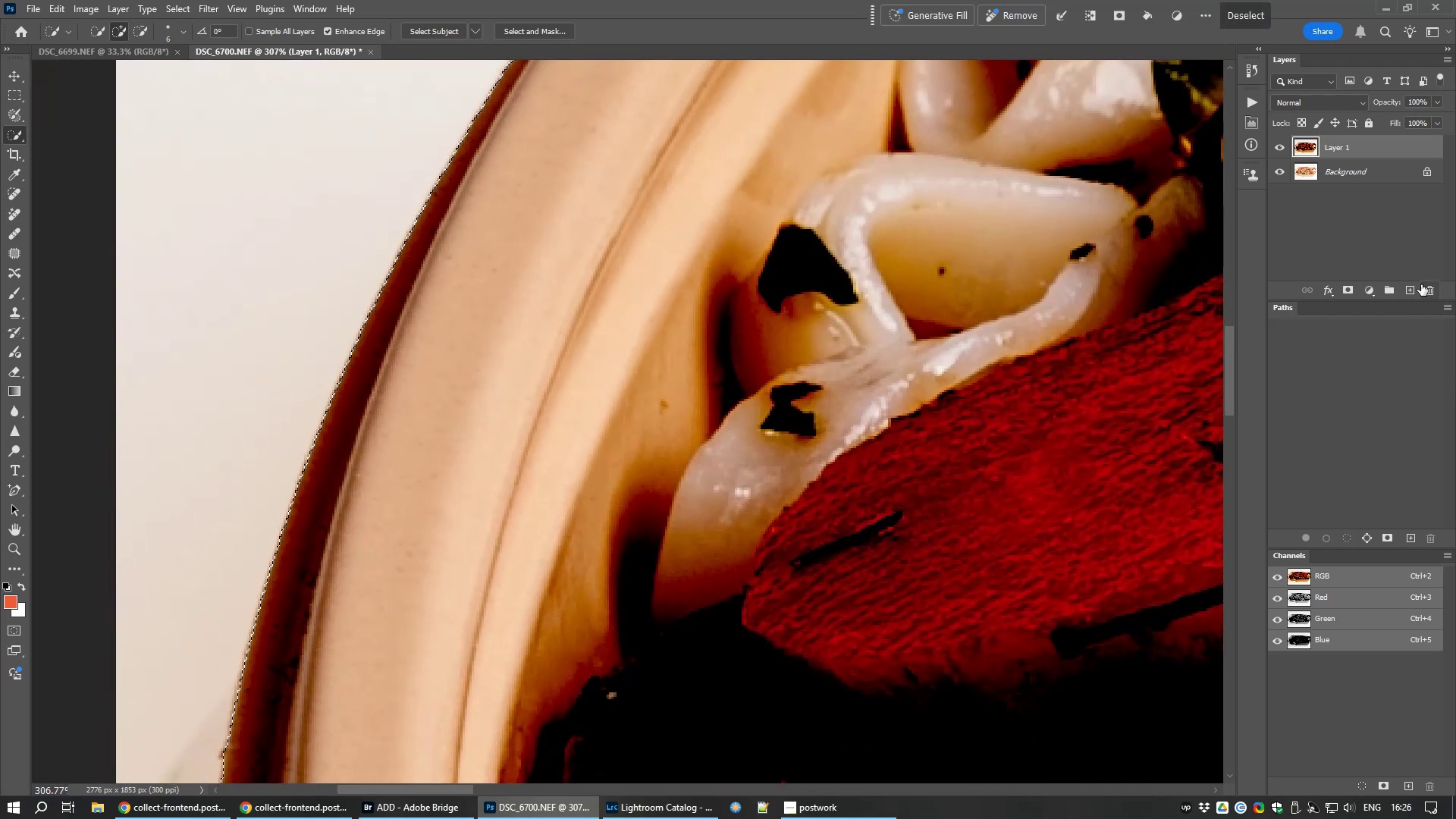 
left_click([1424, 293])
 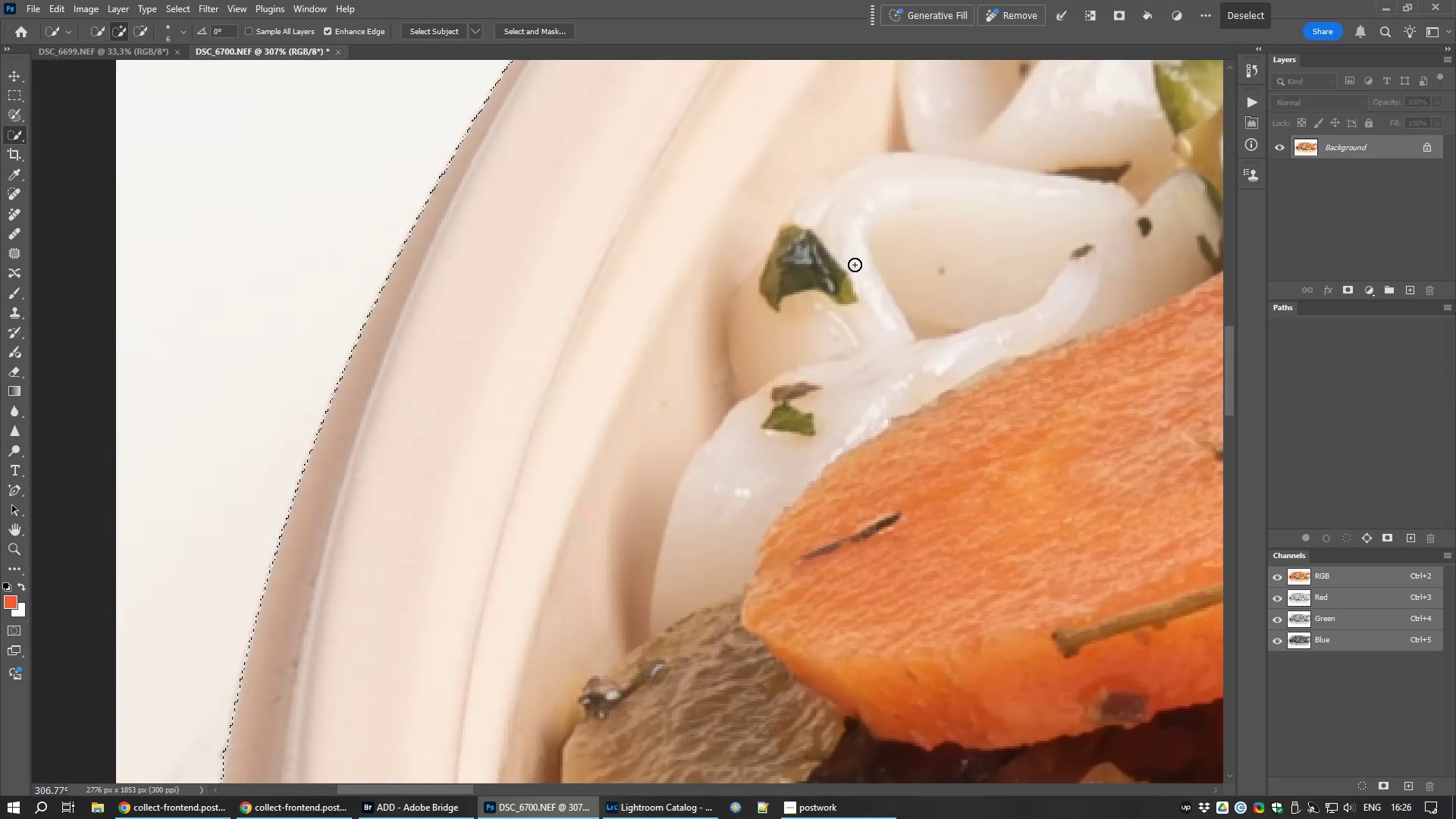 
key(Control+Numpad0)
 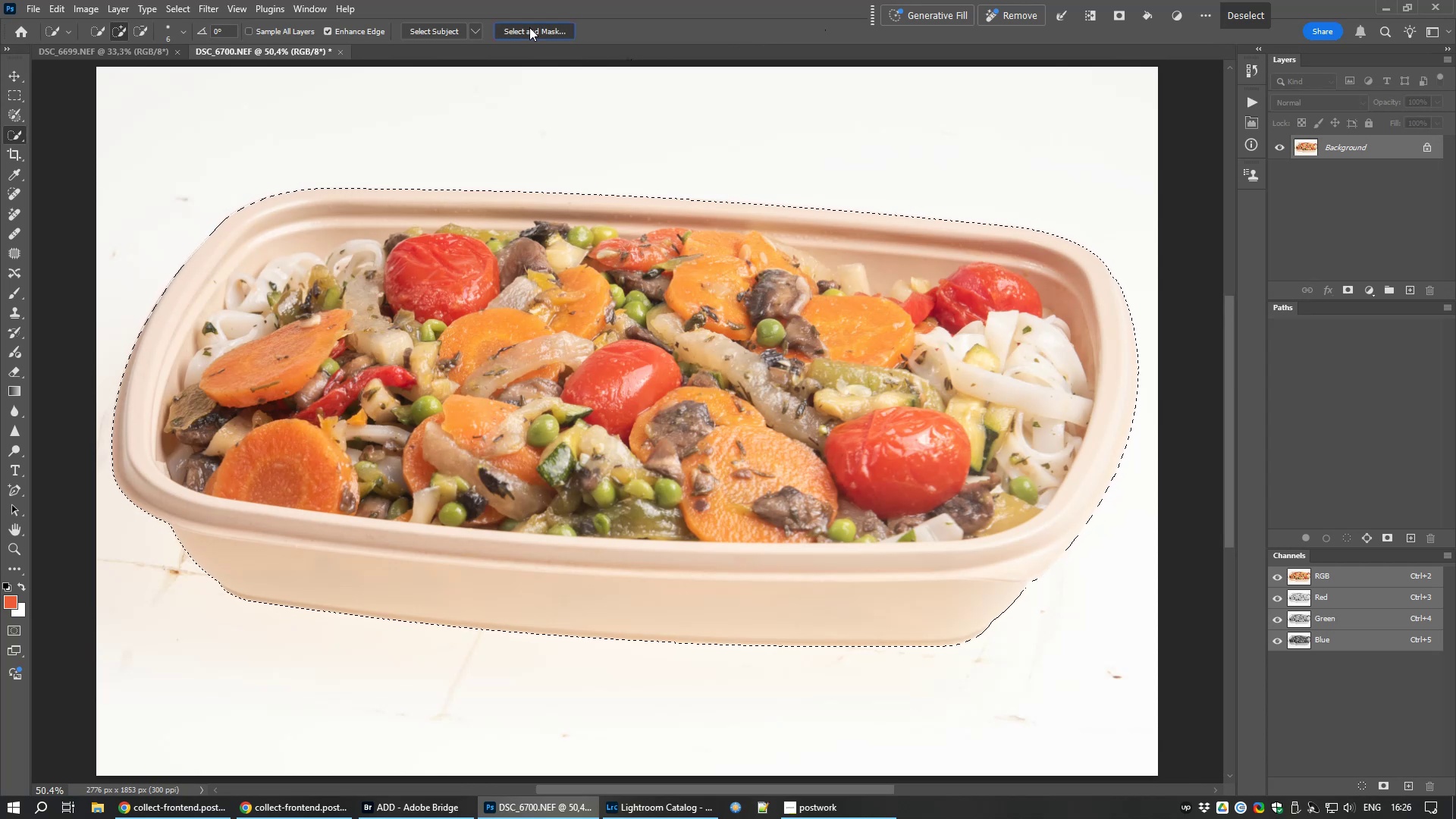 
right_click([529, 27])
 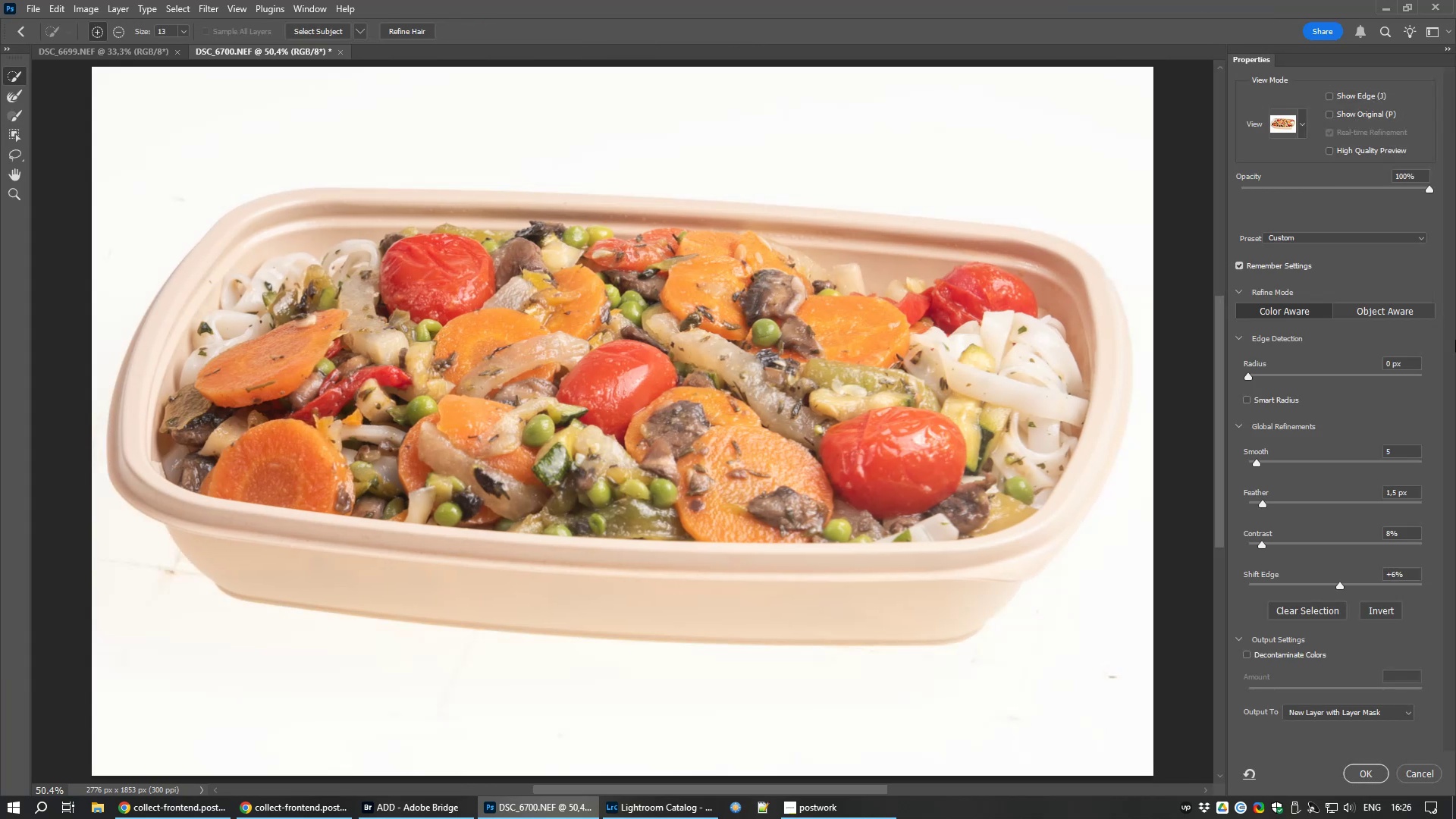 
left_click_drag(start_coordinate=[1401, 183], to_coordinate=[1396, 190])
 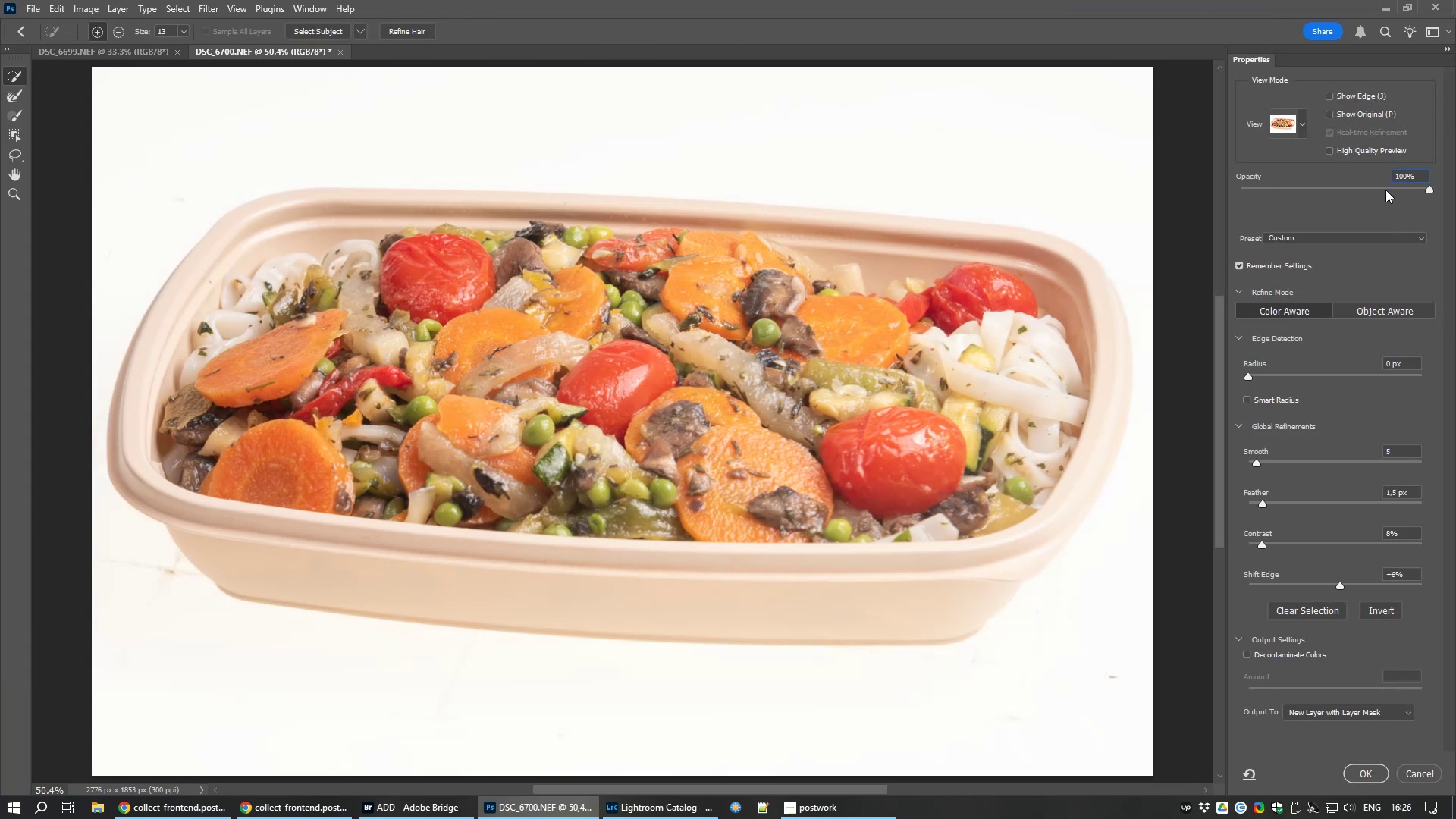 
left_click([1385, 190])
 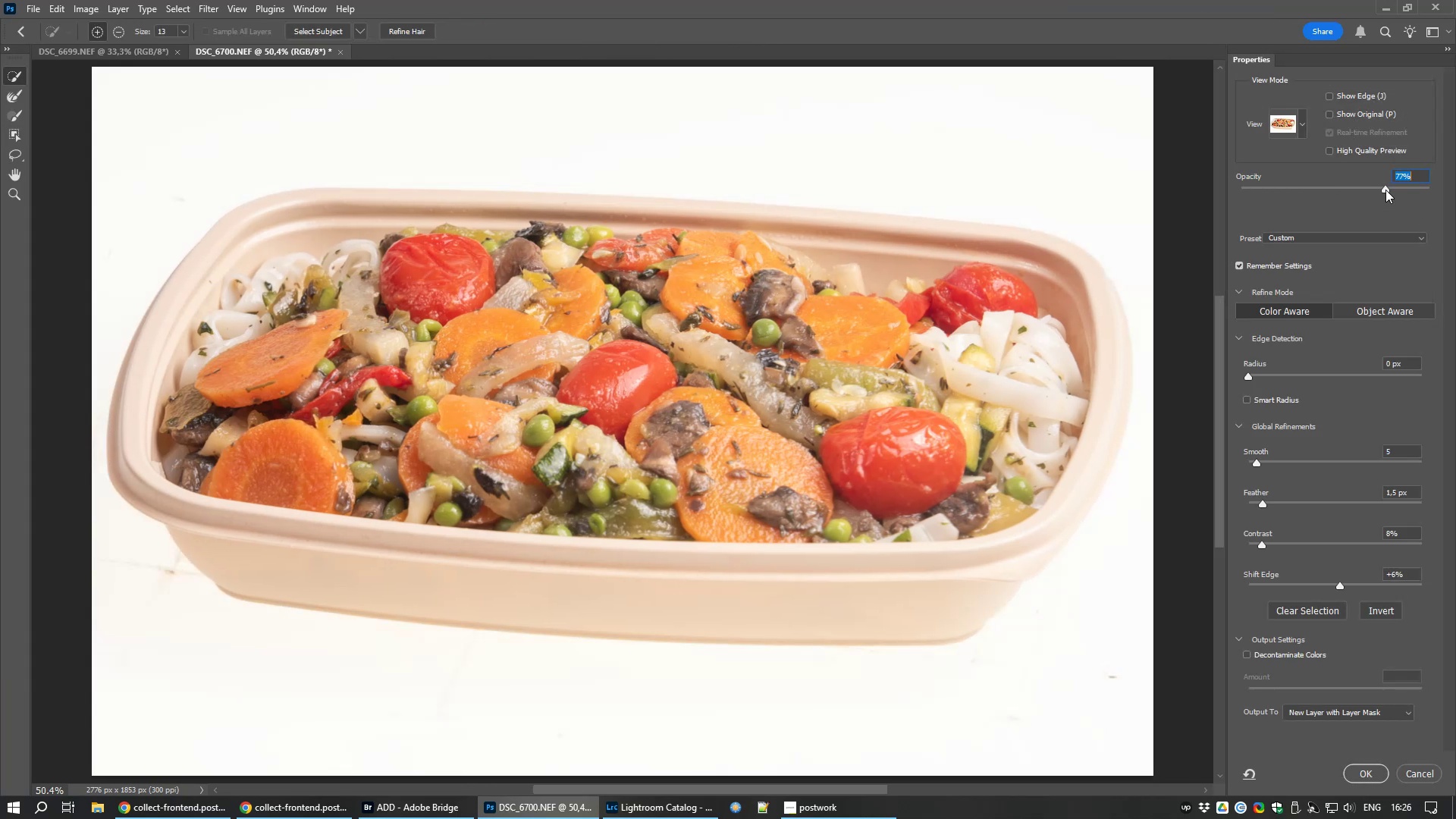 
left_click_drag(start_coordinate=[1385, 190], to_coordinate=[1455, 187])
 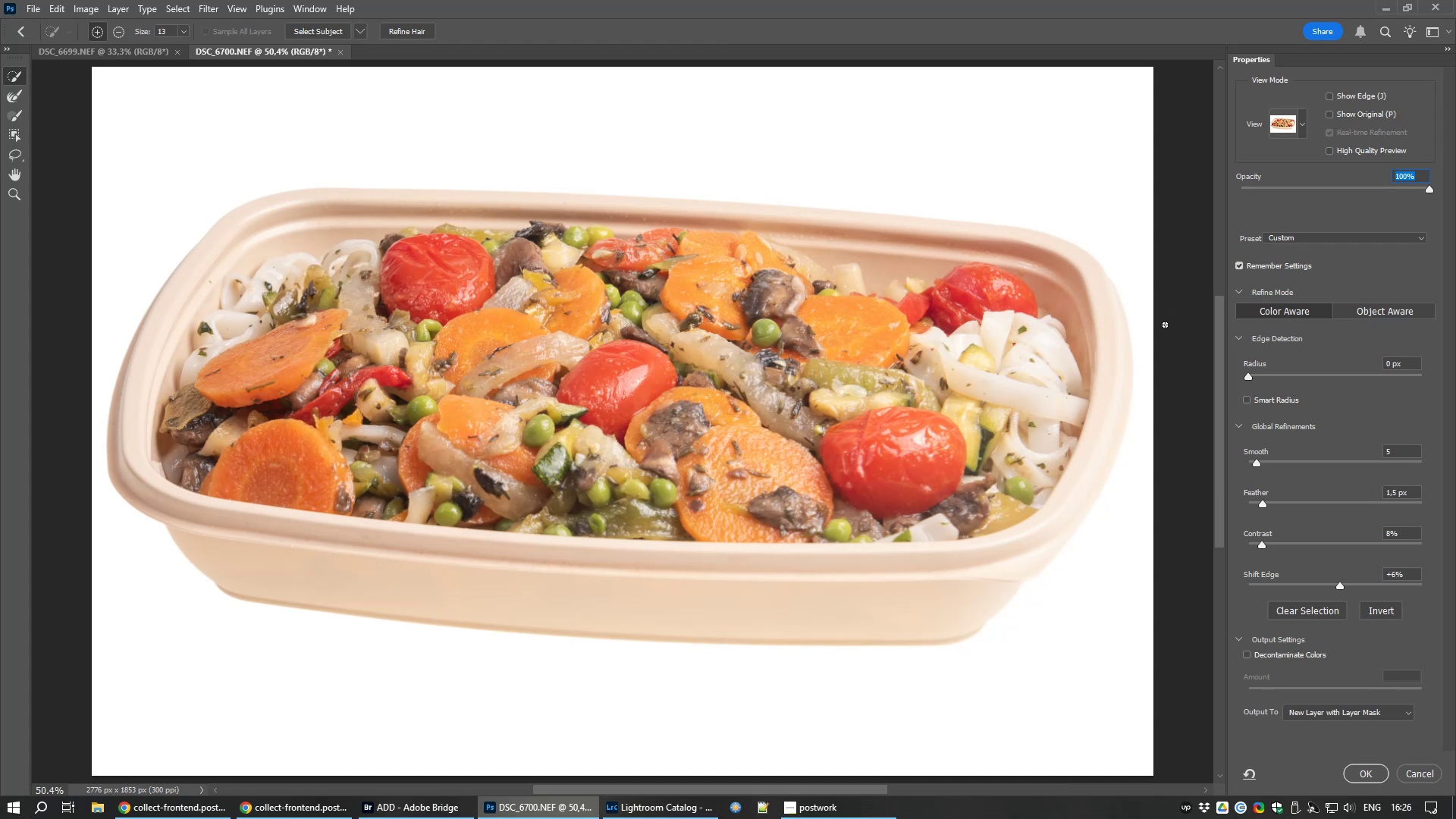 
scroll: coordinate [1072, 428], scroll_direction: up, amount: 5.0
 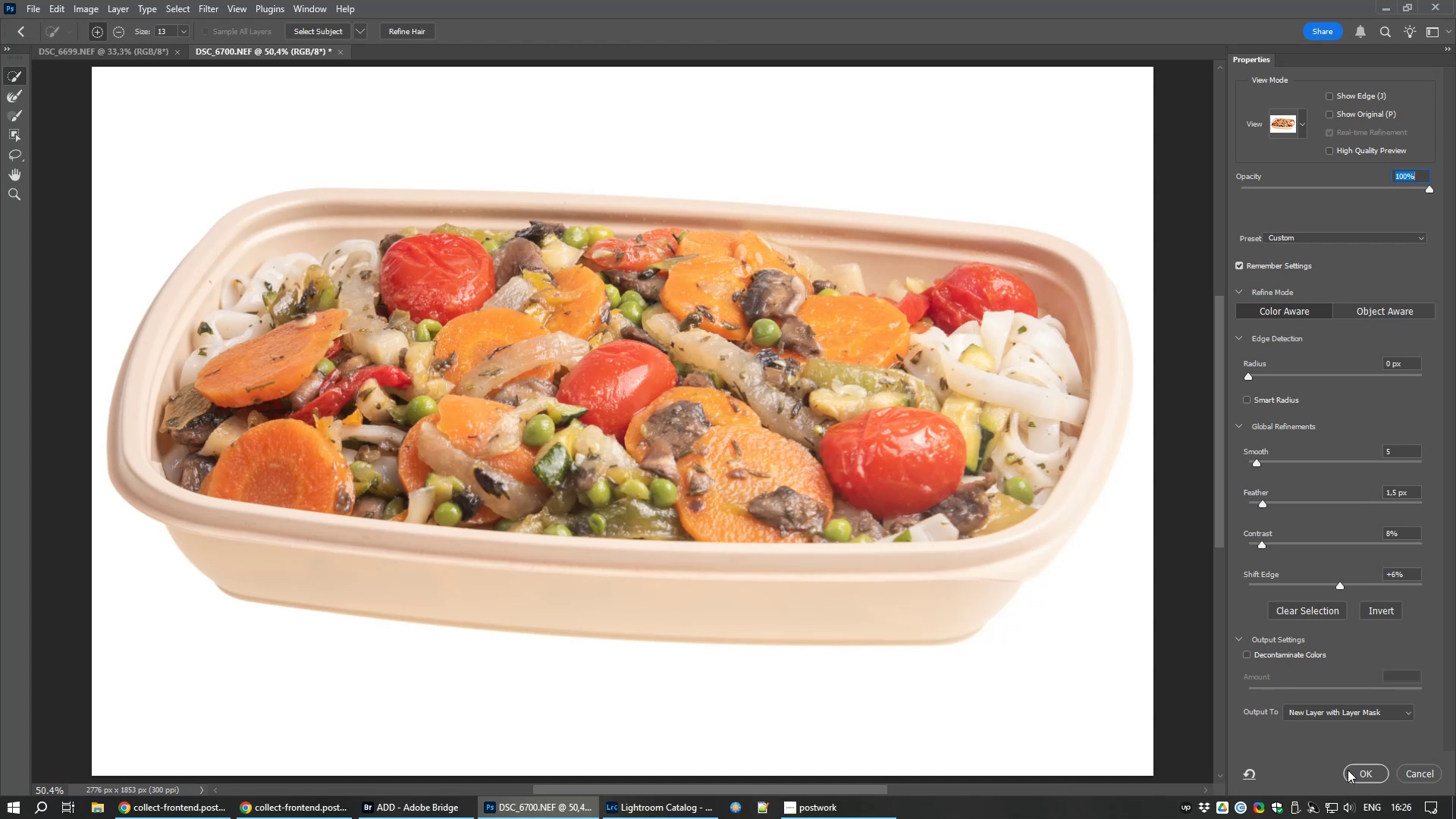 
left_click([1348, 770])
 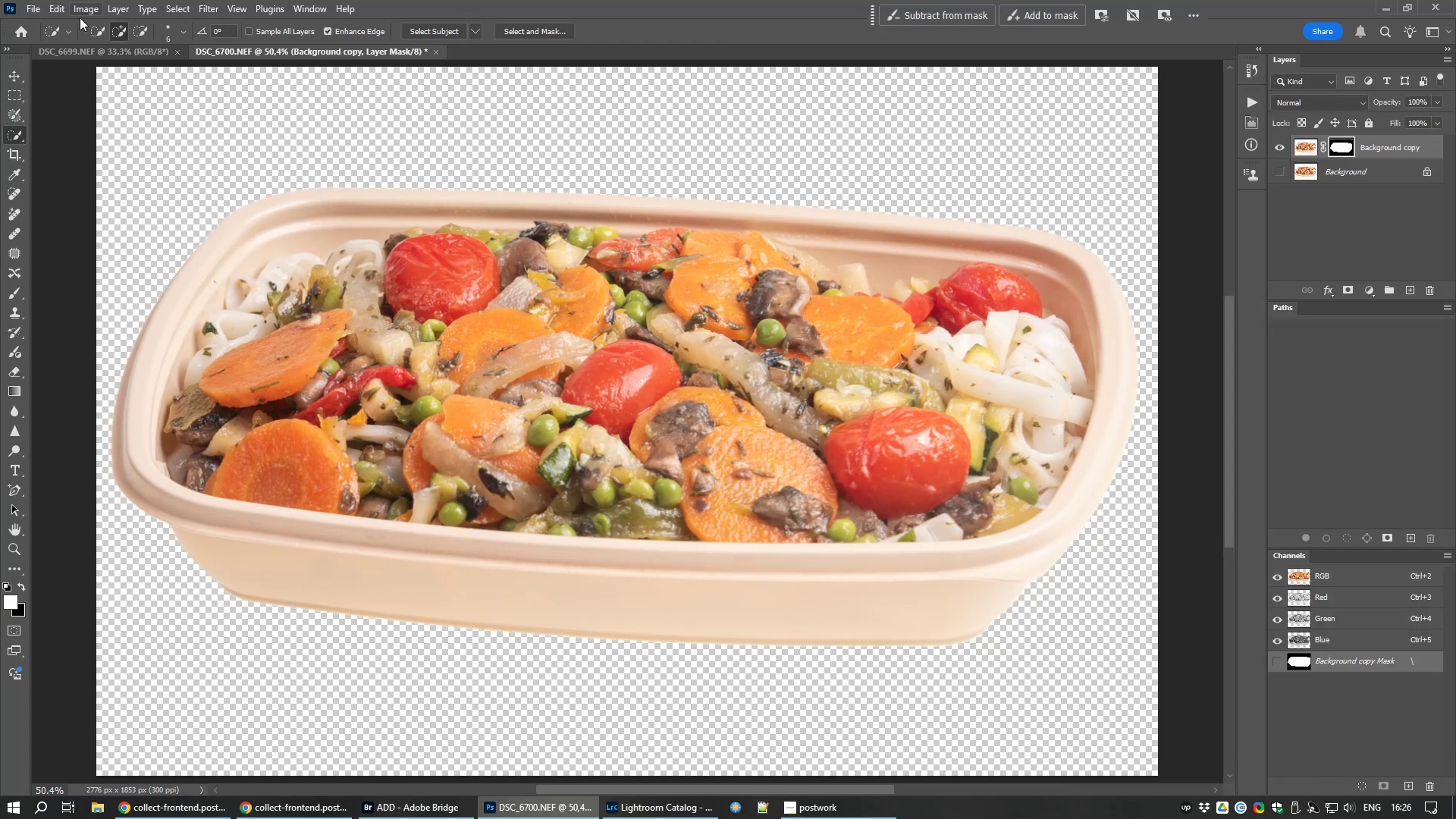 
left_click([112, 11])
 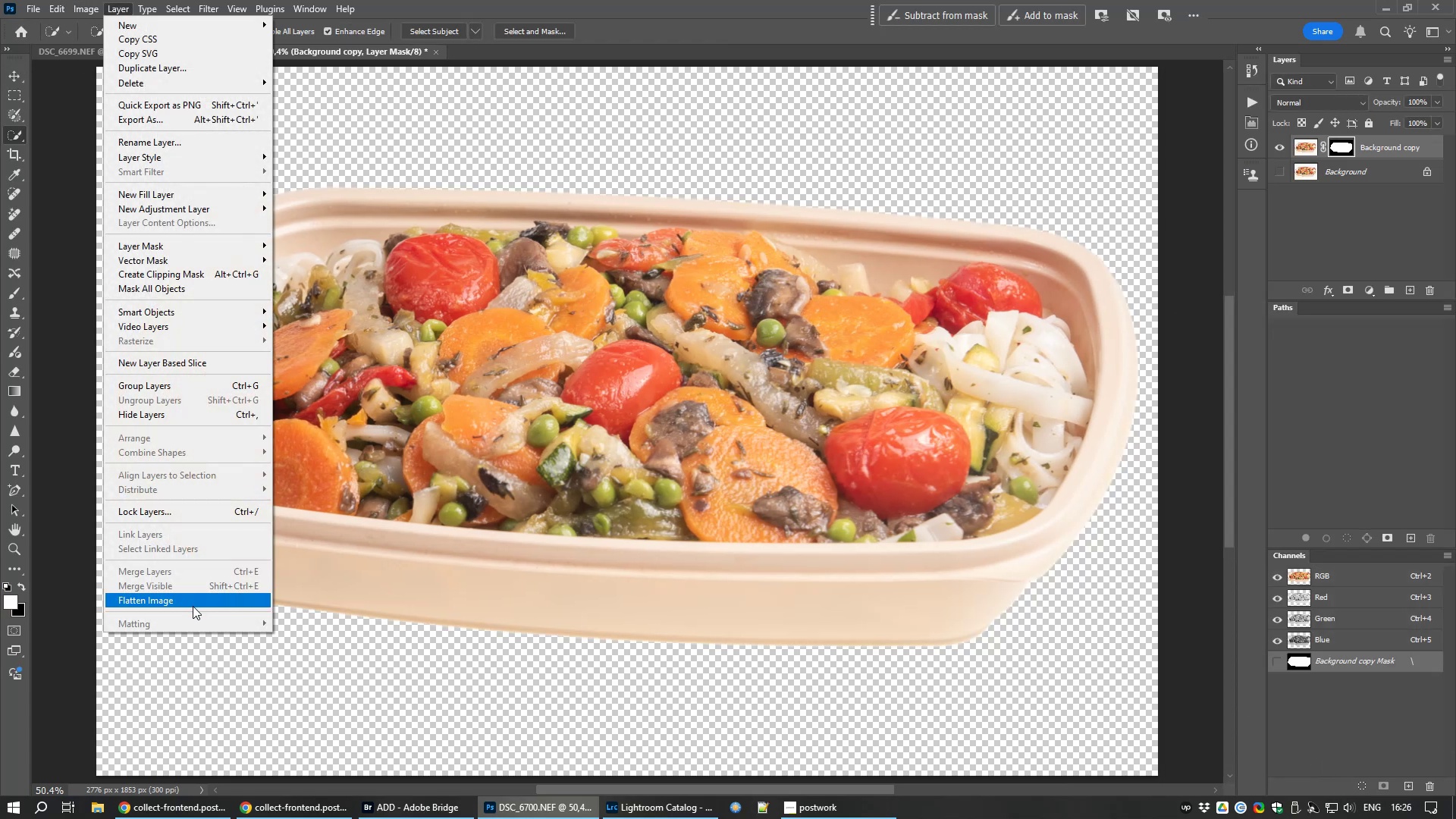 
left_click([193, 606])
 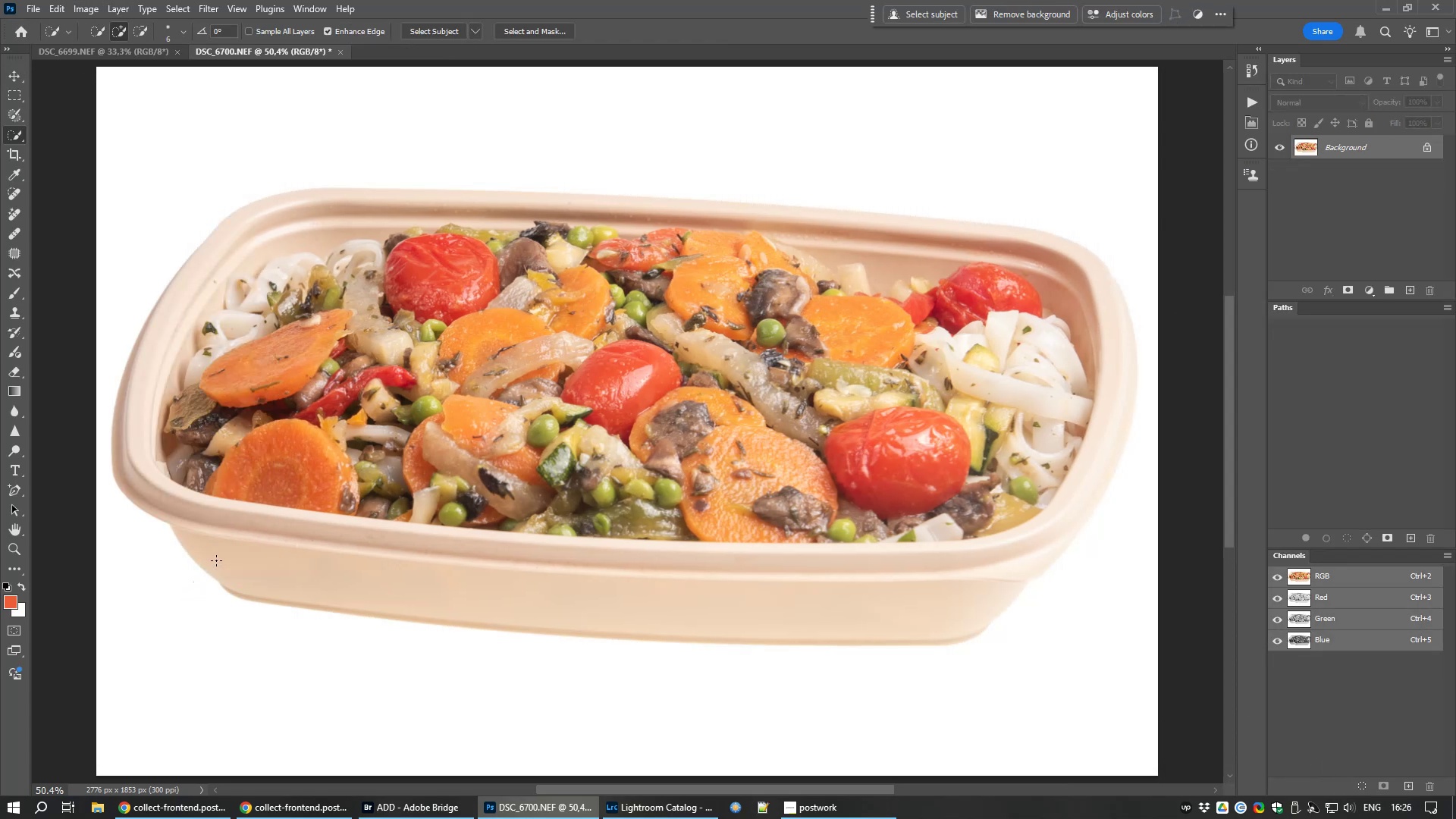 
key(Control+S)
 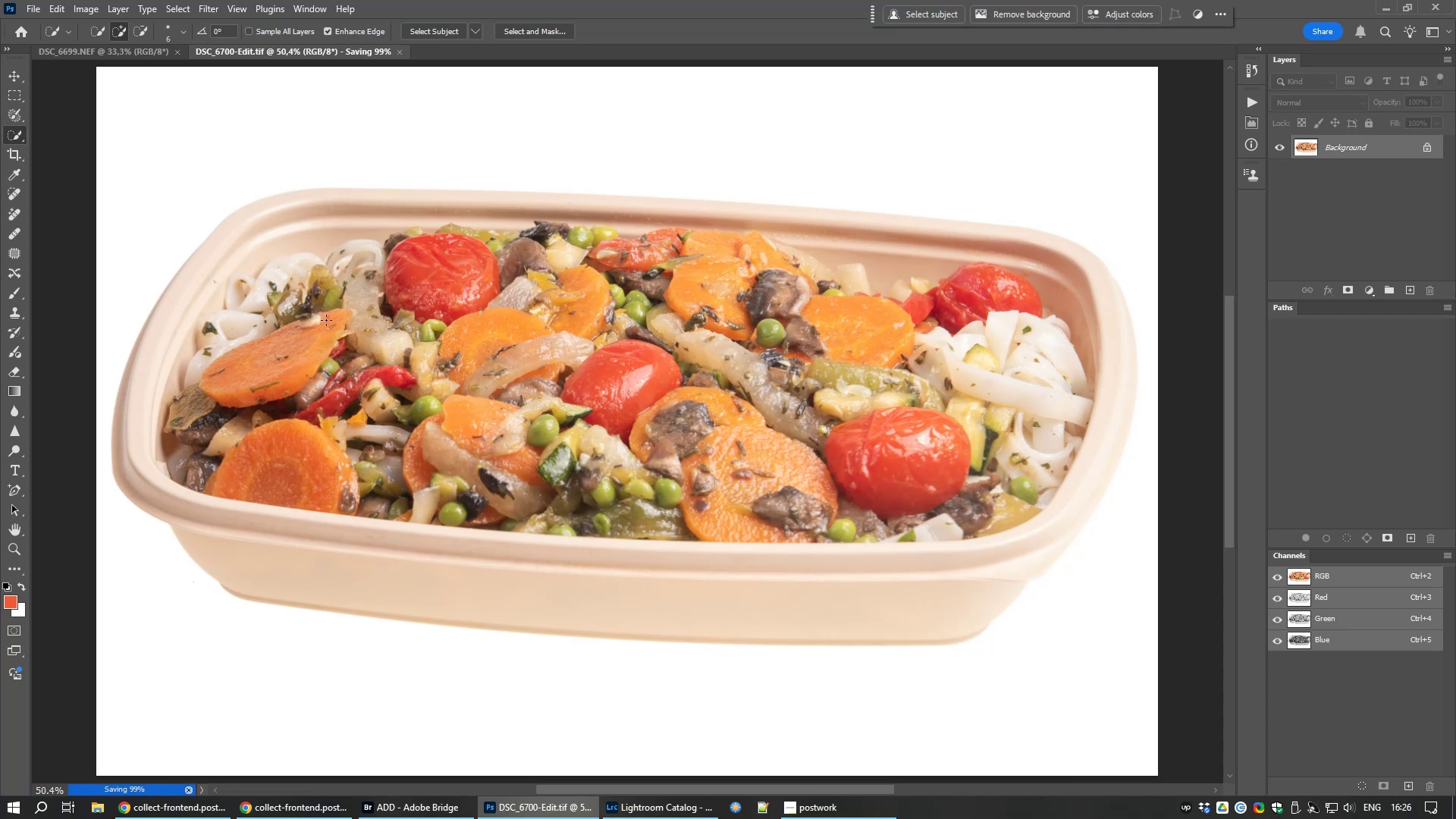 
scroll: coordinate [258, 273], scroll_direction: up, amount: 21.0
 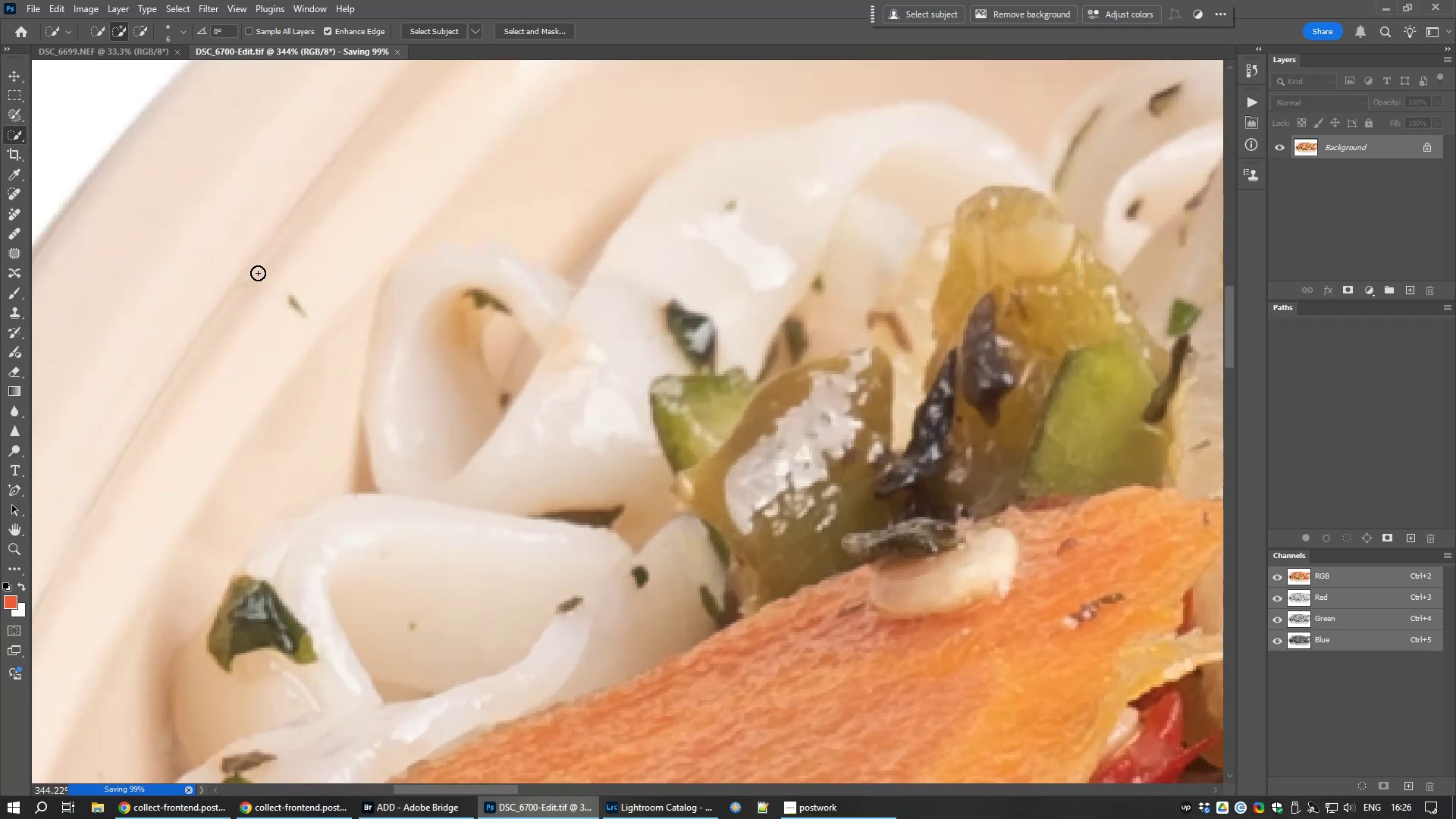 
type(jj)
 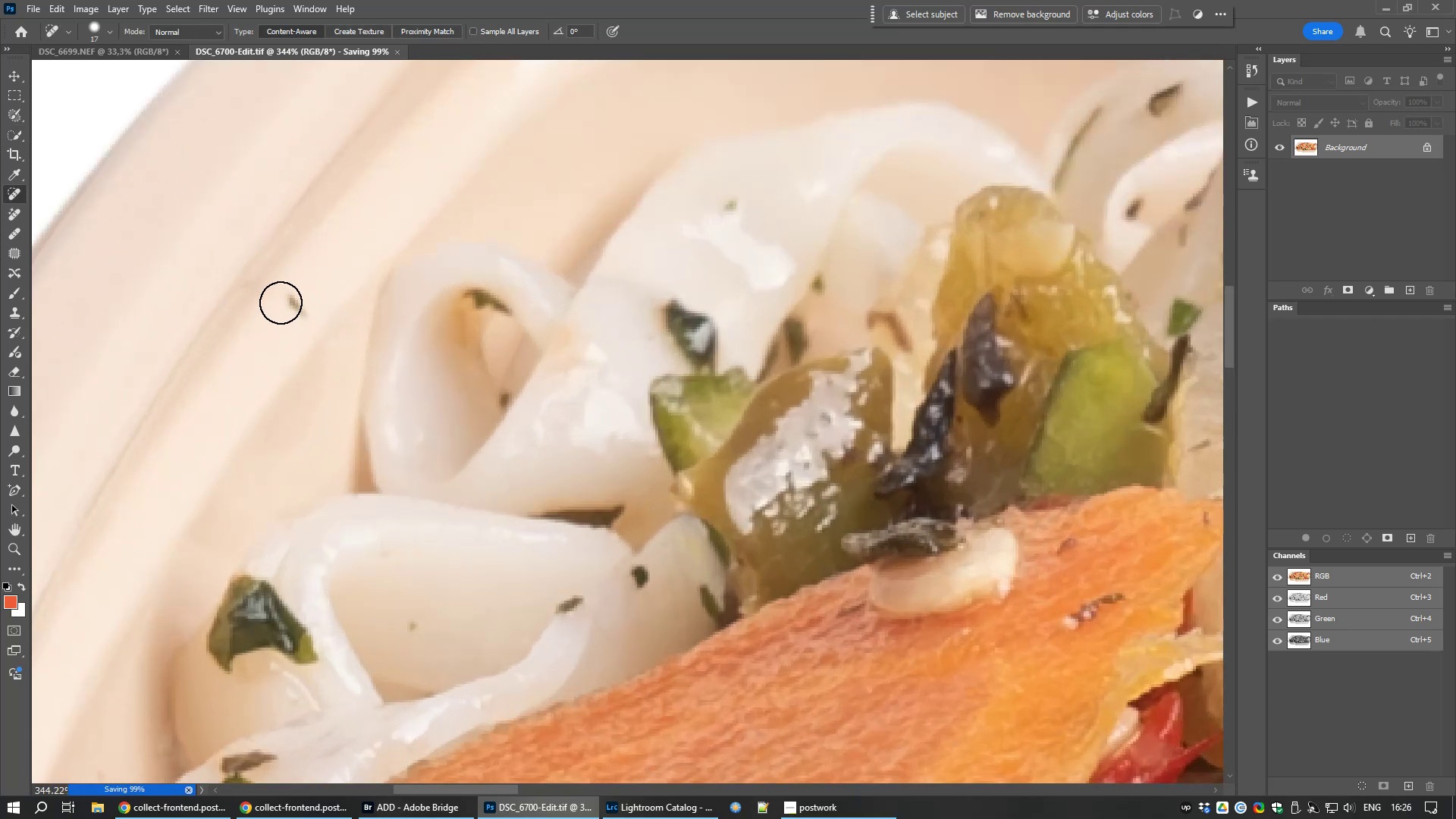 
left_click_drag(start_coordinate=[290, 301], to_coordinate=[297, 317])
 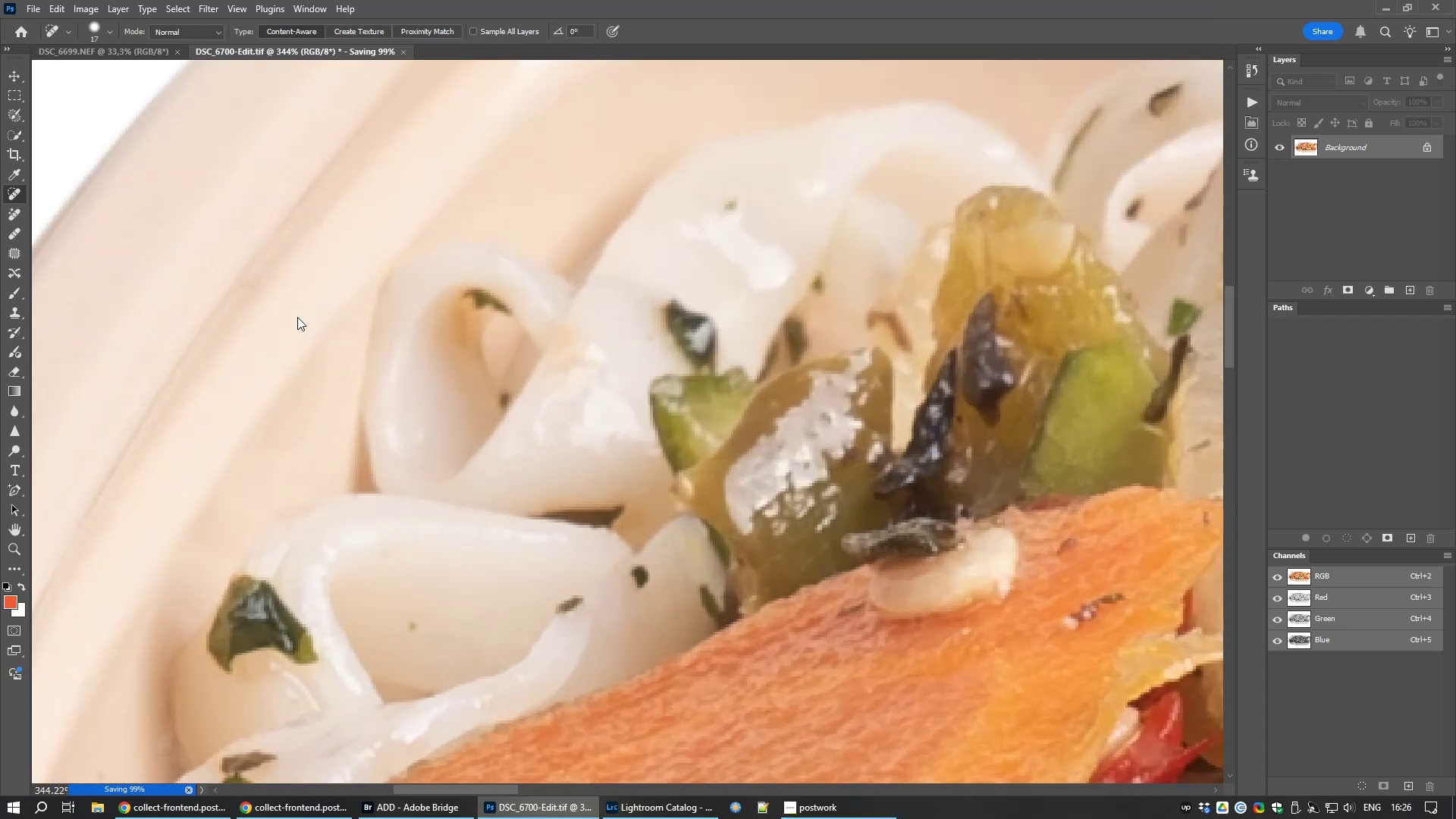 
scroll: coordinate [297, 317], scroll_direction: down, amount: 12.0
 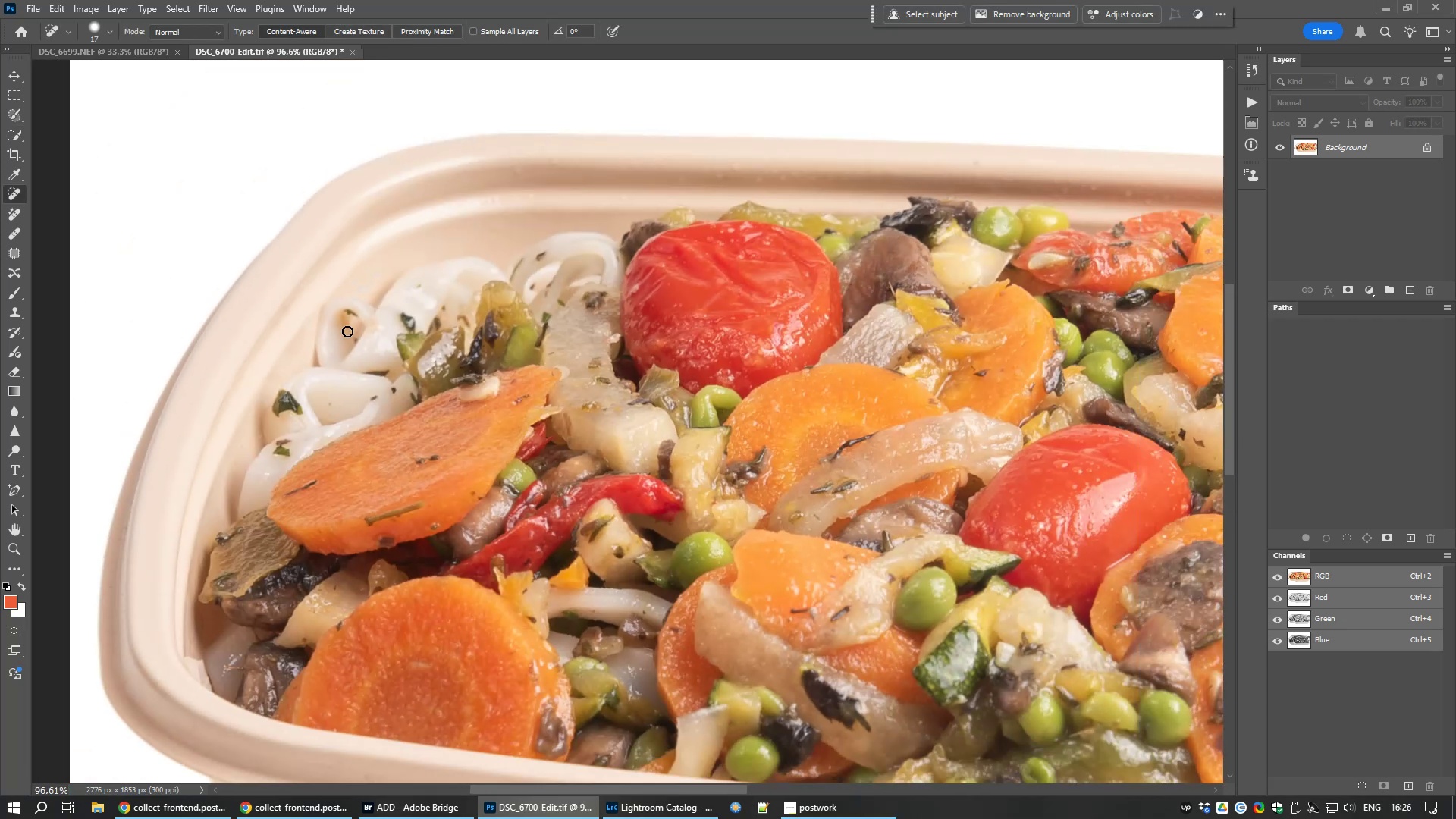 
hold_key(key=Space, duration=1.53)
 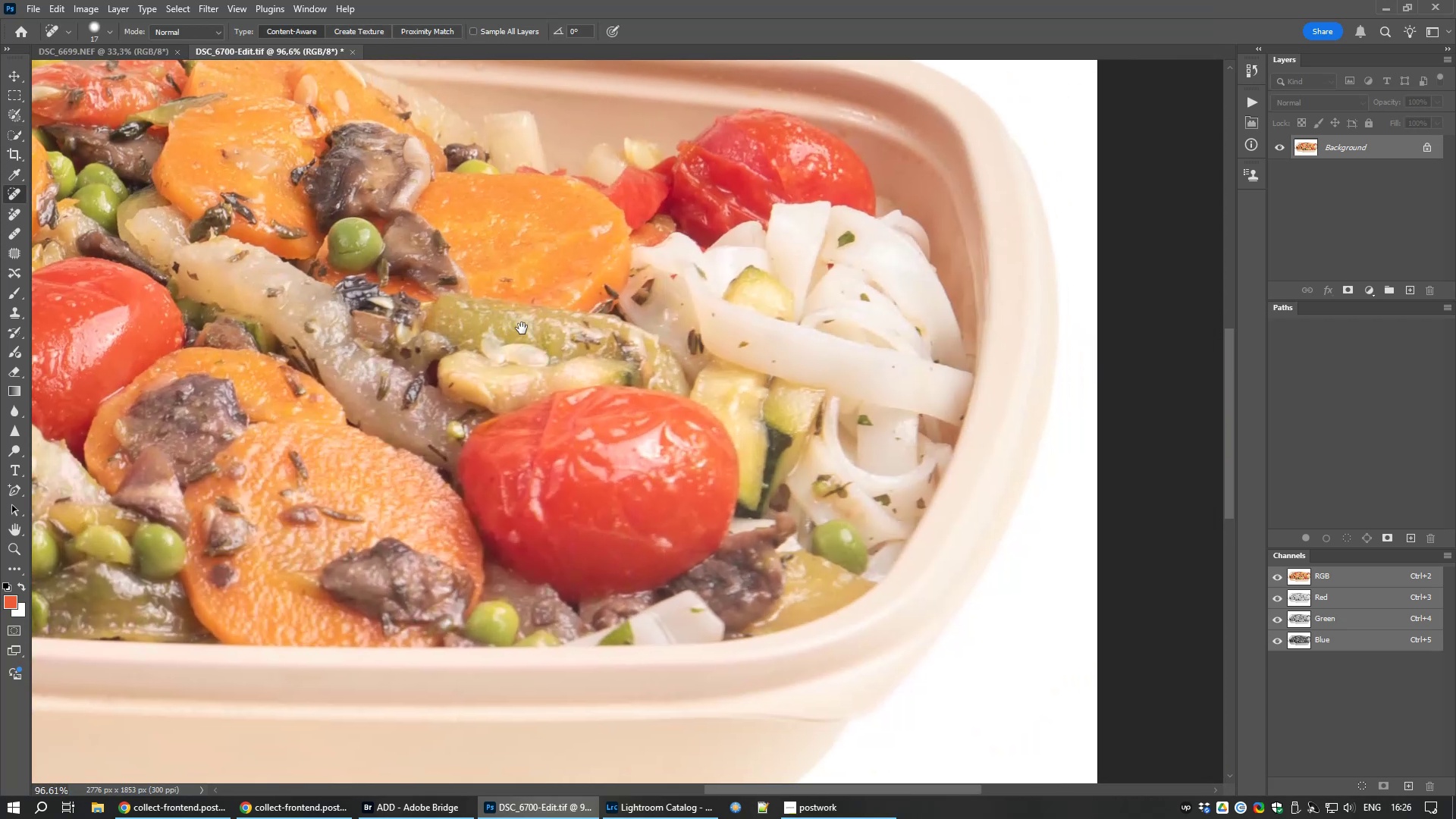 
left_click_drag(start_coordinate=[828, 394], to_coordinate=[276, 338])
 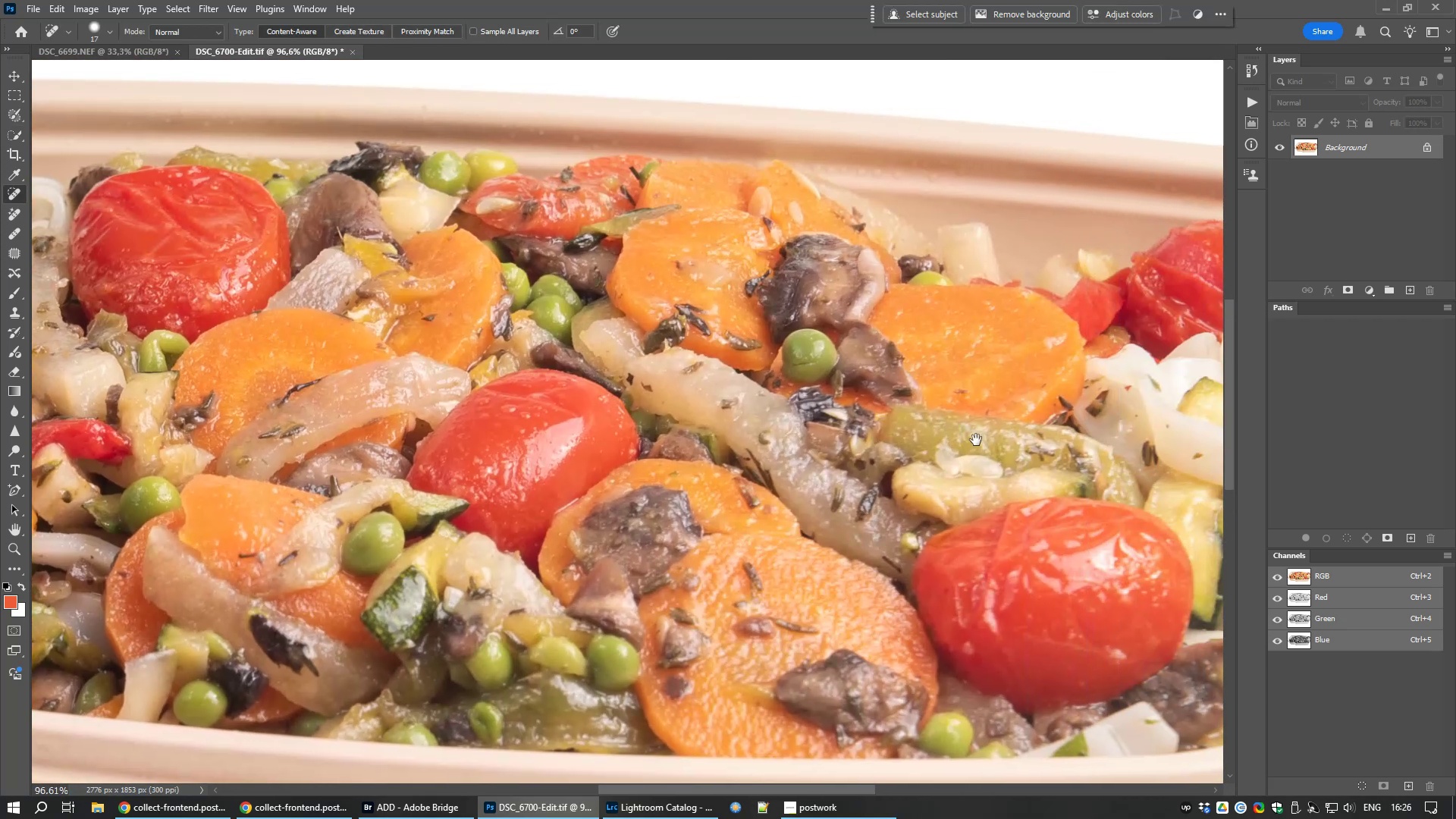 
left_click_drag(start_coordinate=[976, 440], to_coordinate=[1400, 395])
 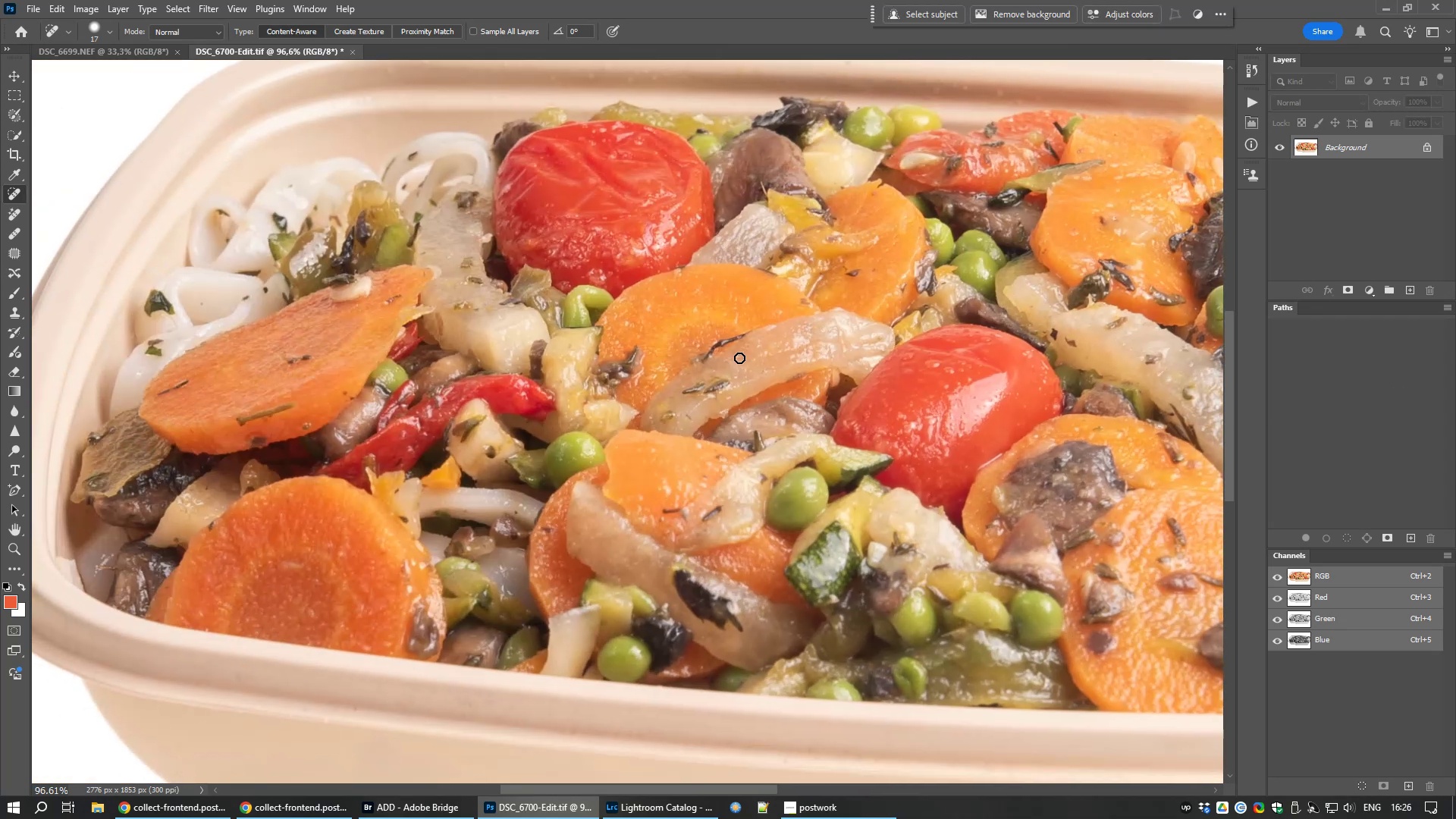 
hold_key(key=Space, duration=1.53)
 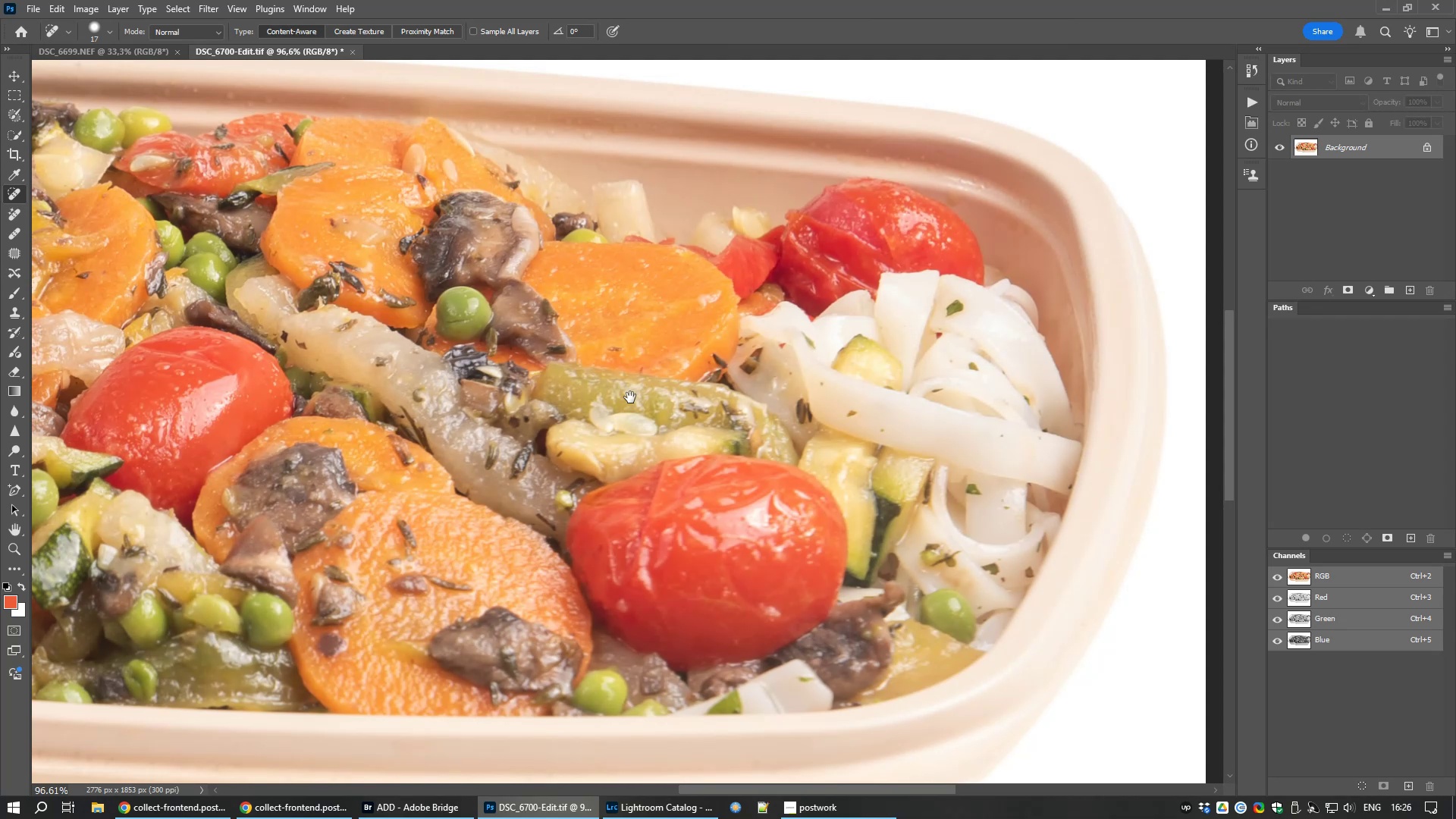 
hold_key(key=Space, duration=1.3)
 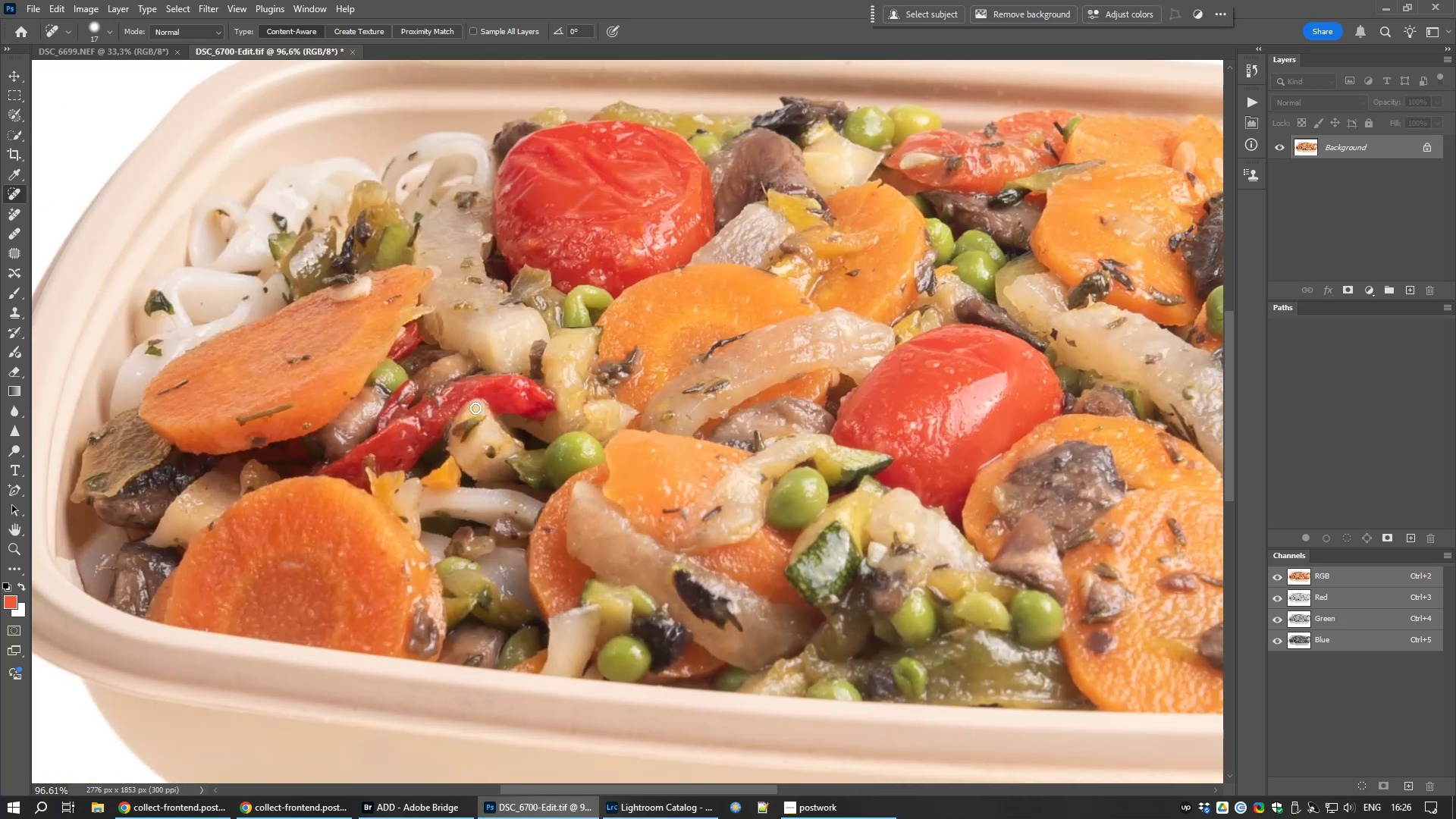 
scroll: coordinate [360, 399], scroll_direction: up, amount: 8.0
 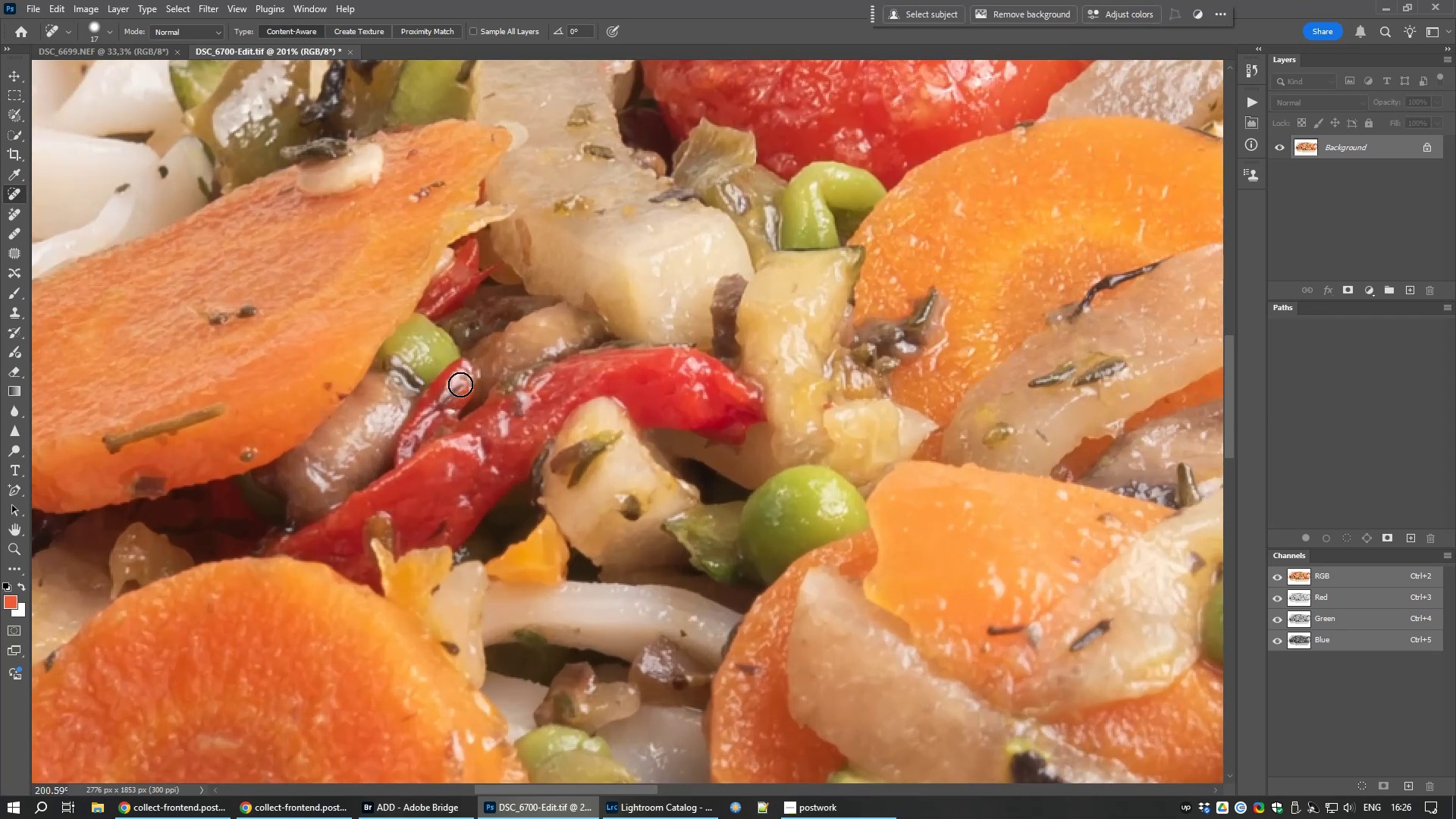 
left_click_drag(start_coordinate=[460, 378], to_coordinate=[438, 402])
 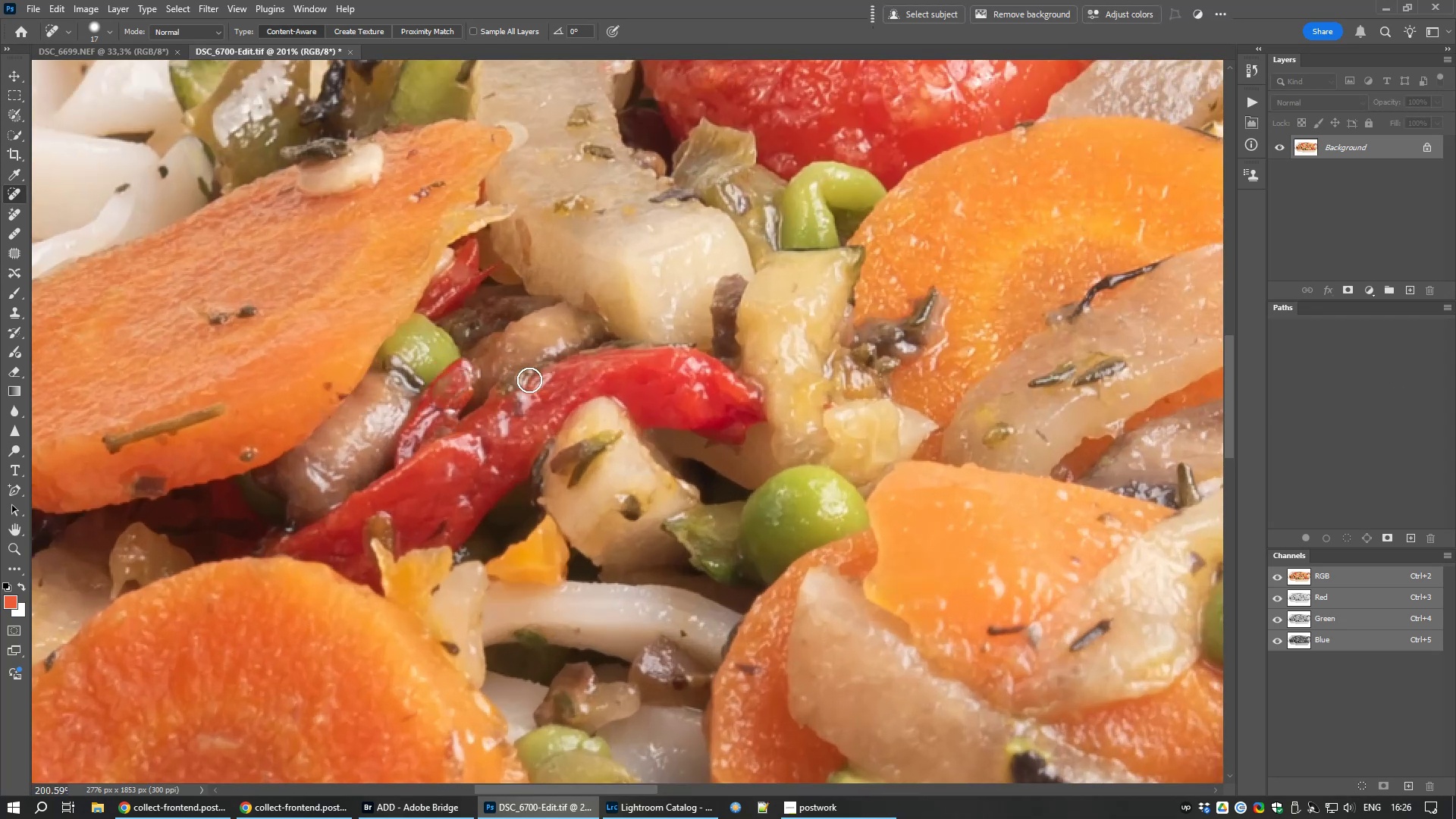 
left_click_drag(start_coordinate=[545, 381], to_coordinate=[533, 413])
 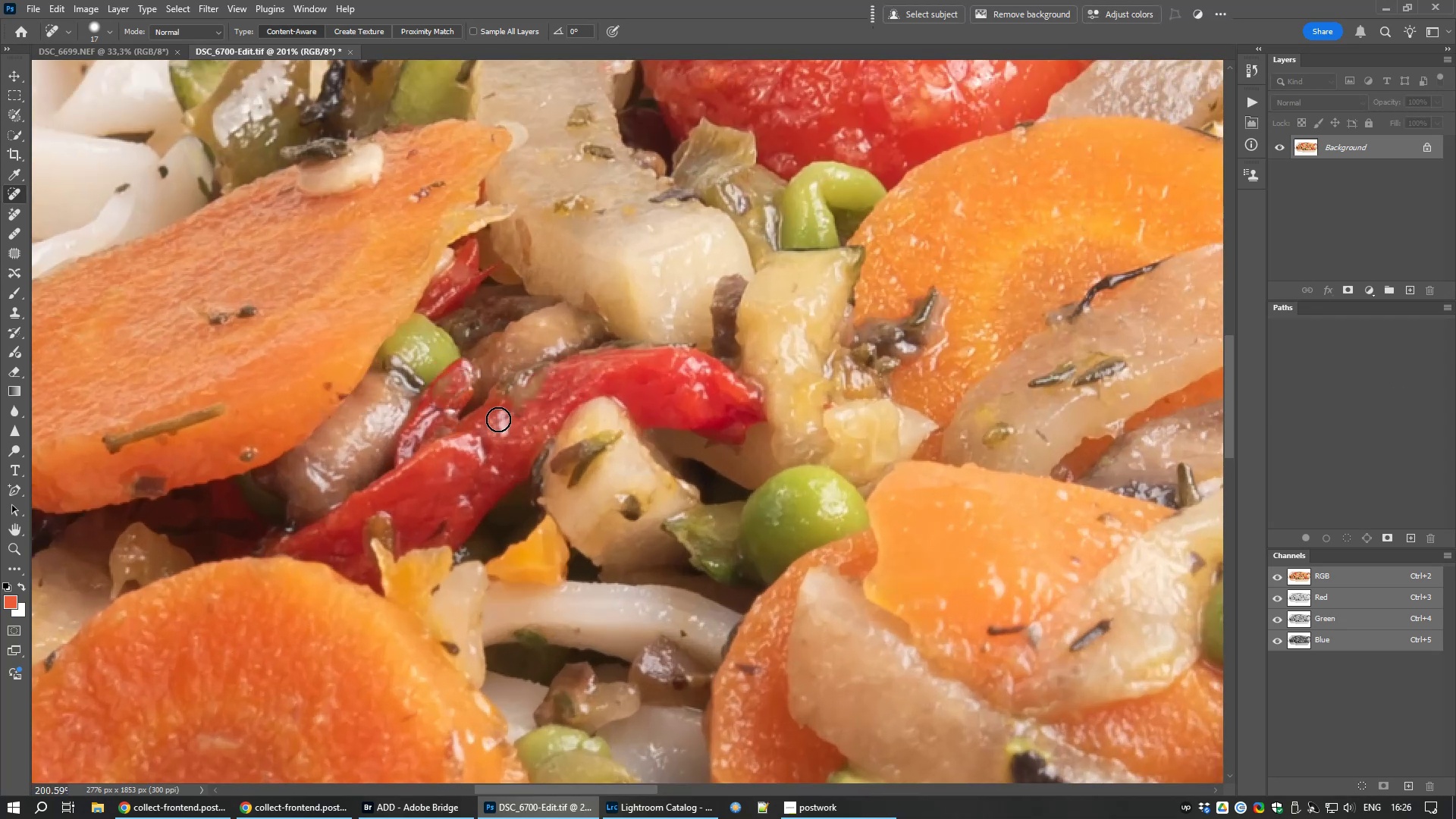 
left_click_drag(start_coordinate=[499, 419], to_coordinate=[516, 439])
 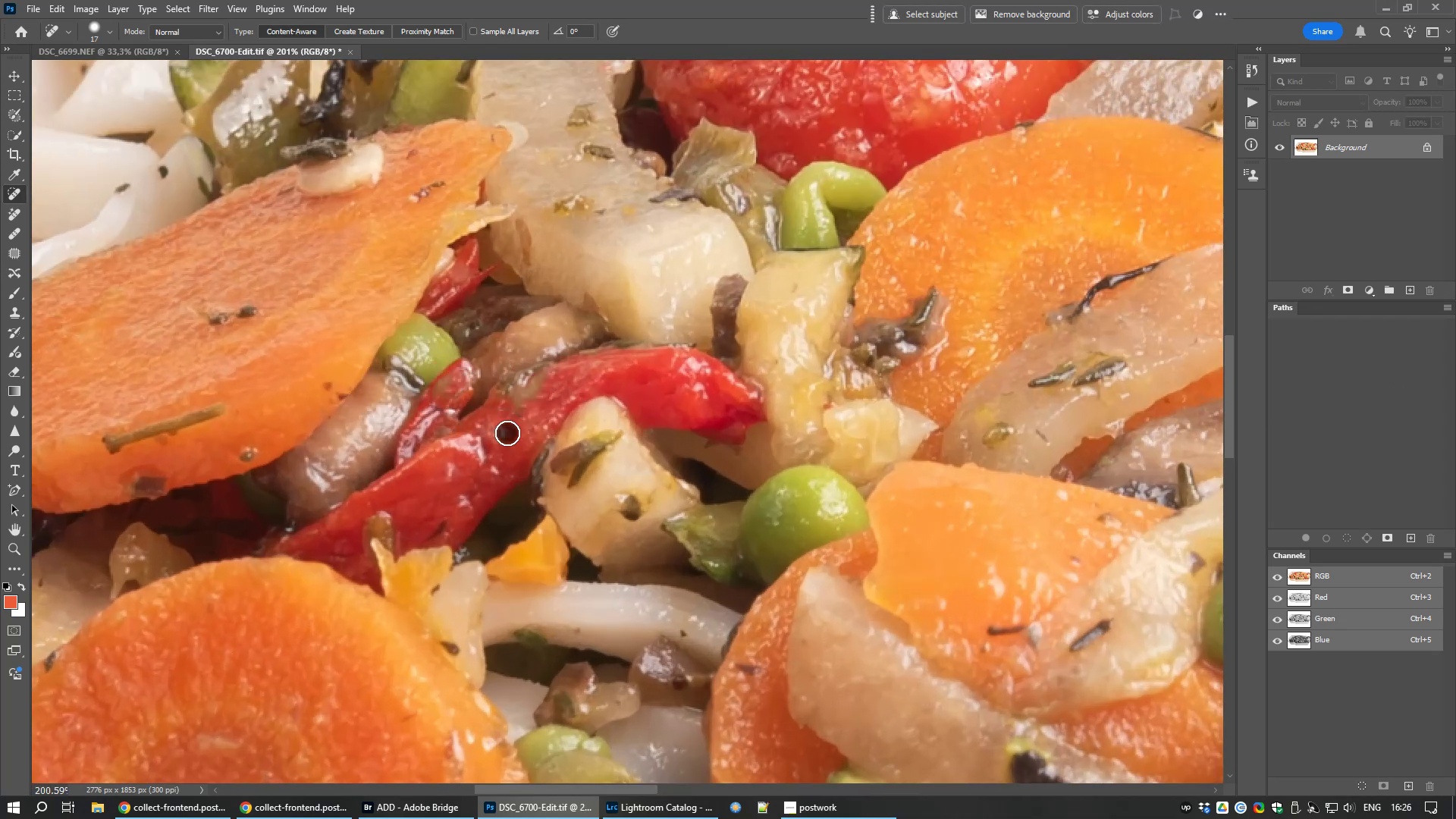 
left_click([507, 433])
 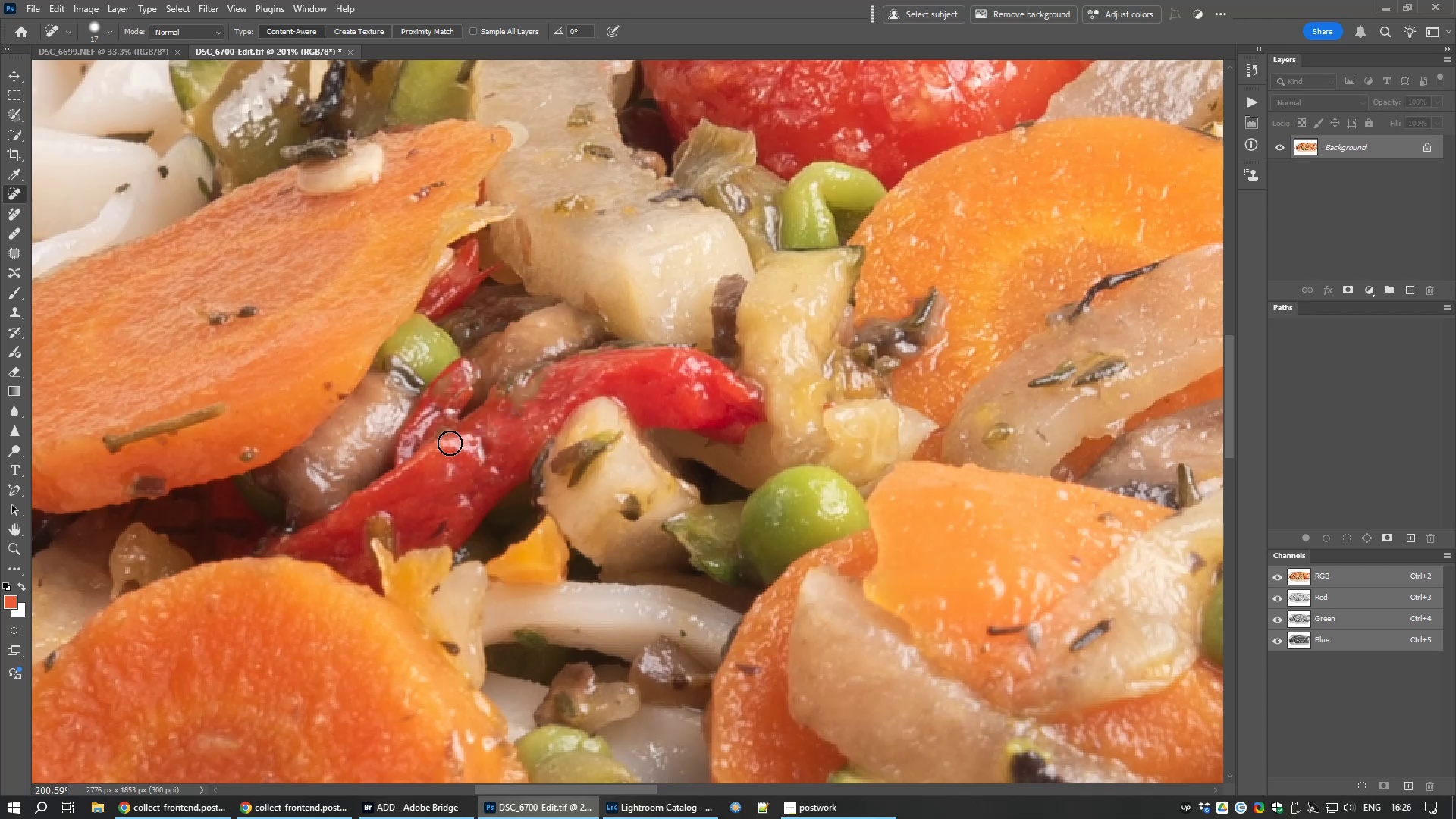 
left_click_drag(start_coordinate=[454, 443], to_coordinate=[485, 459])
 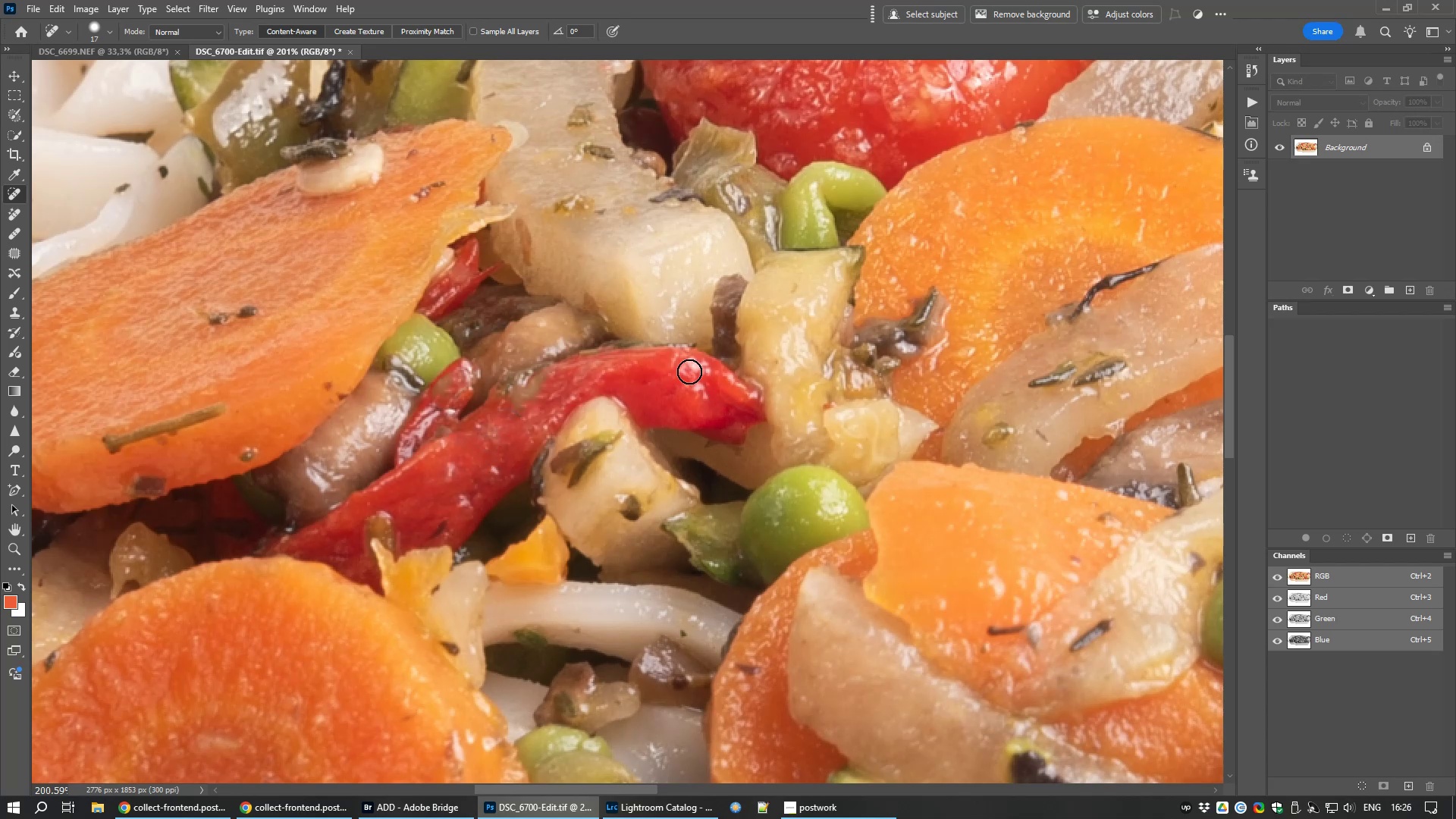 
left_click_drag(start_coordinate=[689, 358], to_coordinate=[696, 393])
 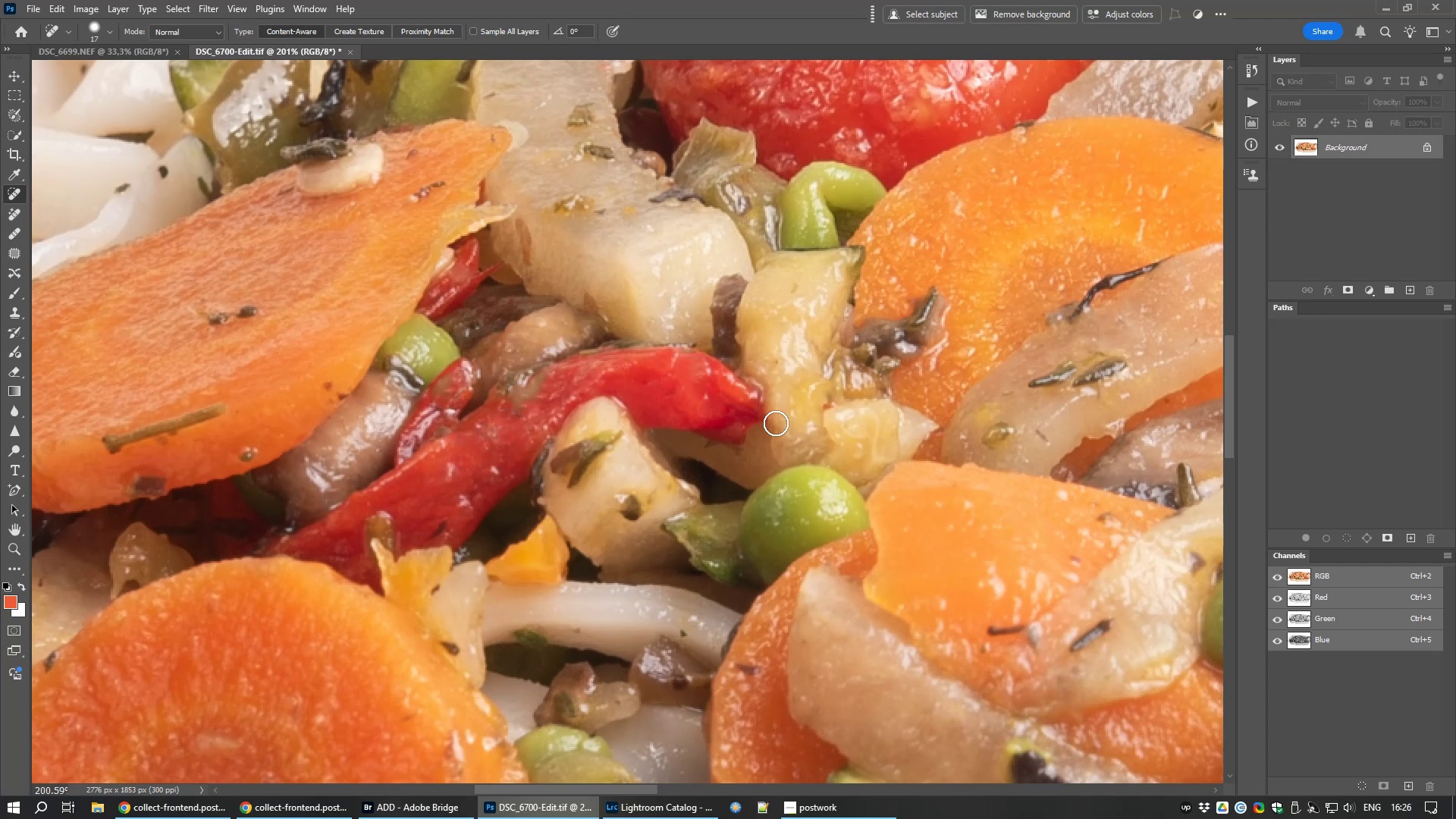 
right_click([696, 393])
 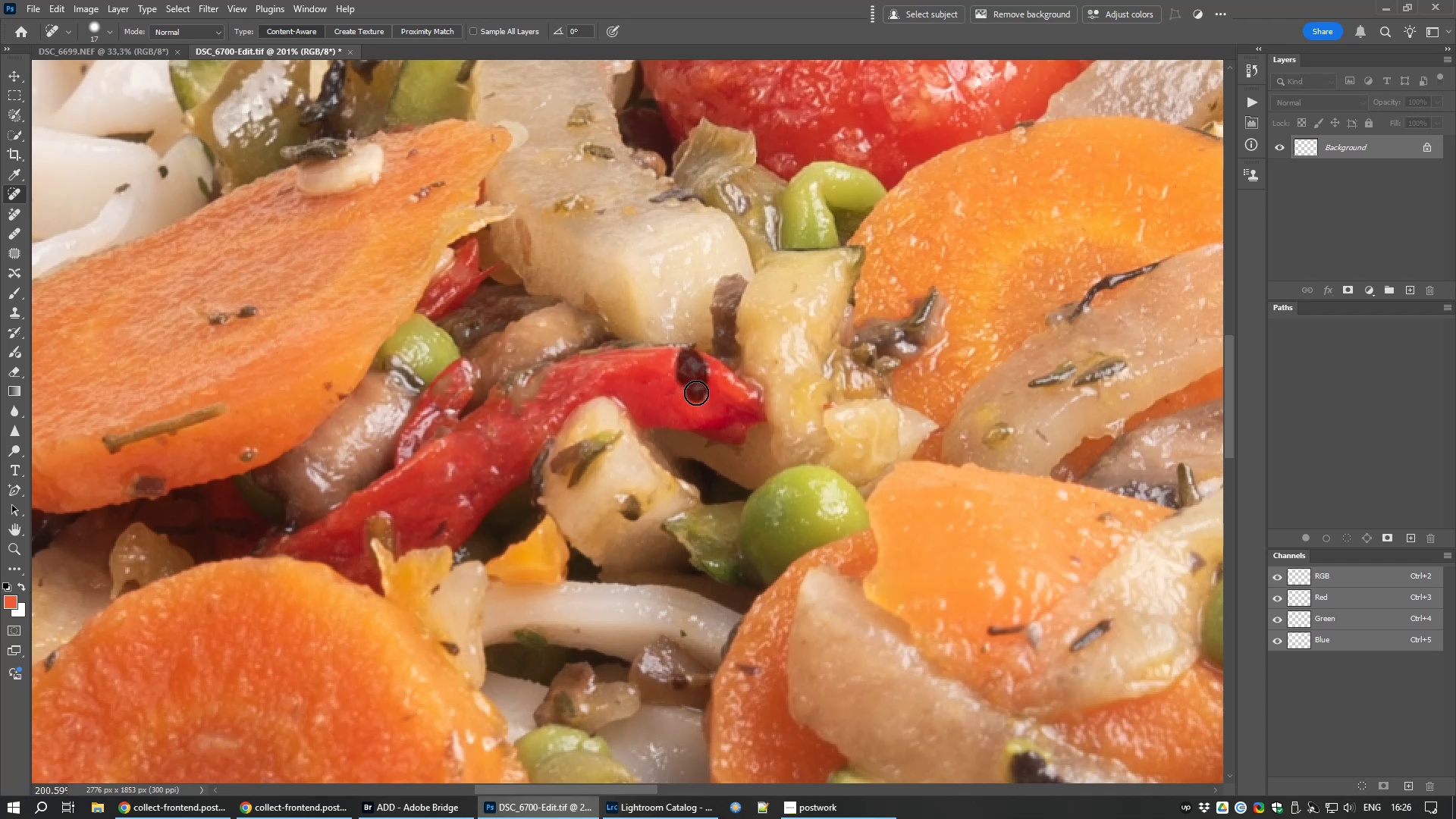 
left_click([696, 393])
 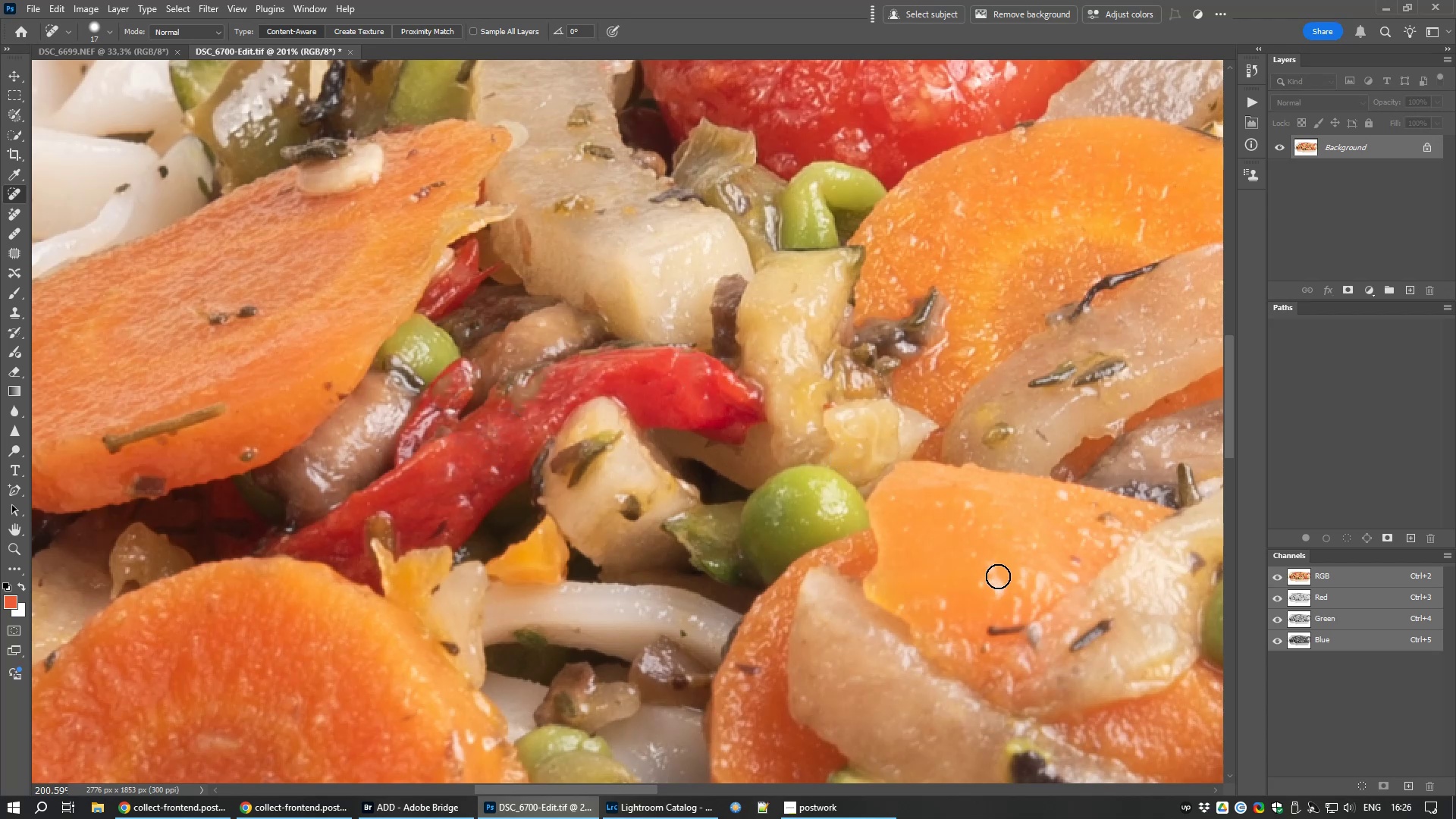 
left_click_drag(start_coordinate=[996, 573], to_coordinate=[996, 598])
 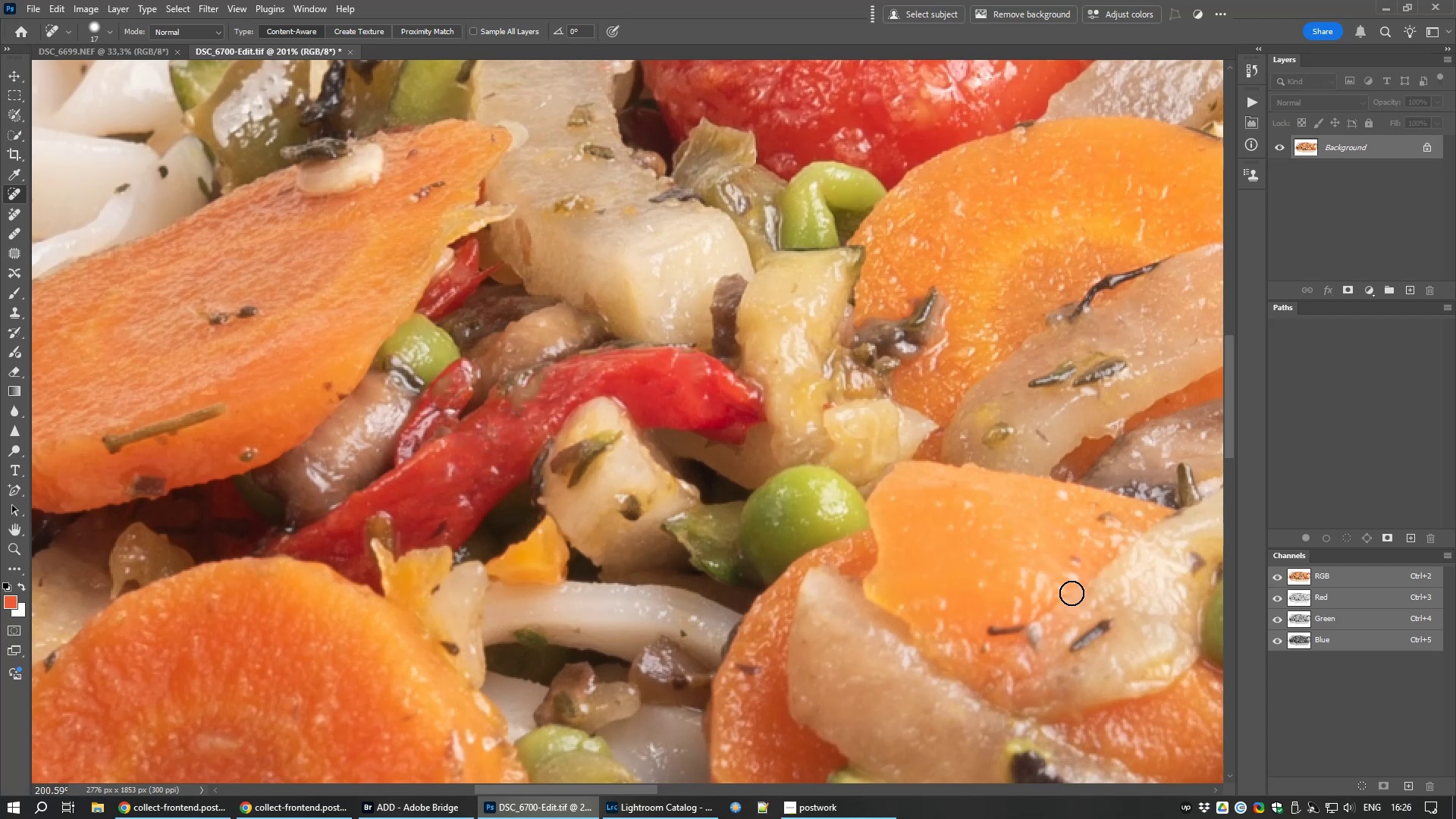 
hold_key(key=Space, duration=21.84)
 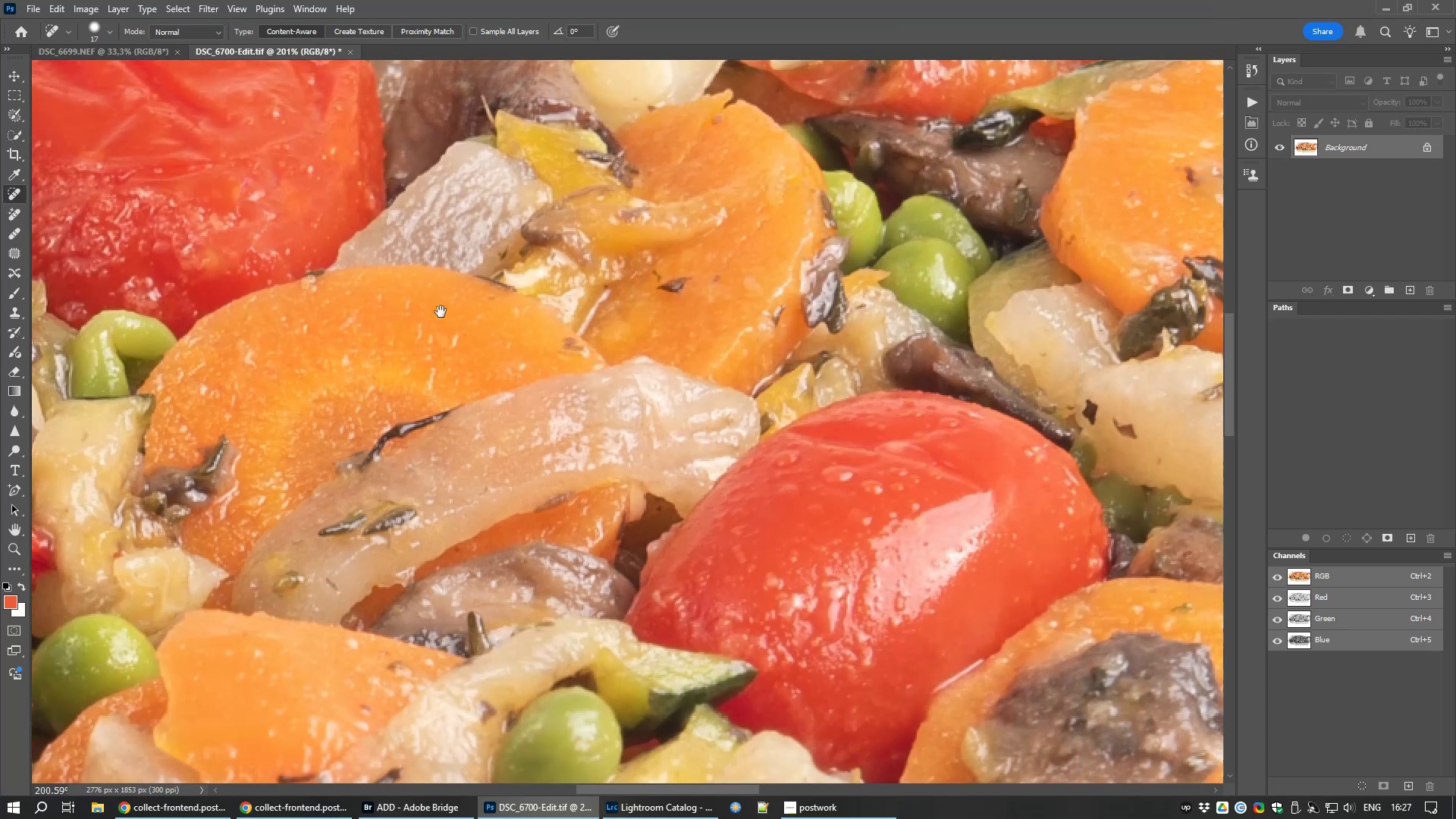 
left_click_drag(start_coordinate=[1075, 258], to_coordinate=[923, 604])
 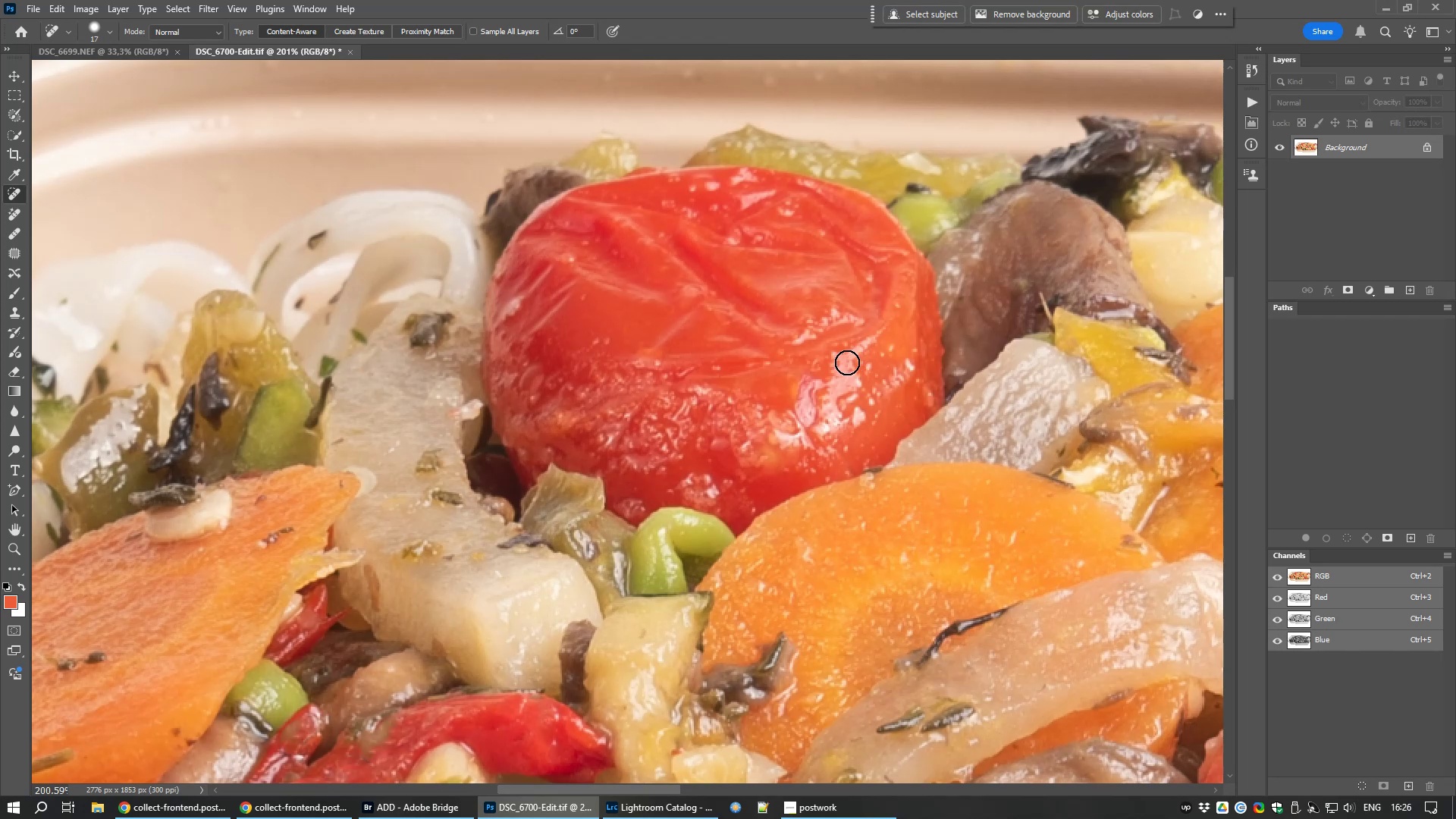 
left_click_drag(start_coordinate=[849, 362], to_coordinate=[839, 386])
 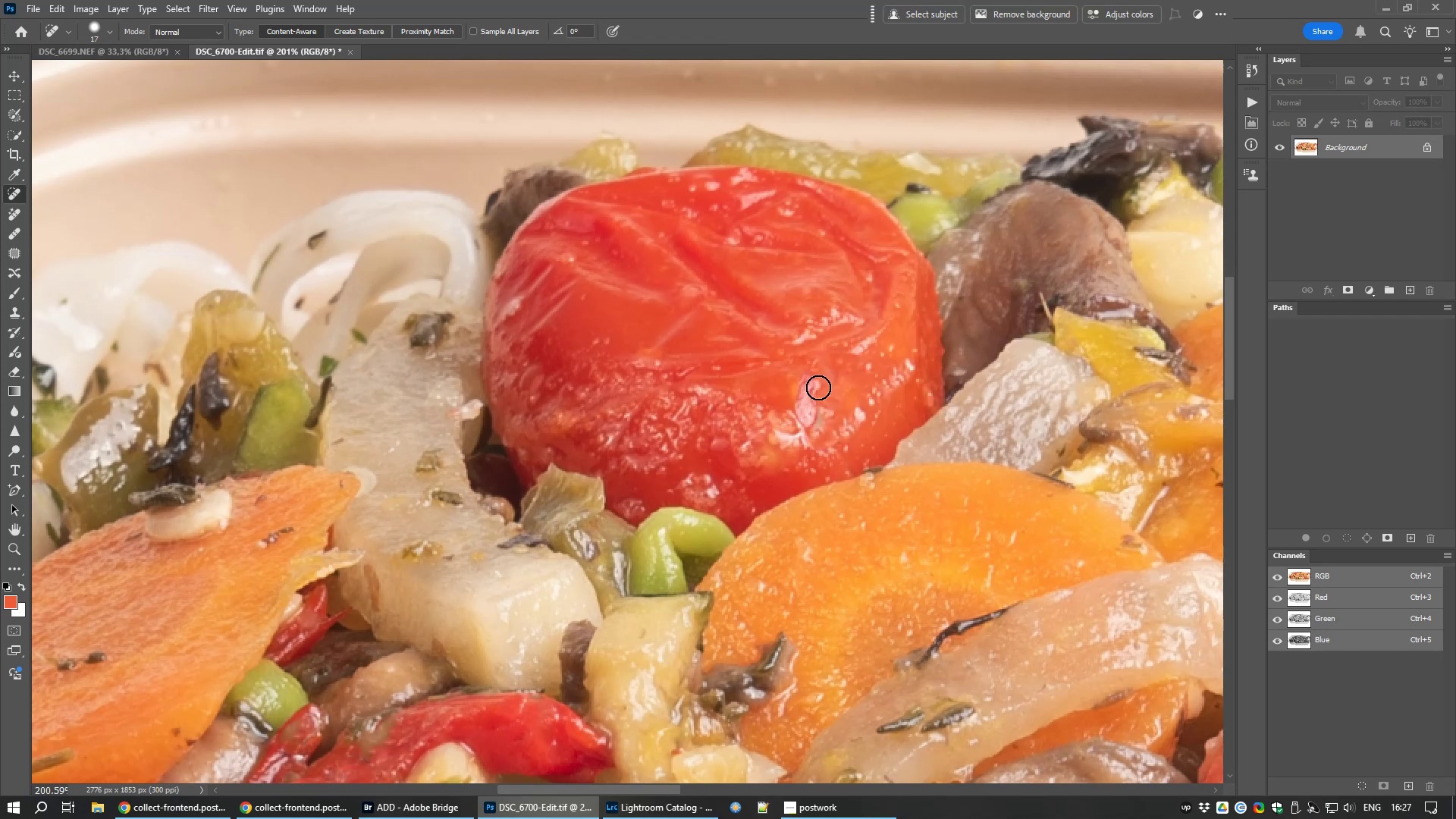 
left_click_drag(start_coordinate=[818, 388], to_coordinate=[776, 436])
 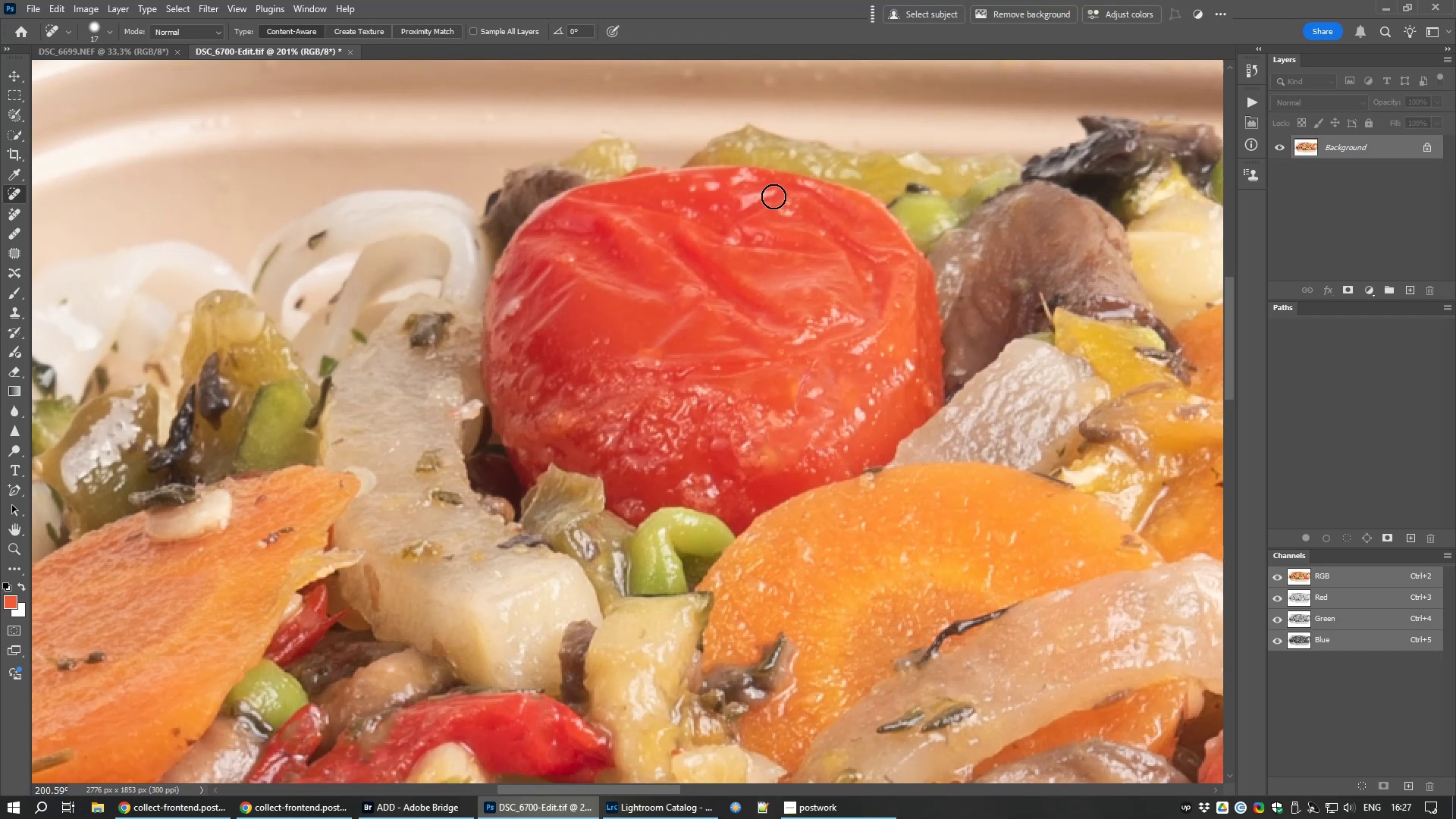 
left_click_drag(start_coordinate=[773, 192], to_coordinate=[739, 210])
 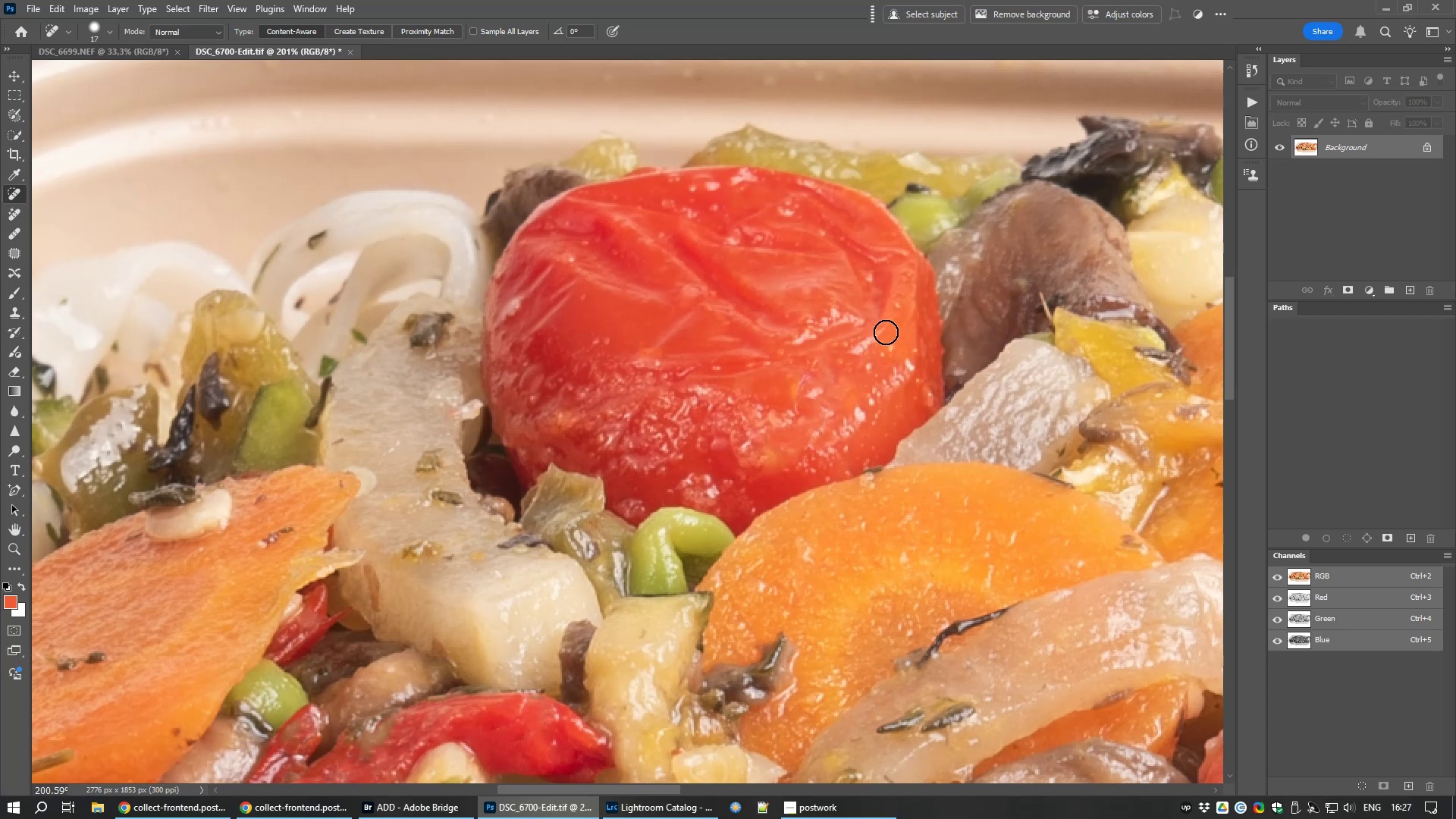 
left_click_drag(start_coordinate=[884, 331], to_coordinate=[853, 349])
 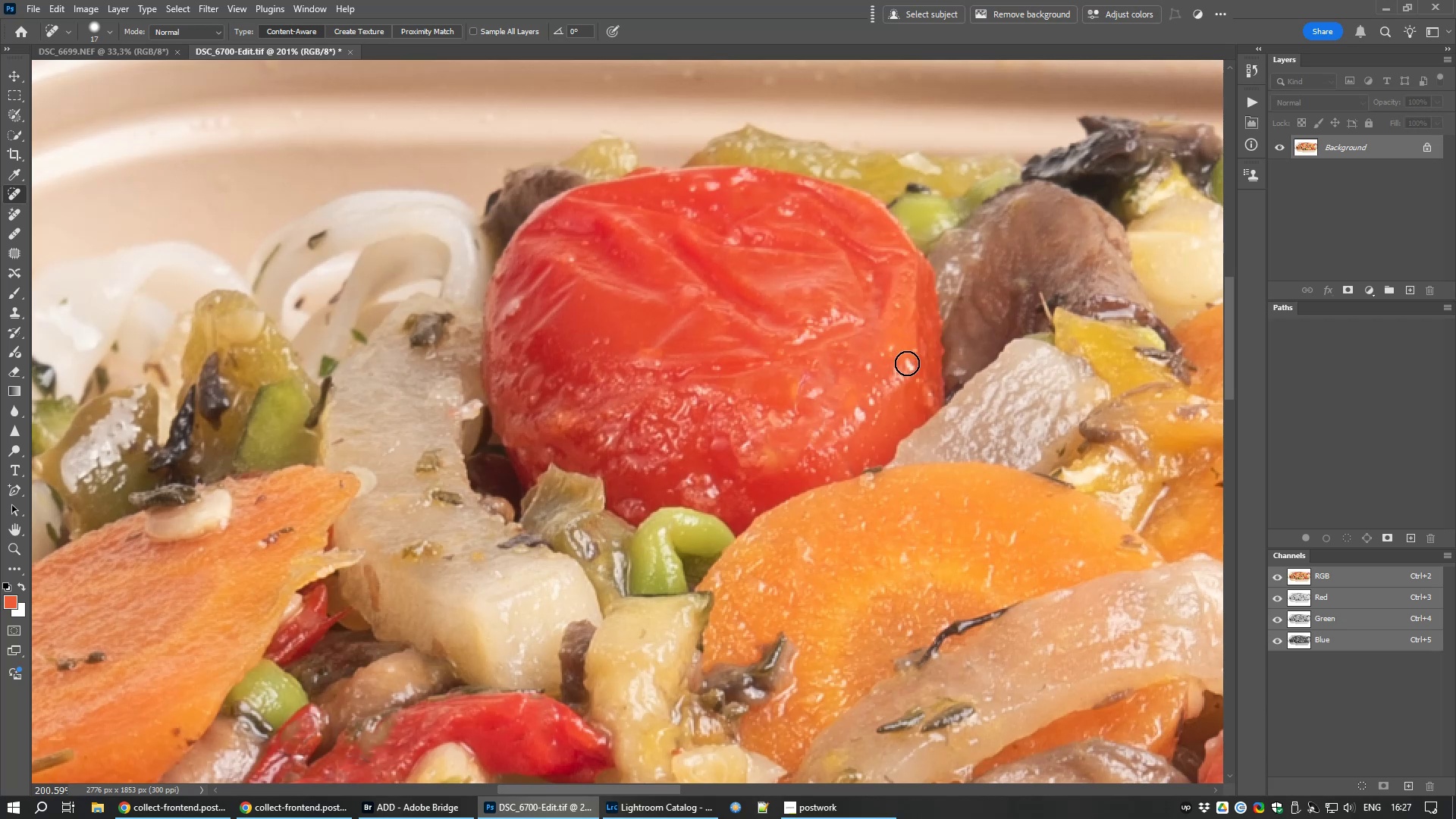 
left_click_drag(start_coordinate=[907, 363], to_coordinate=[820, 444])
 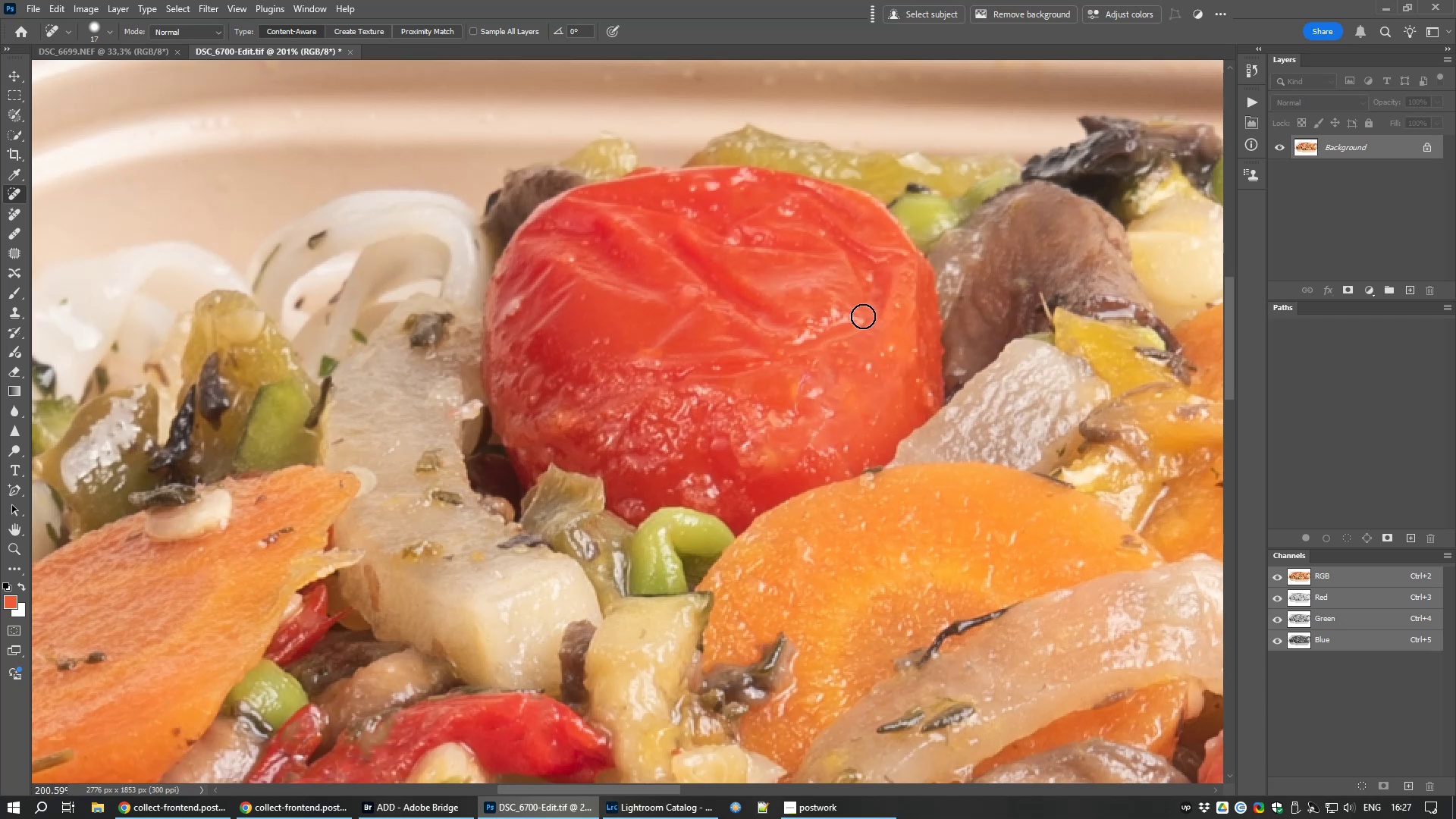 
left_click_drag(start_coordinate=[859, 319], to_coordinate=[767, 339])
 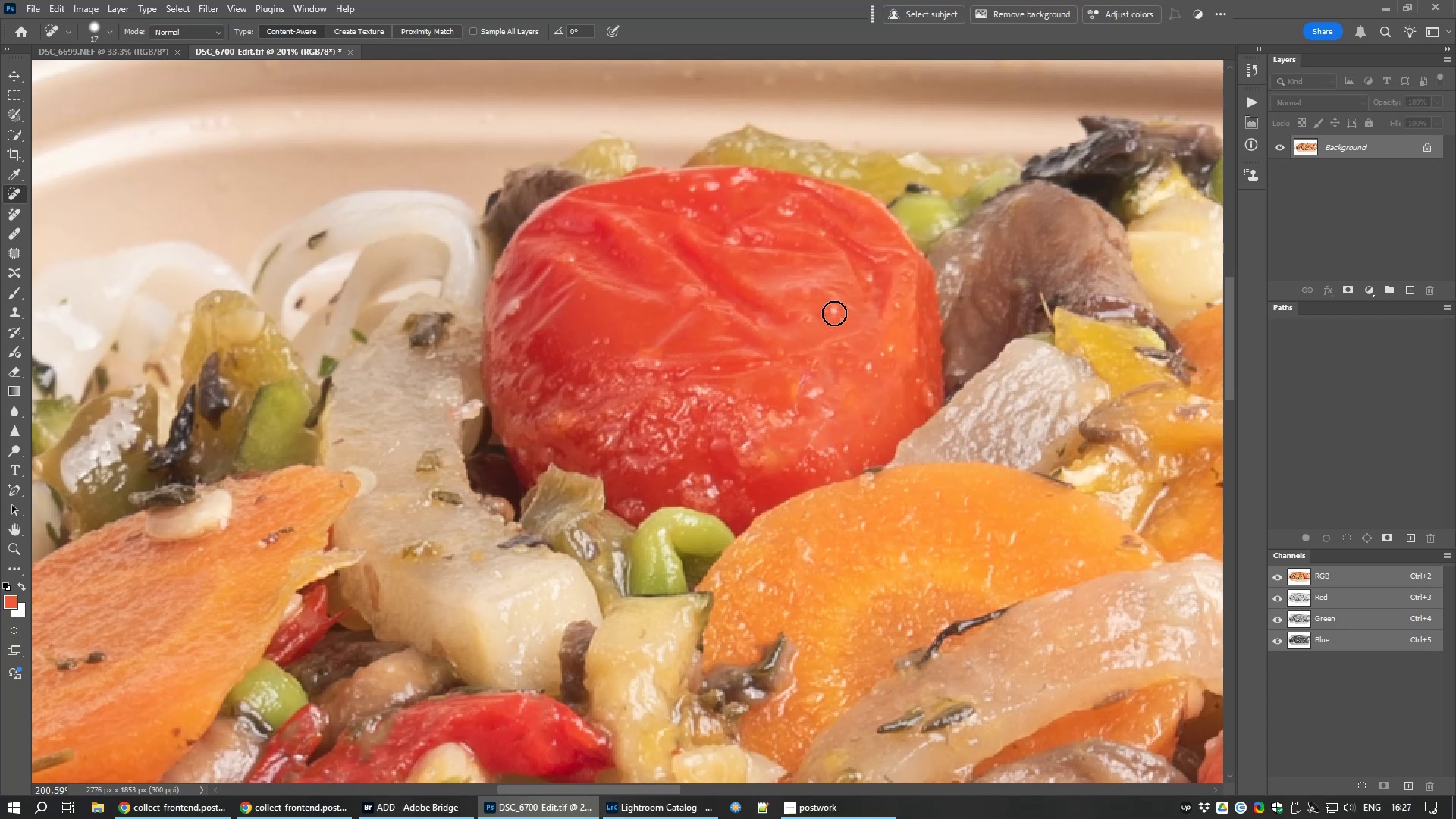 
left_click([821, 312])
 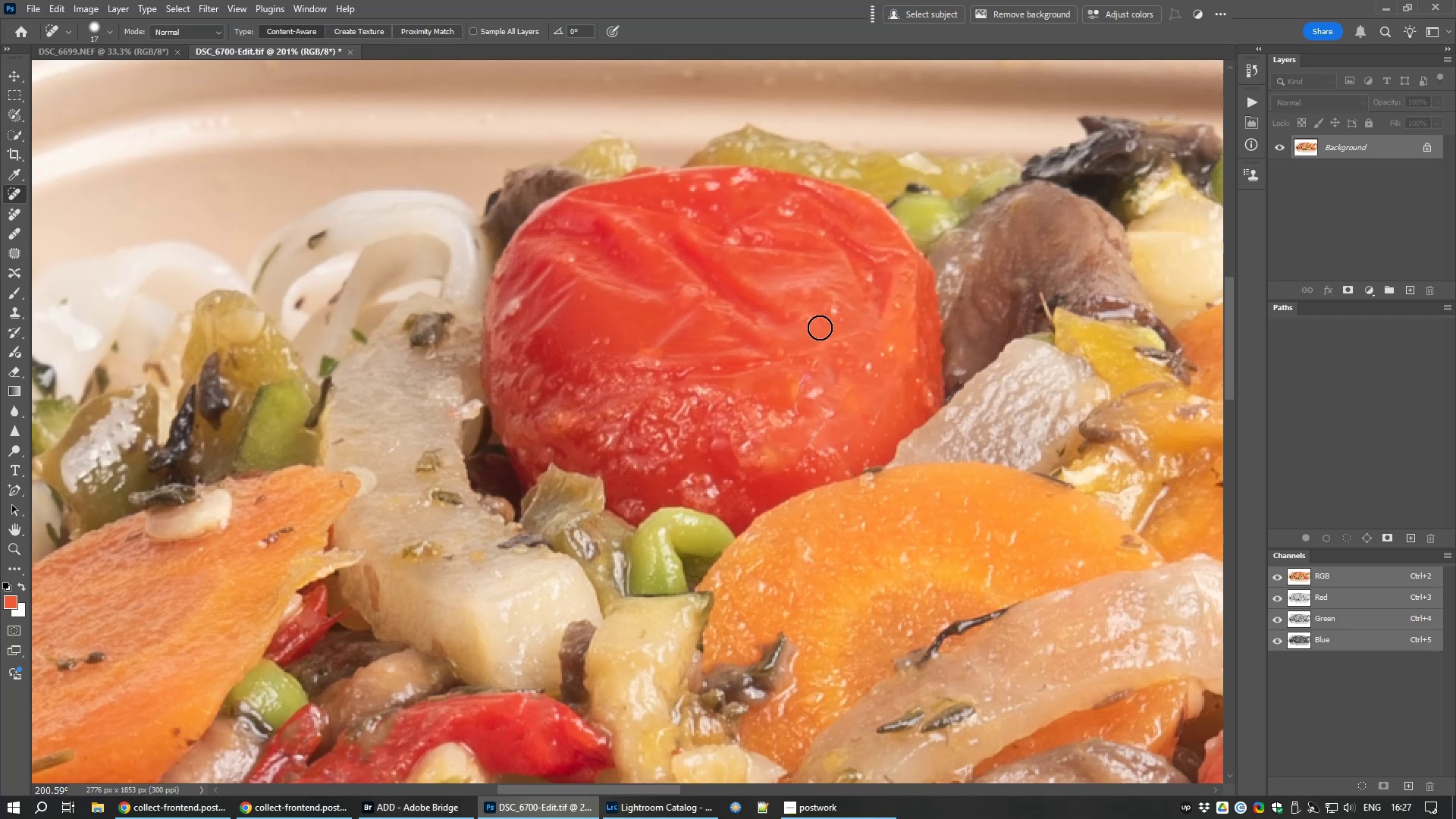 
hold_key(key=Space, duration=16.86)
 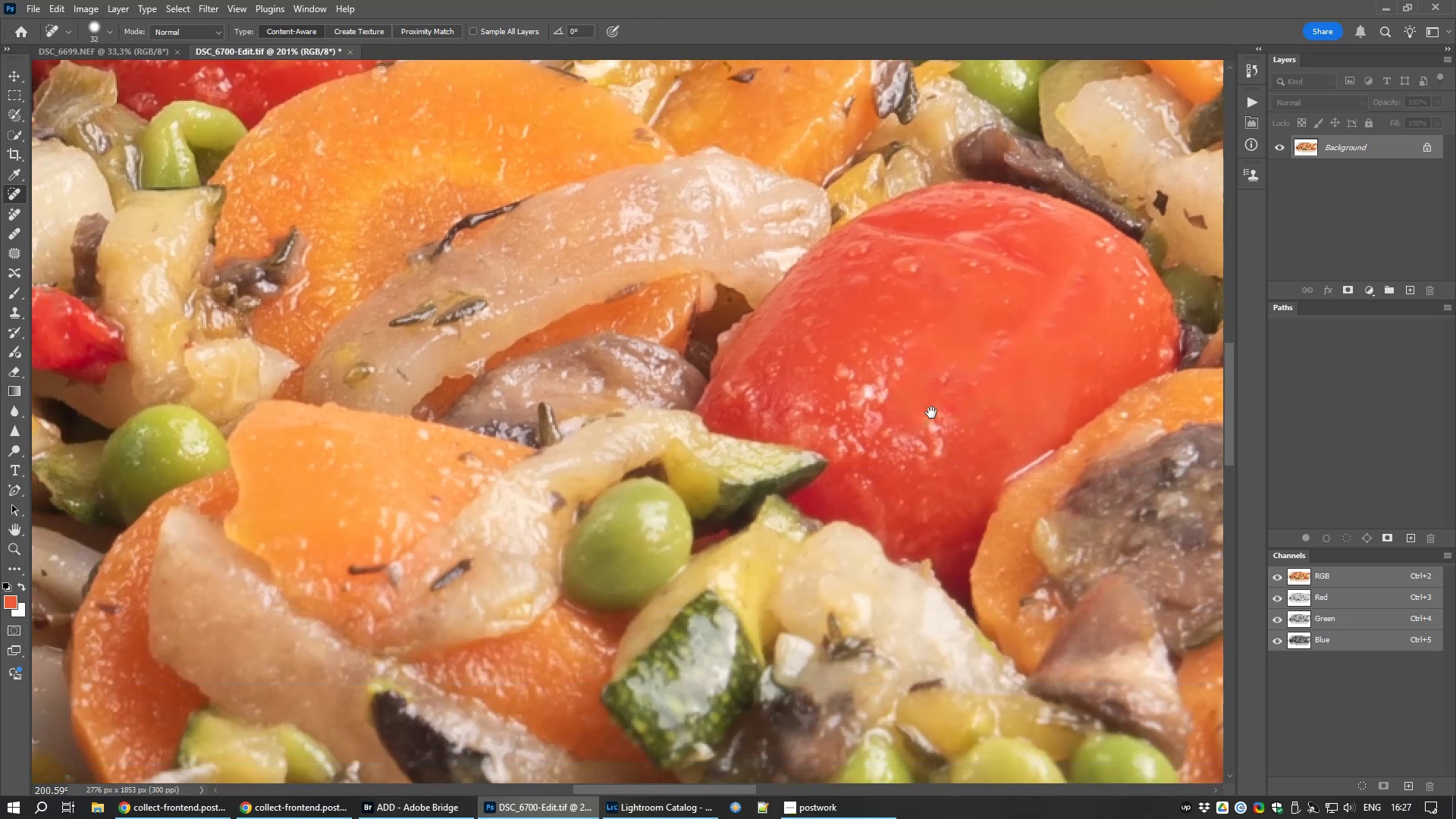 
left_click_drag(start_coordinate=[1050, 463], to_coordinate=[401, 372])
 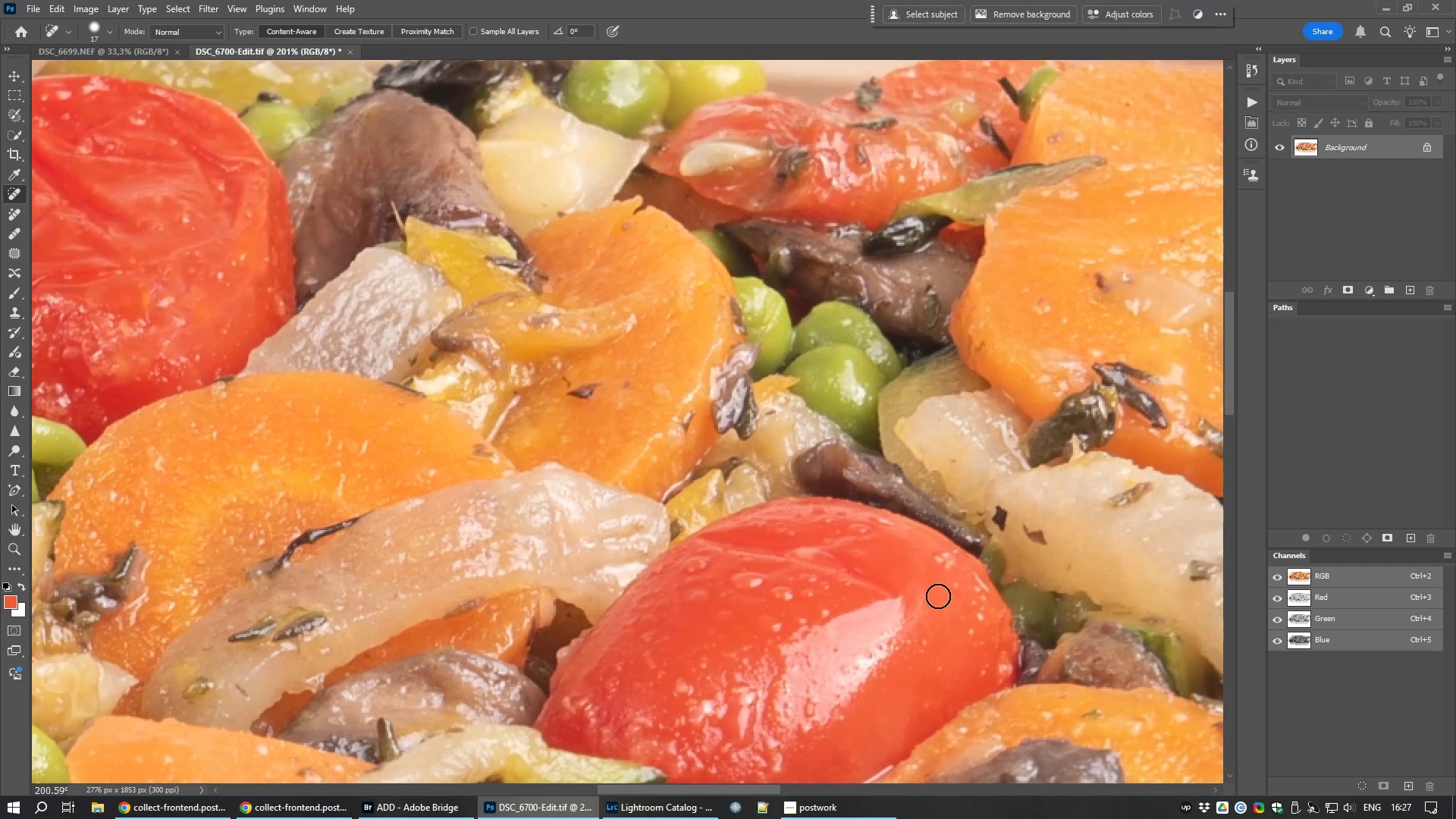 
hold_key(key=AltLeft, duration=0.94)
 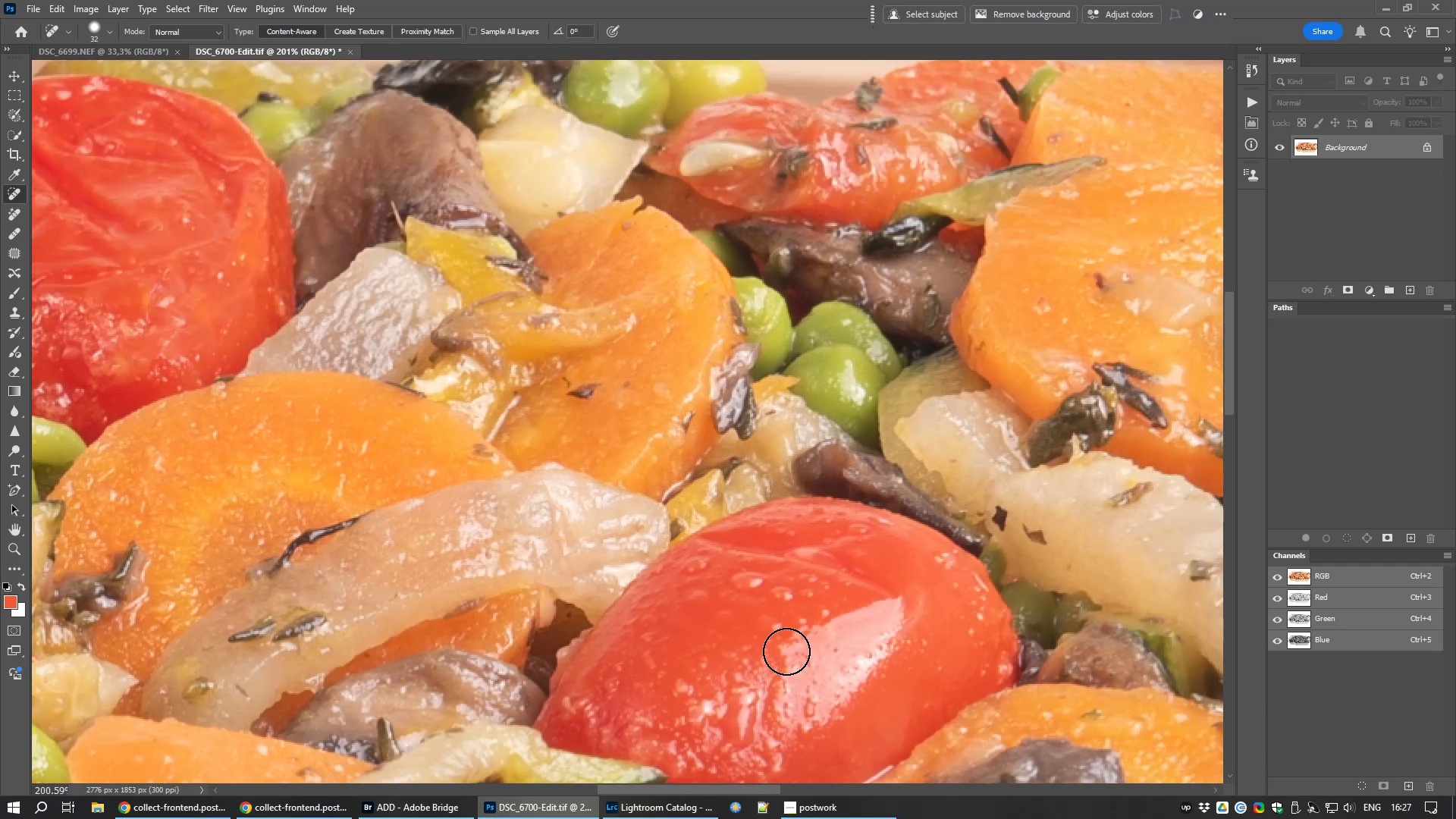 
left_click_drag(start_coordinate=[786, 651], to_coordinate=[809, 665])
 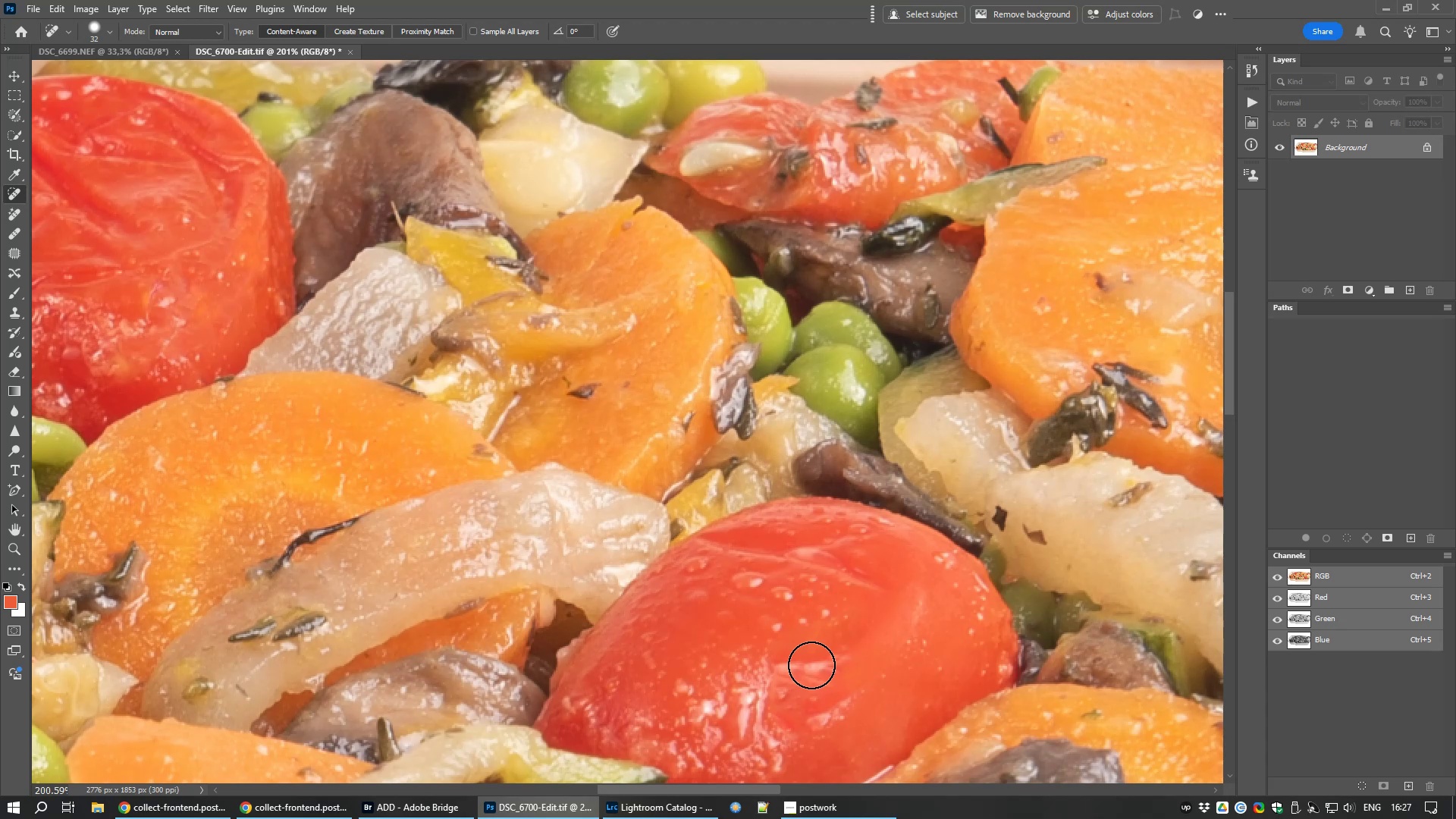 
left_click_drag(start_coordinate=[811, 665], to_coordinate=[786, 664])
 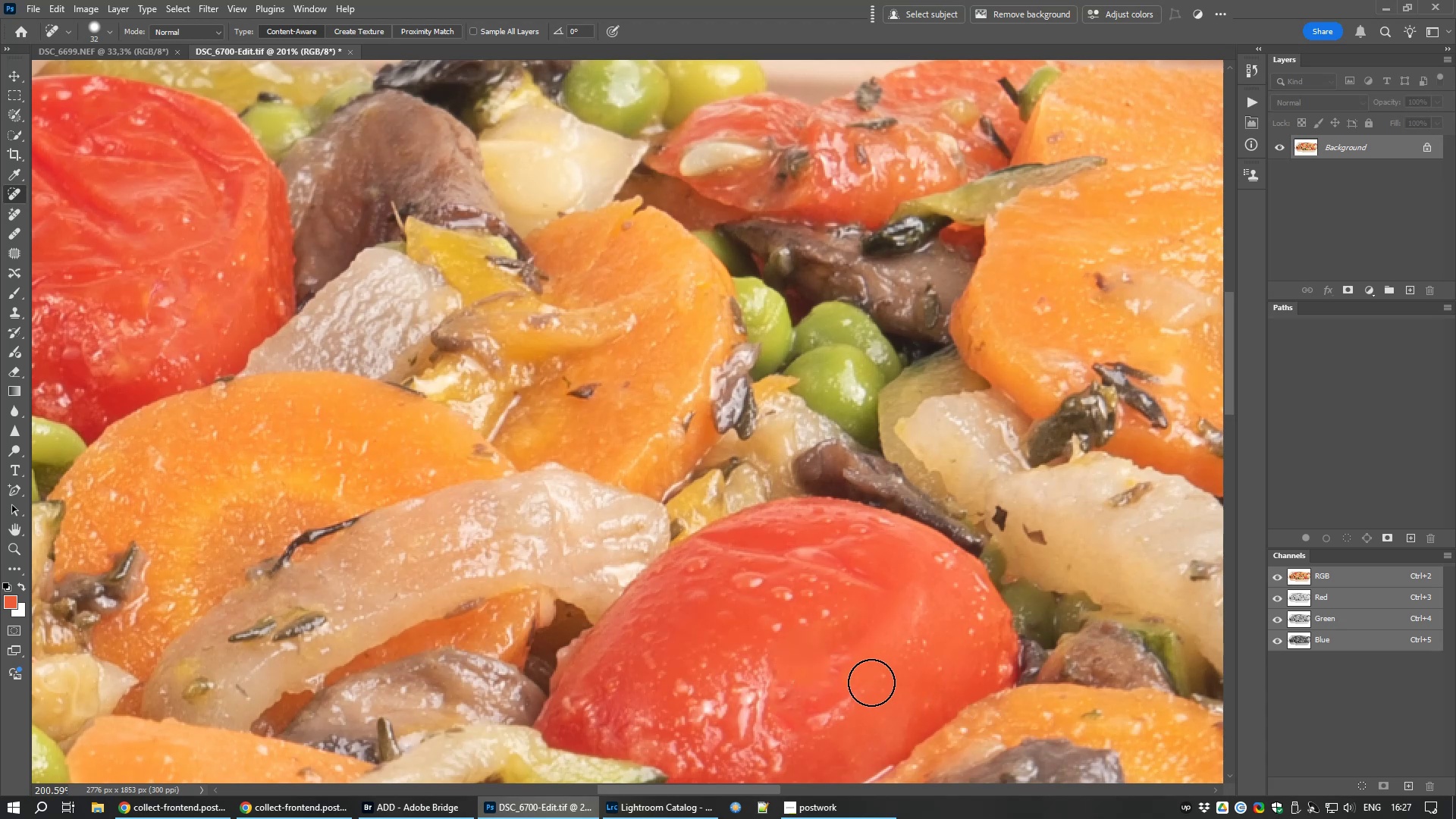 
left_click_drag(start_coordinate=[871, 682], to_coordinate=[813, 724])
 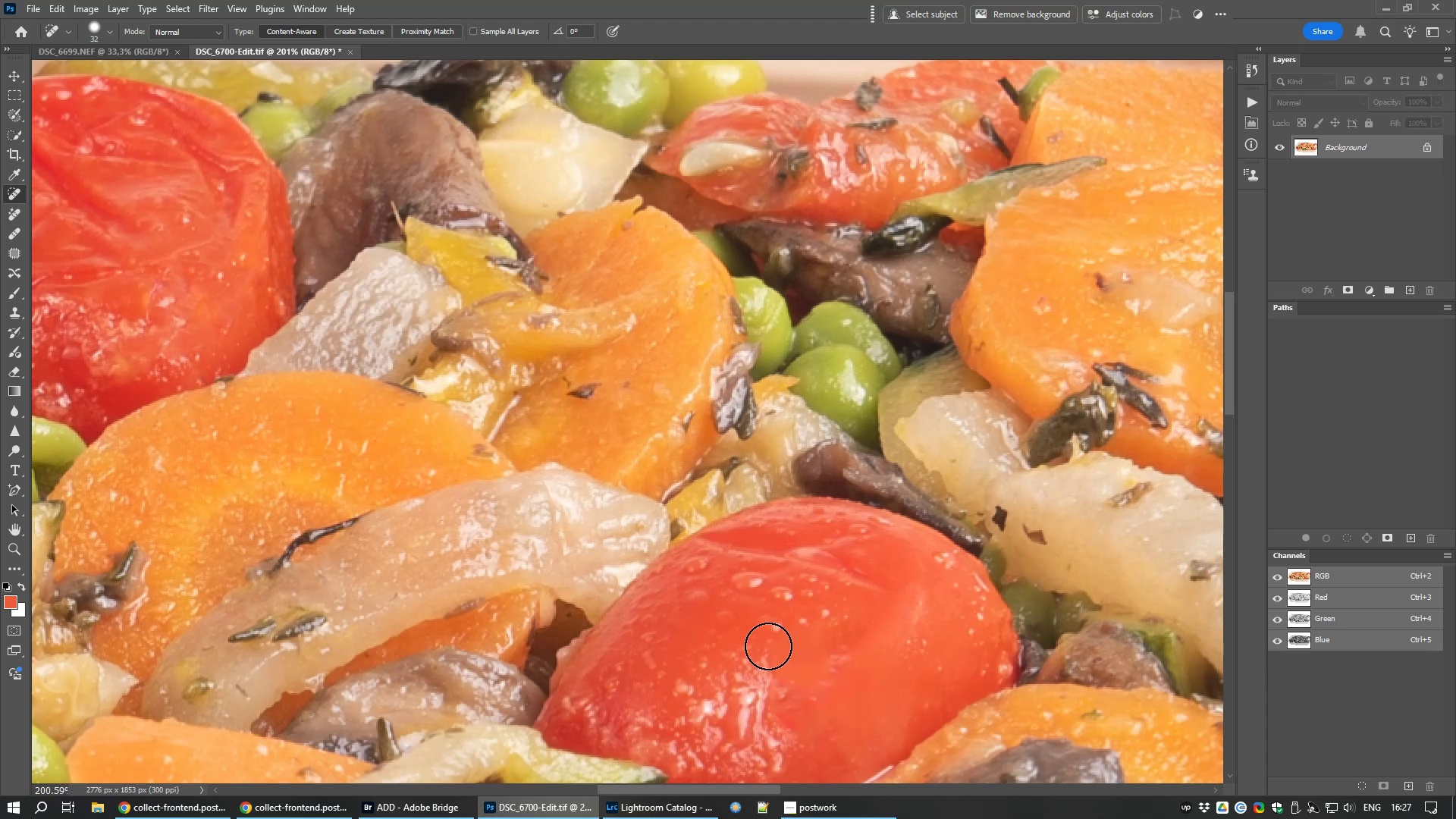 
left_click_drag(start_coordinate=[764, 664], to_coordinate=[754, 698])
 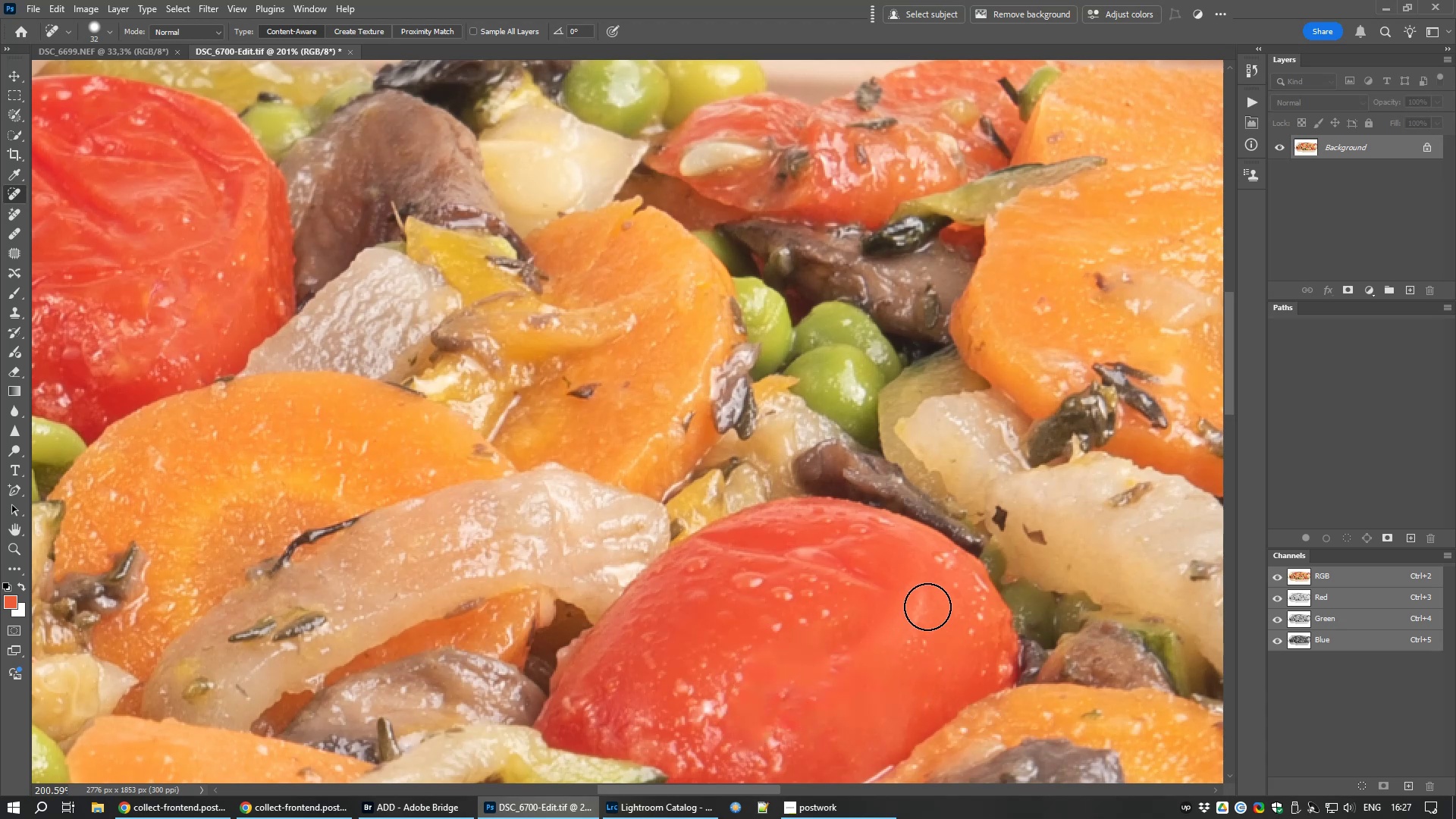 
left_click_drag(start_coordinate=[927, 607], to_coordinate=[889, 653])
 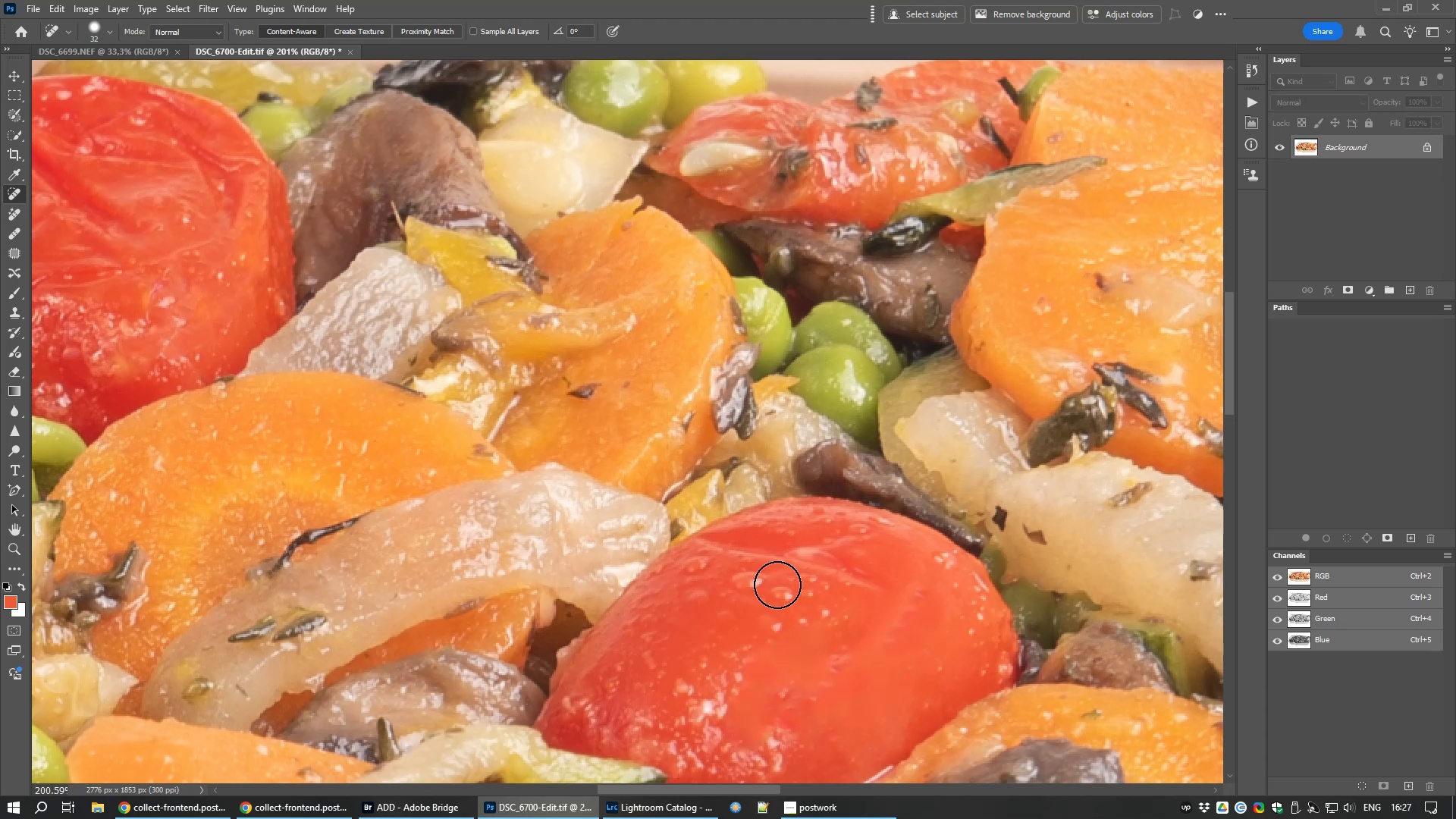 
left_click_drag(start_coordinate=[772, 576], to_coordinate=[789, 627])
 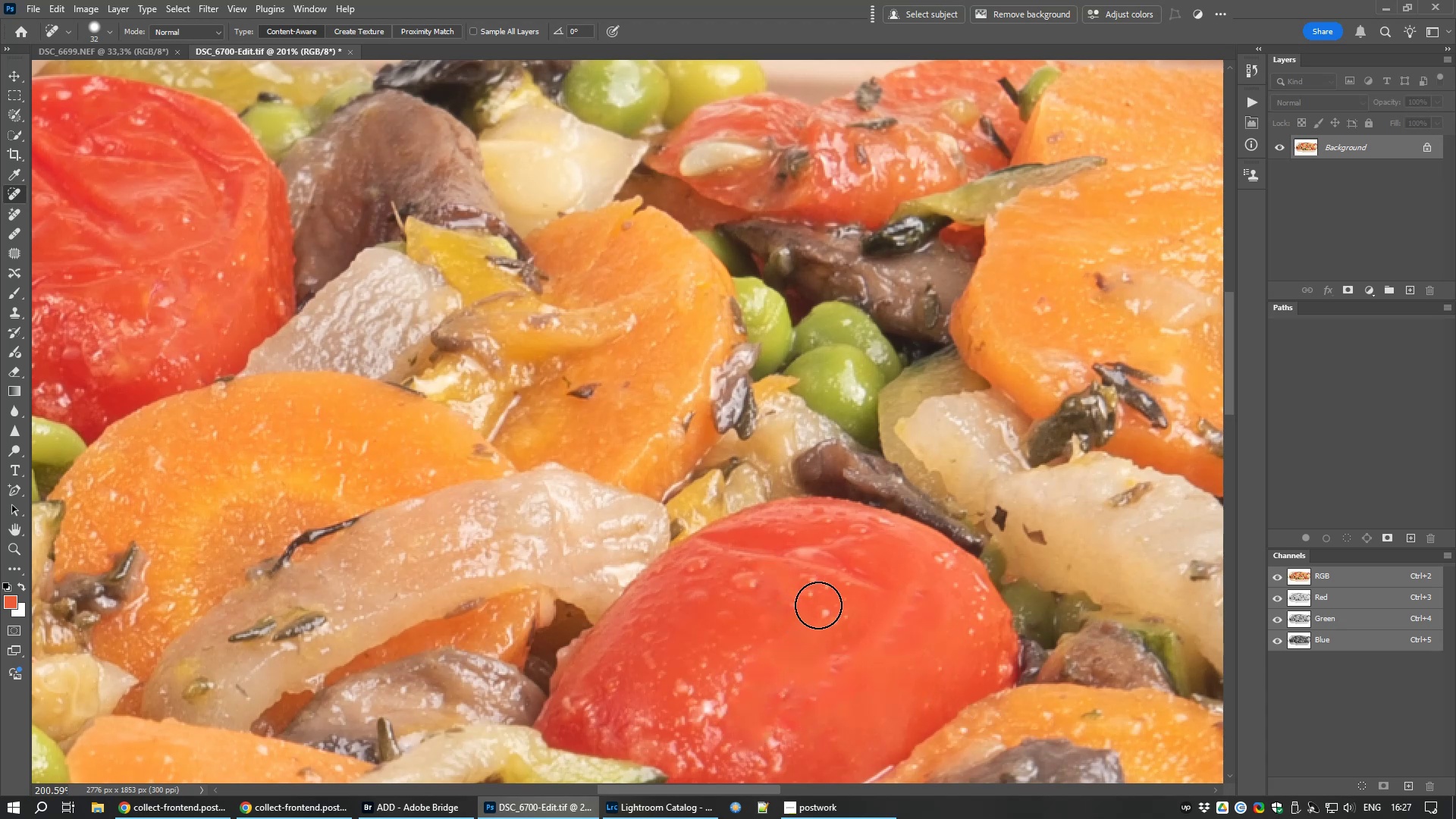 
left_click_drag(start_coordinate=[818, 605], to_coordinate=[826, 647])
 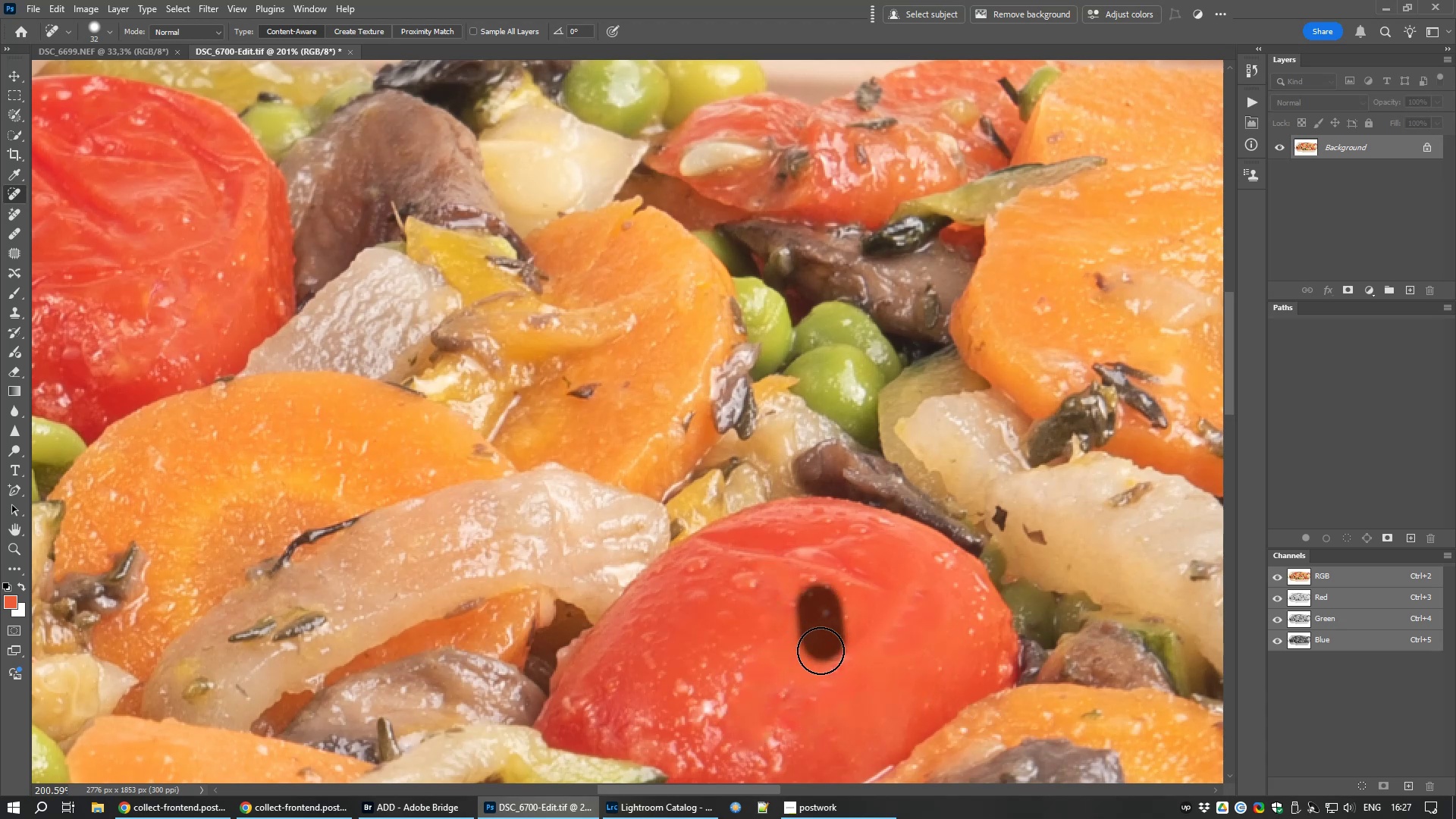 
hold_key(key=Space, duration=0.74)
 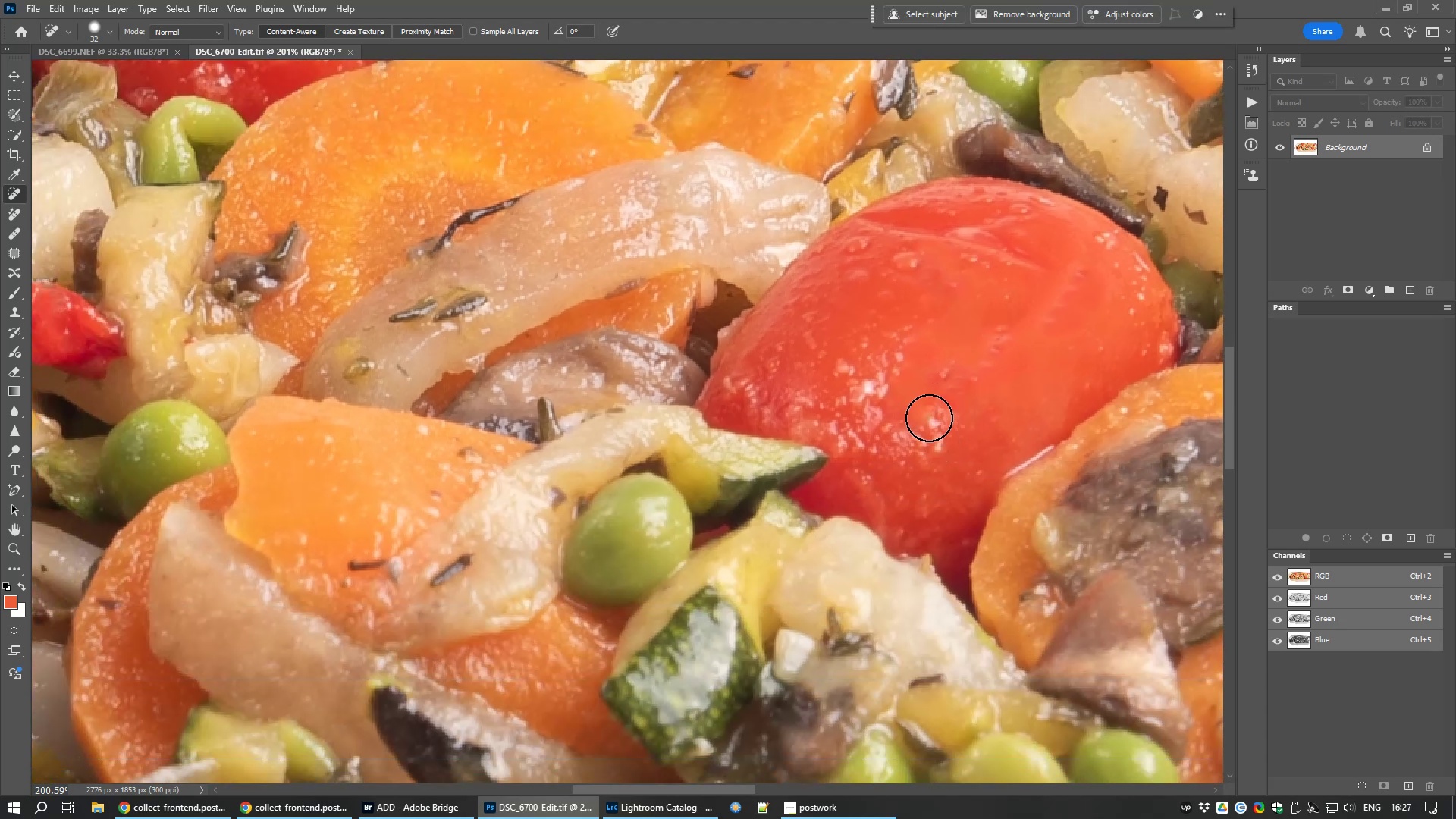 
left_click_drag(start_coordinate=[770, 733], to_coordinate=[931, 413])
 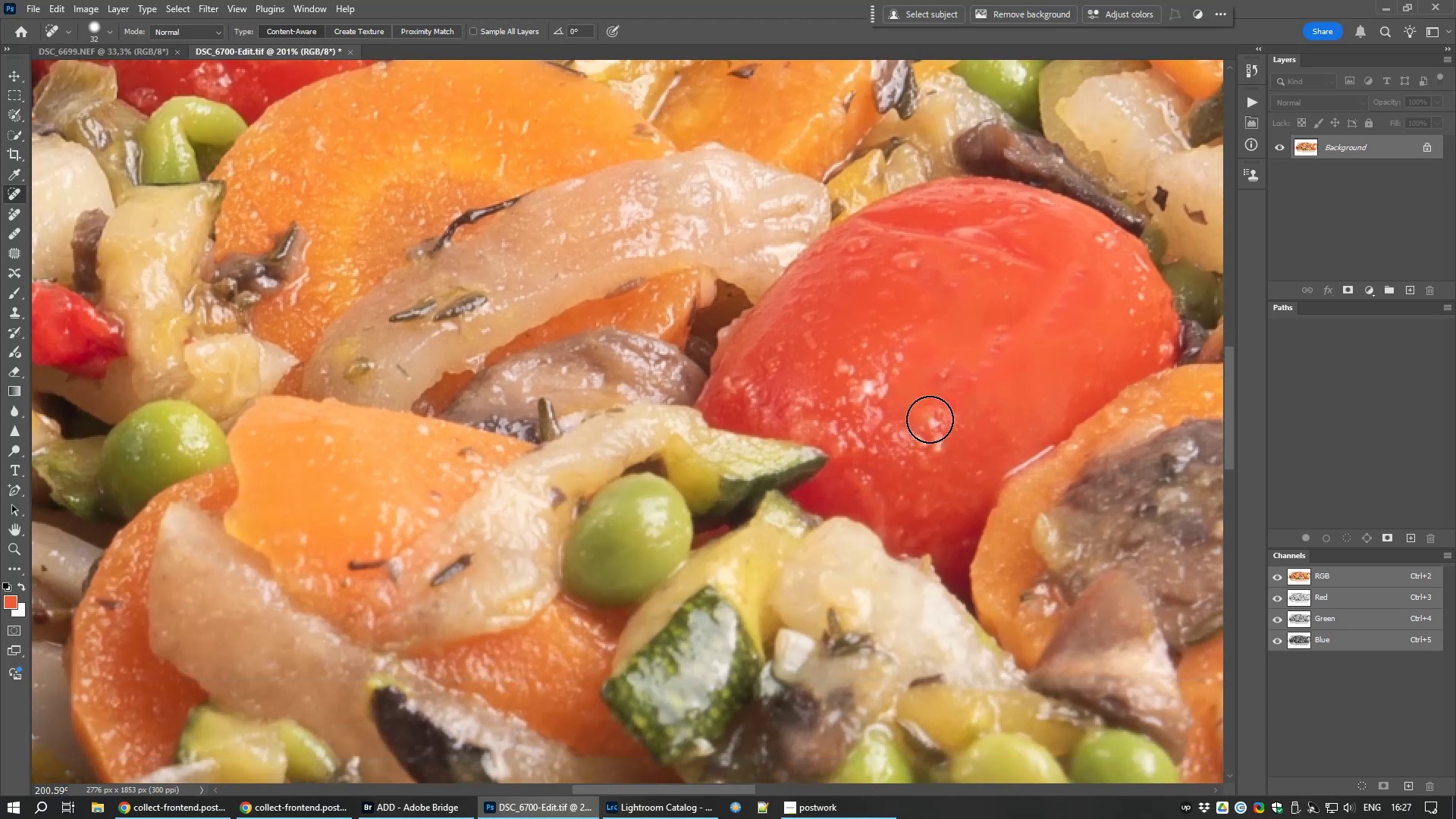 
left_click_drag(start_coordinate=[929, 418], to_coordinate=[930, 449])
 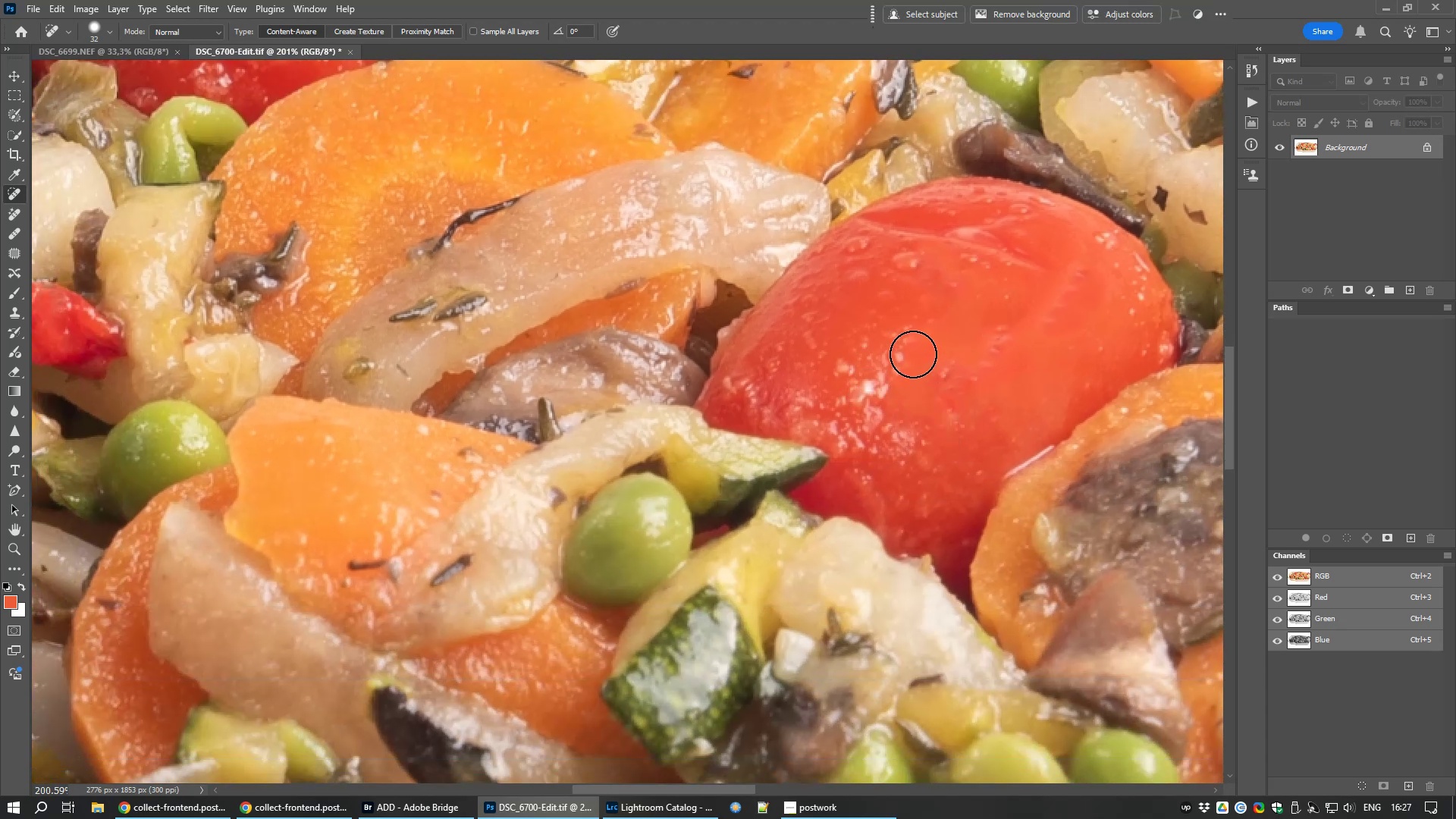 
left_click_drag(start_coordinate=[913, 354], to_coordinate=[852, 419])
 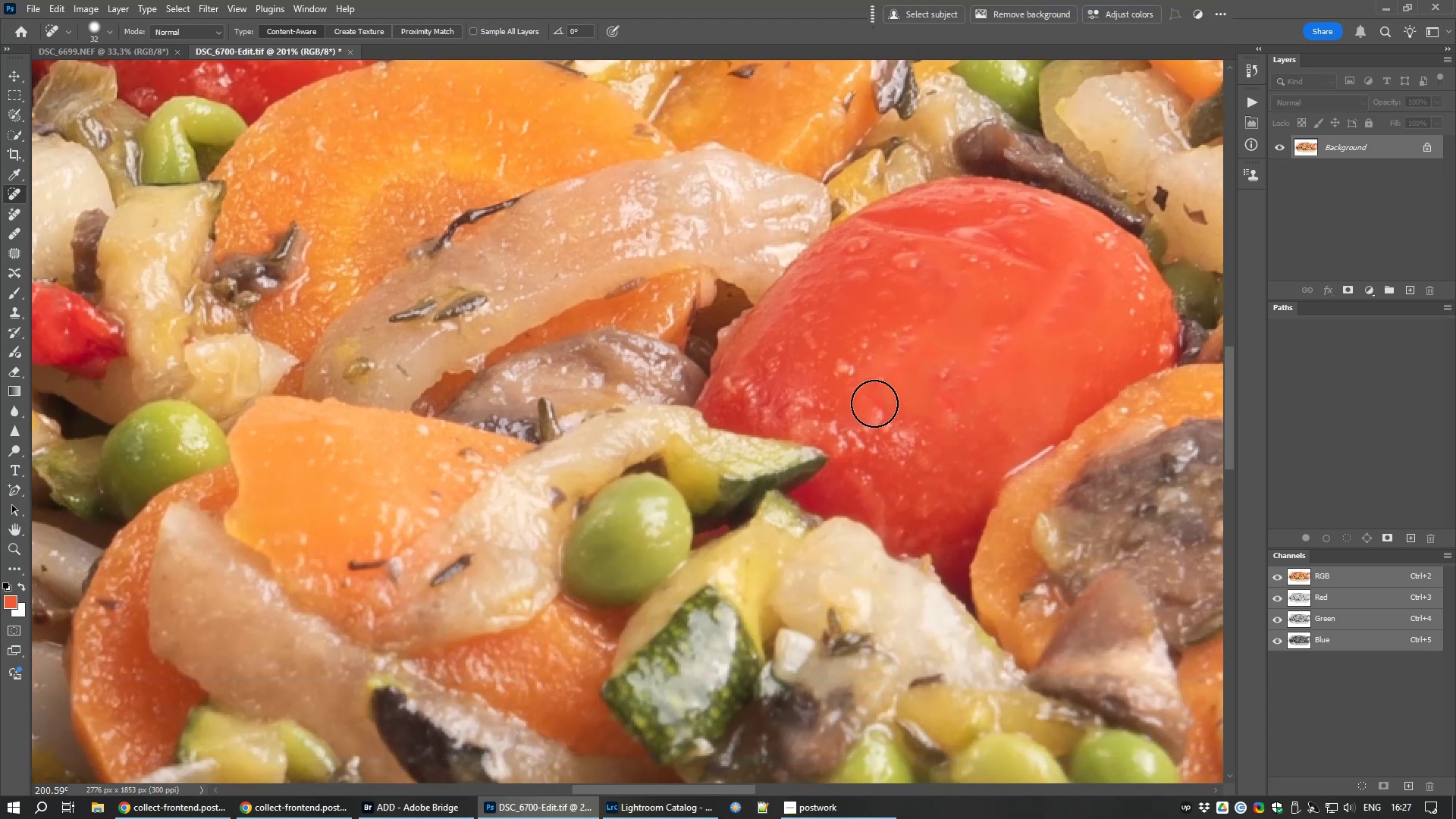 
left_click_drag(start_coordinate=[874, 403], to_coordinate=[880, 454])
 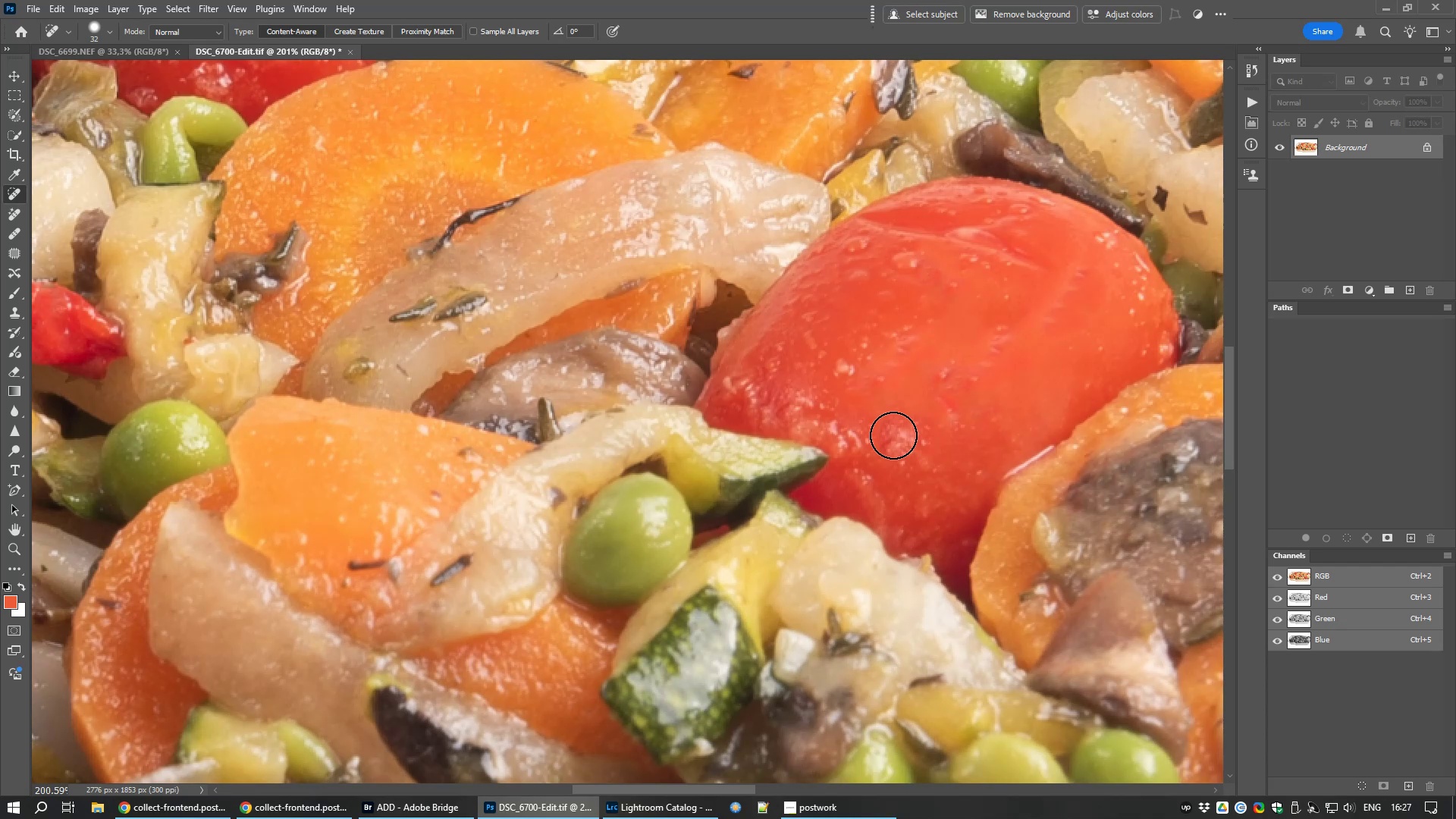 
left_click_drag(start_coordinate=[893, 435], to_coordinate=[897, 472])
 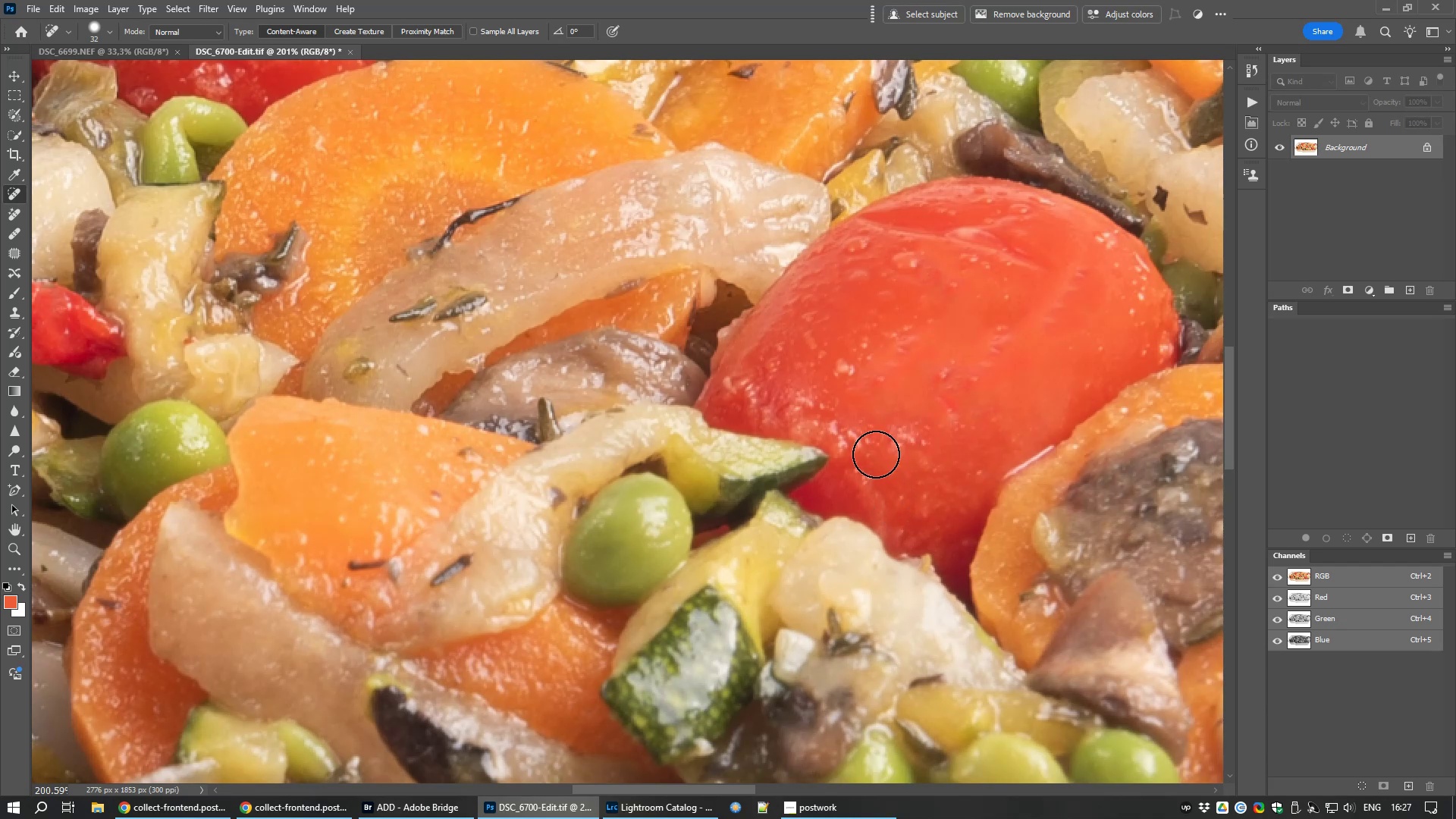 
left_click_drag(start_coordinate=[876, 454], to_coordinate=[890, 507])
 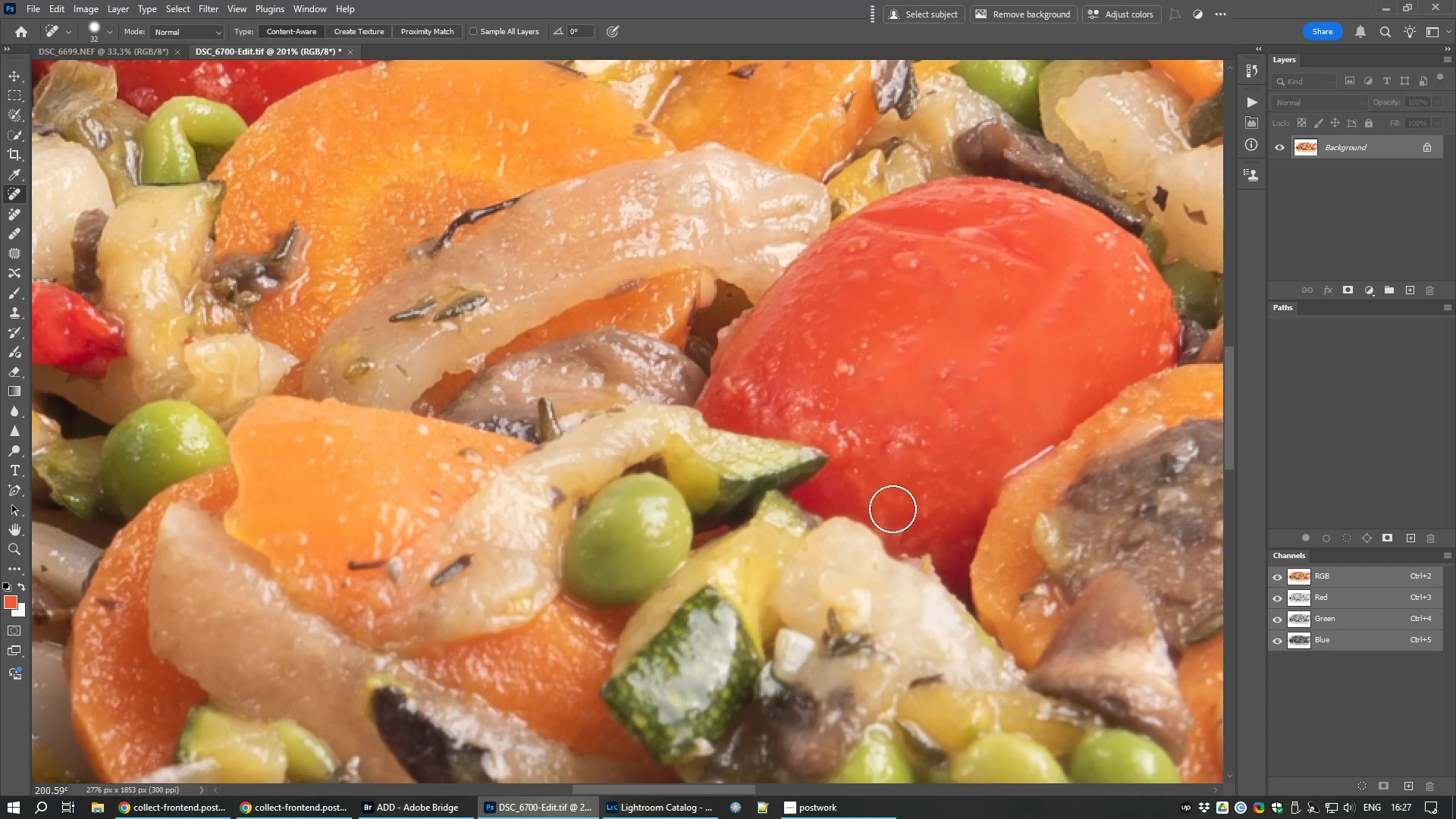 
scroll: coordinate [893, 509], scroll_direction: down, amount: 9.0
 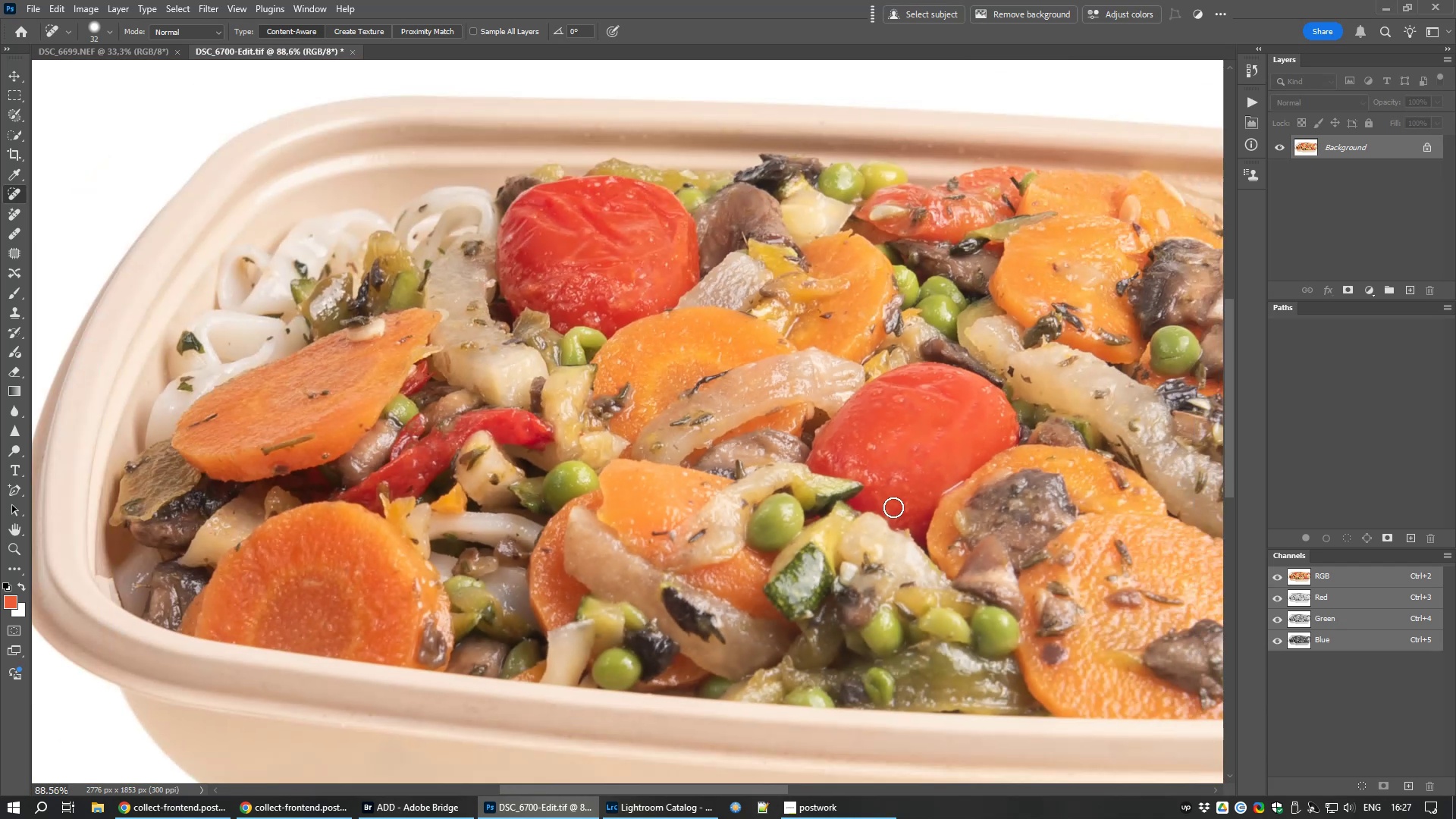 
hold_key(key=Space, duration=1.51)
 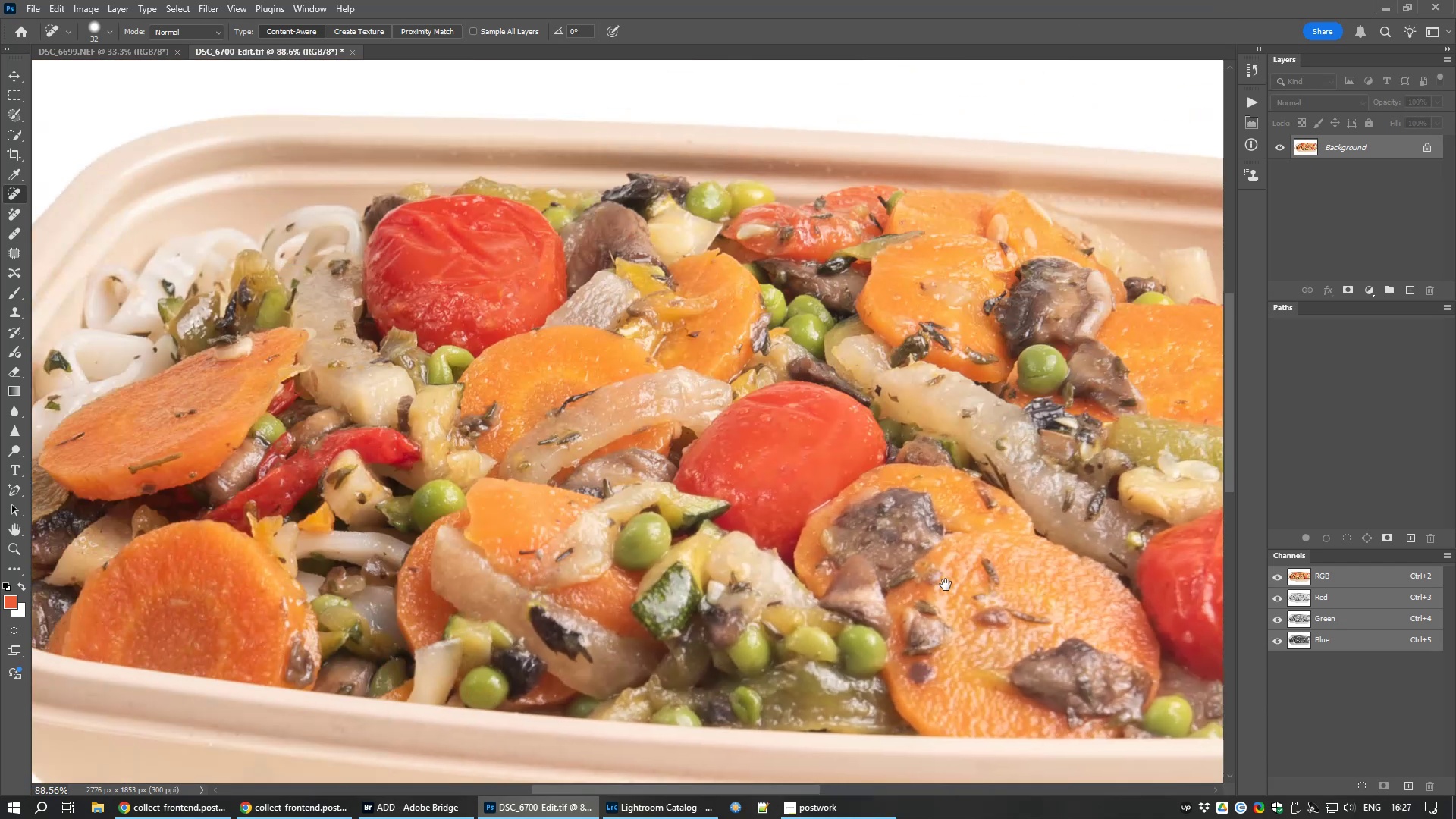 
left_click_drag(start_coordinate=[1078, 566], to_coordinate=[576, 541])
 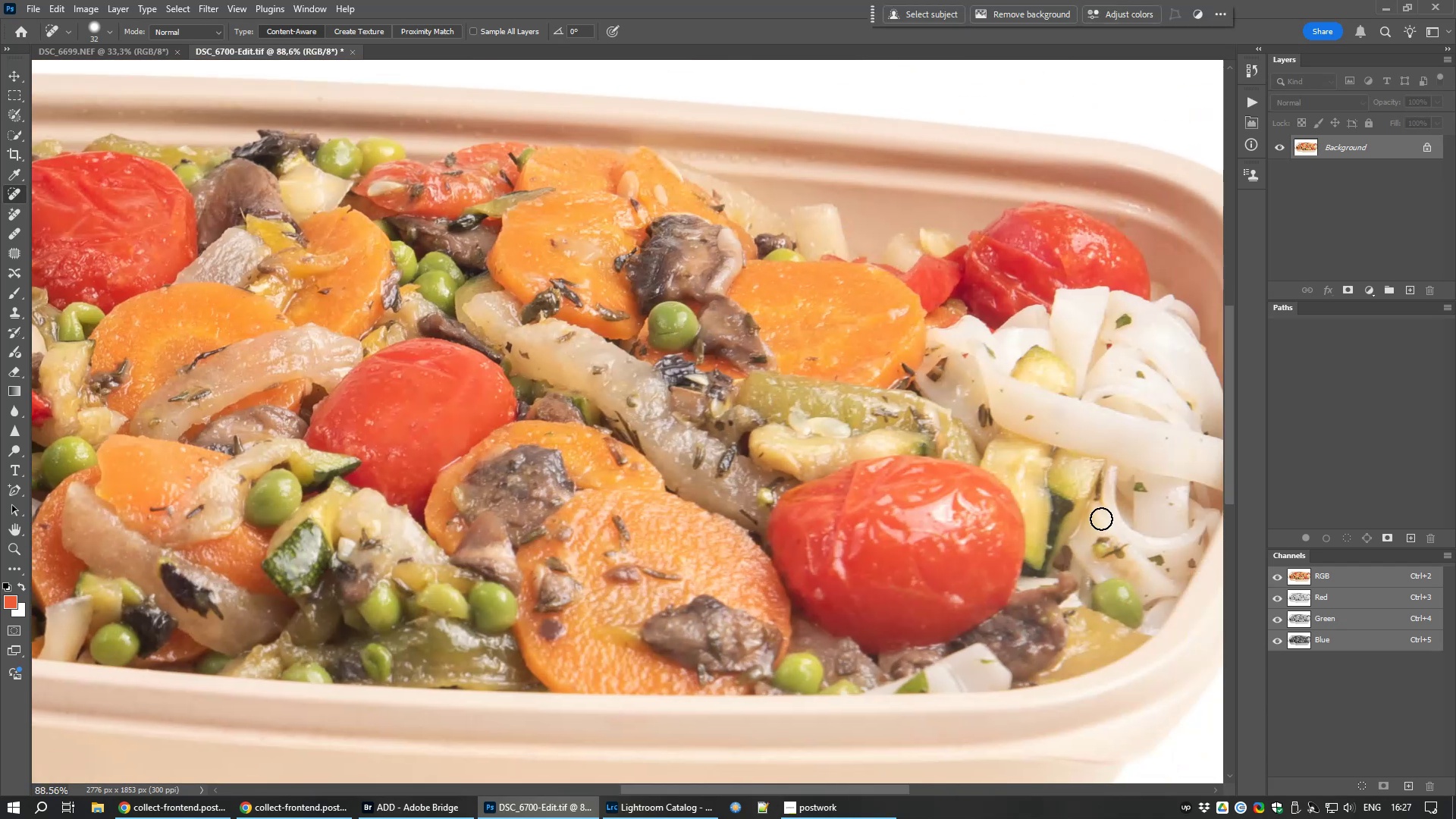 
scroll: coordinate [1101, 519], scroll_direction: up, amount: 9.0
 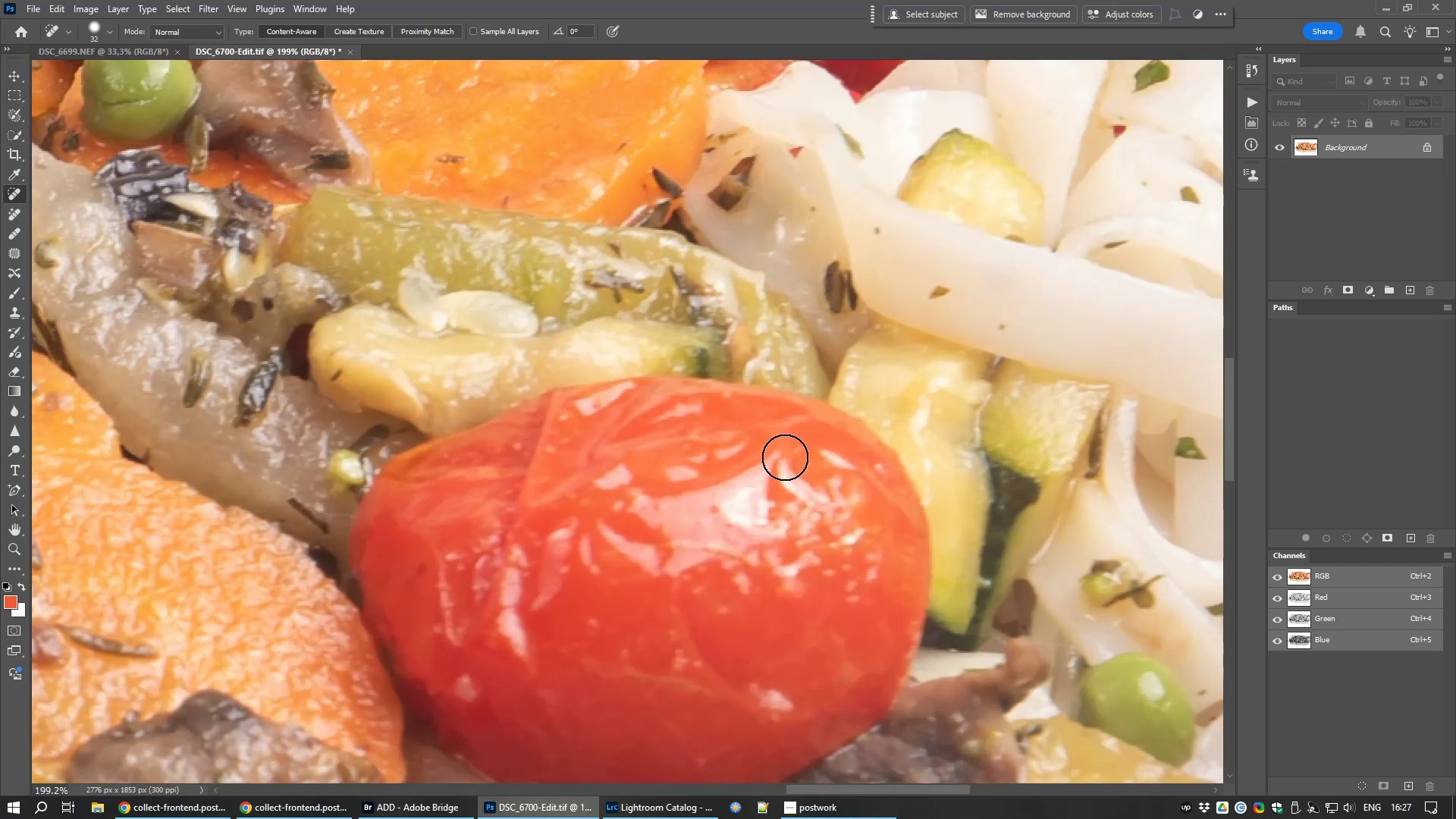 
left_click_drag(start_coordinate=[785, 459], to_coordinate=[684, 538])
 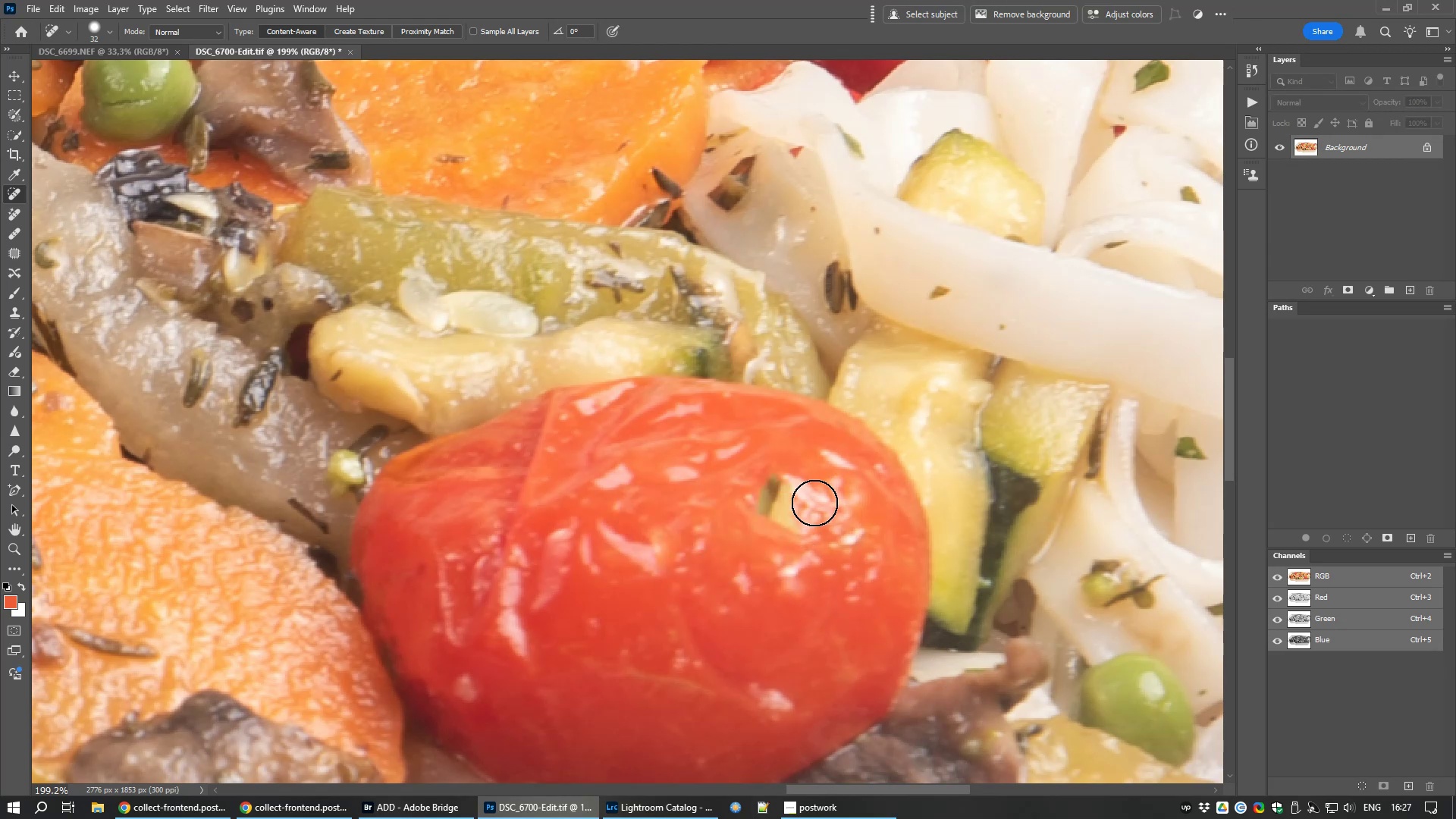 
left_click_drag(start_coordinate=[783, 482], to_coordinate=[806, 524])
 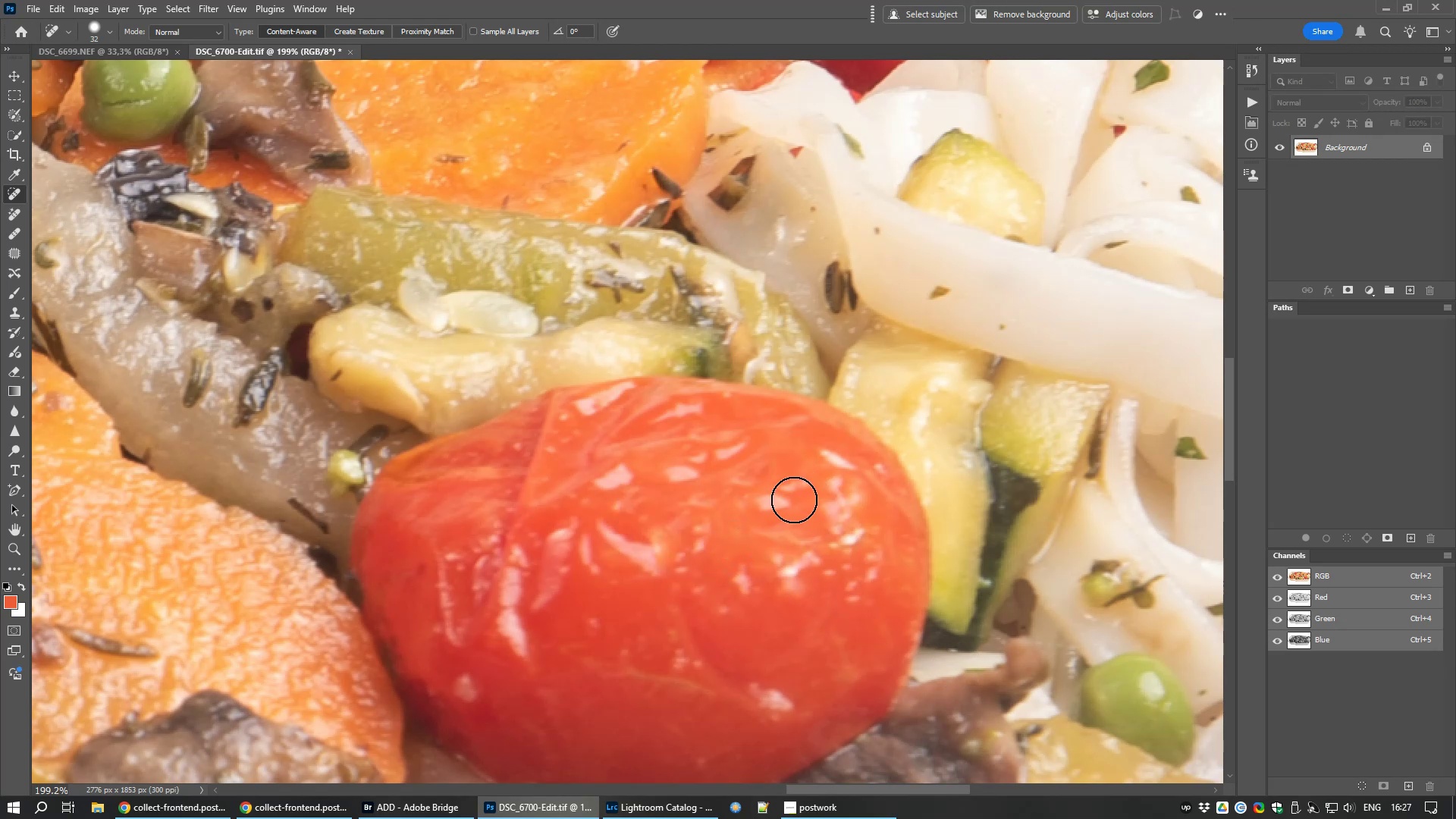 
left_click_drag(start_coordinate=[801, 490], to_coordinate=[767, 514])
 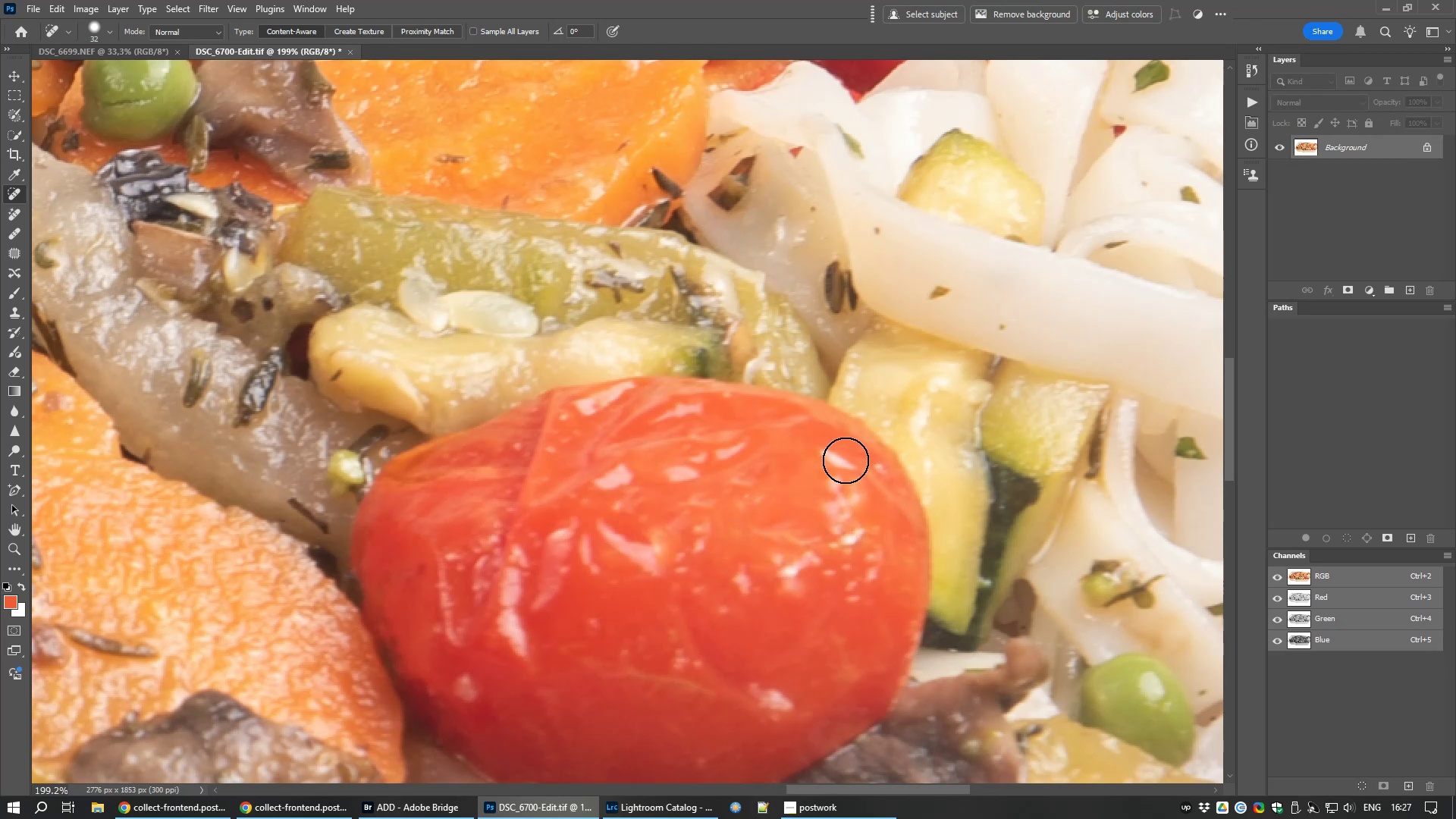 
left_click_drag(start_coordinate=[832, 448], to_coordinate=[846, 477])
 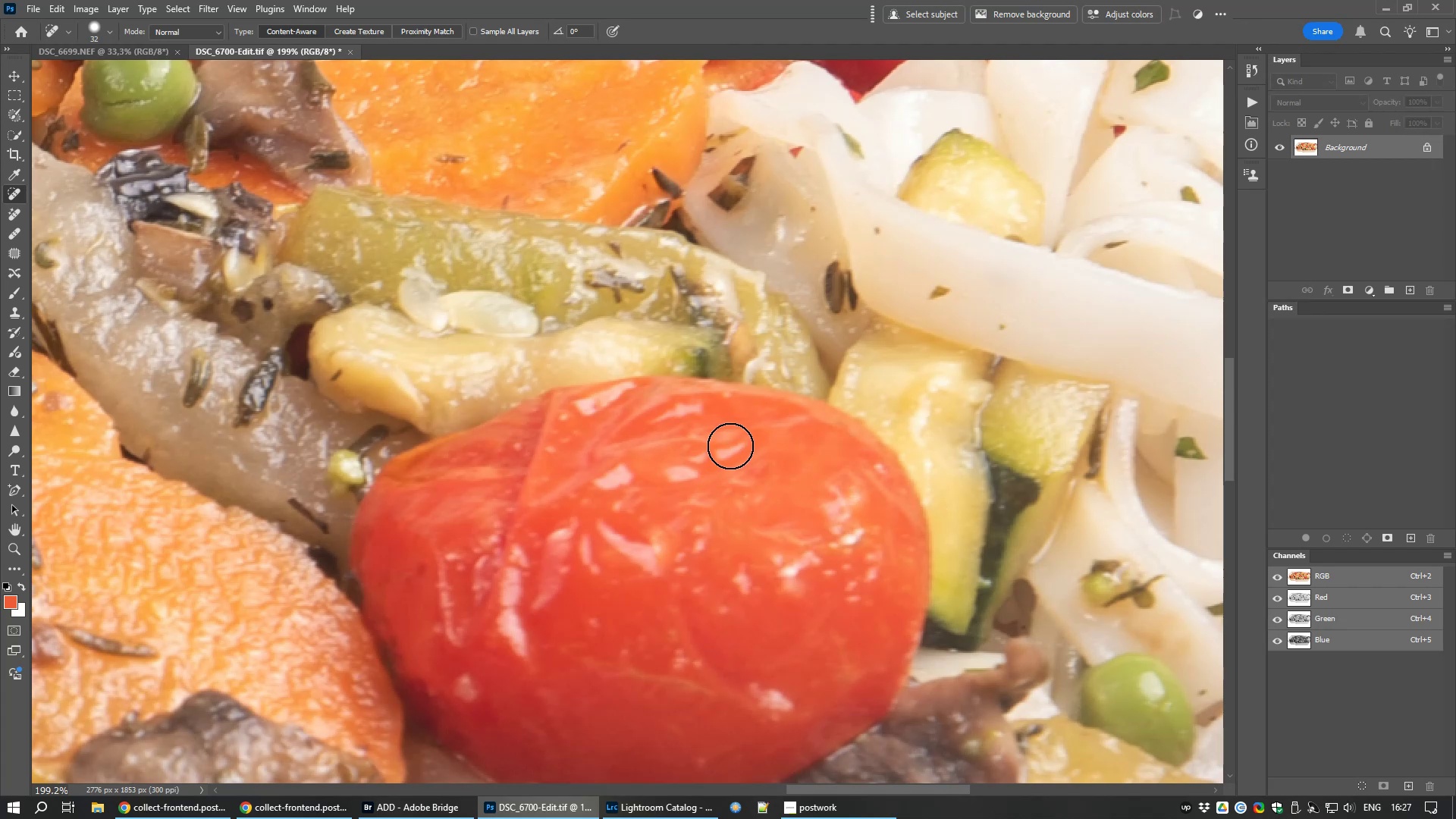 
left_click_drag(start_coordinate=[728, 449], to_coordinate=[668, 479])
 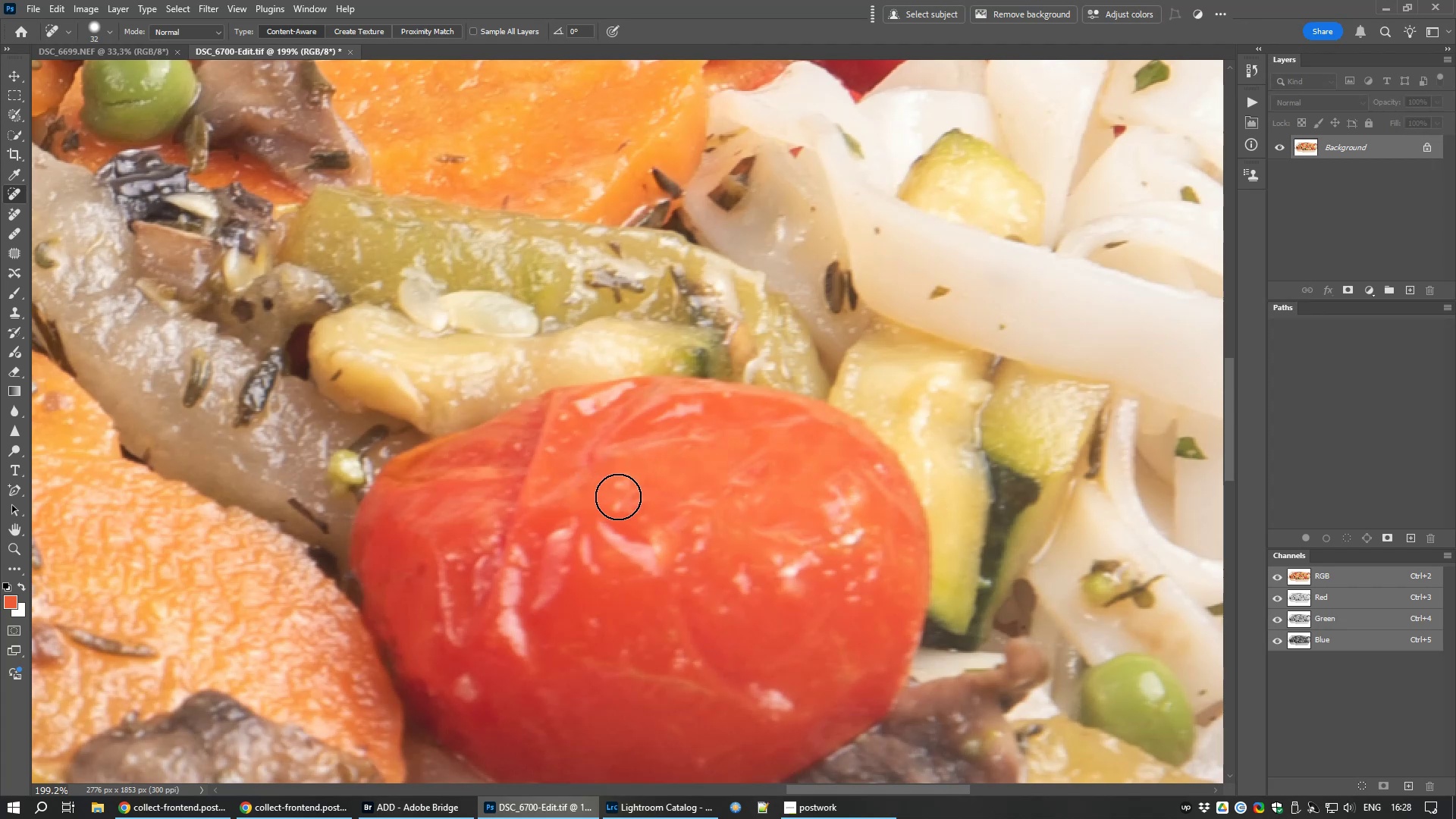 
hold_key(key=AltLeft, duration=0.9)
 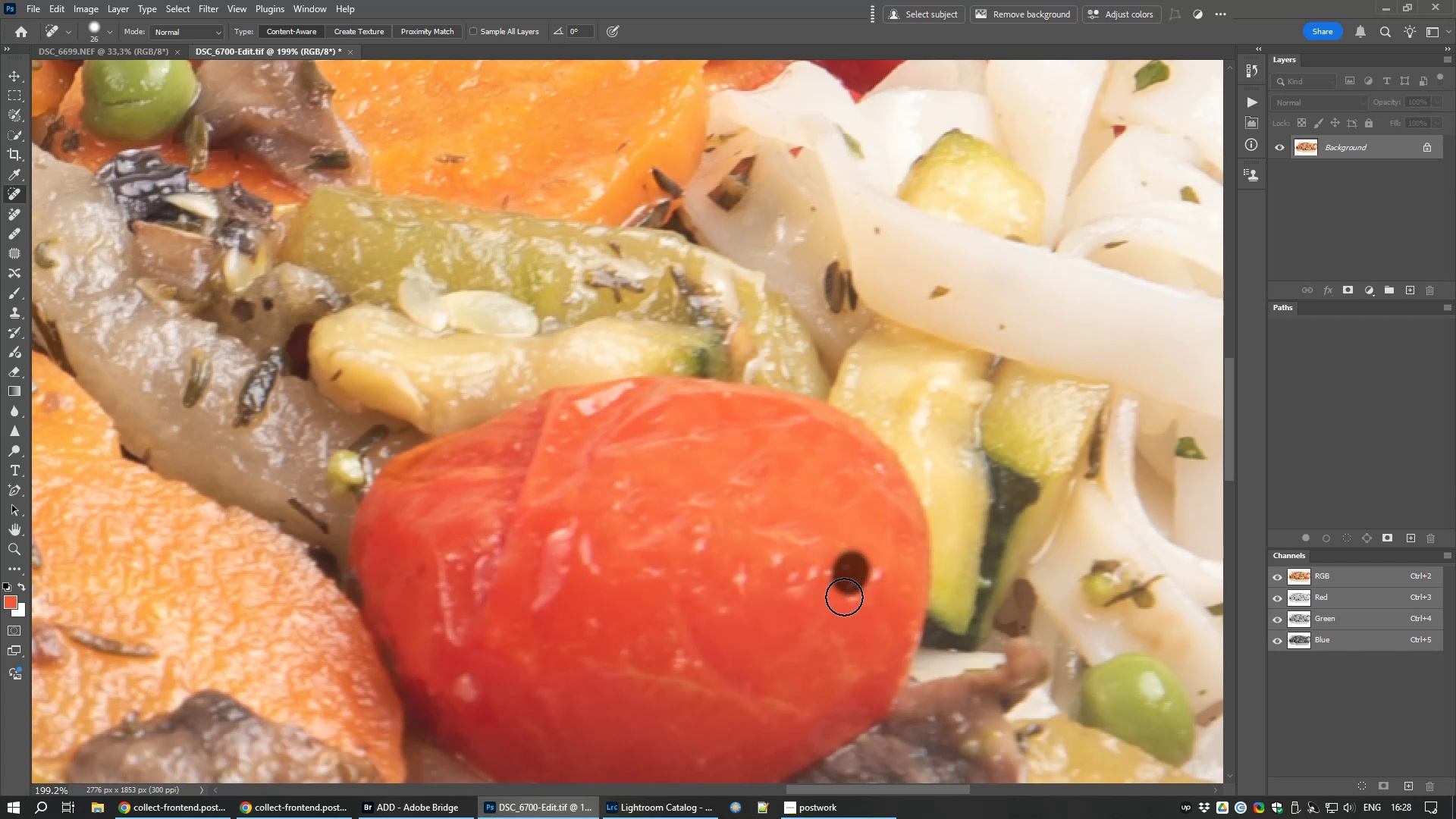 
wait(19.91)
 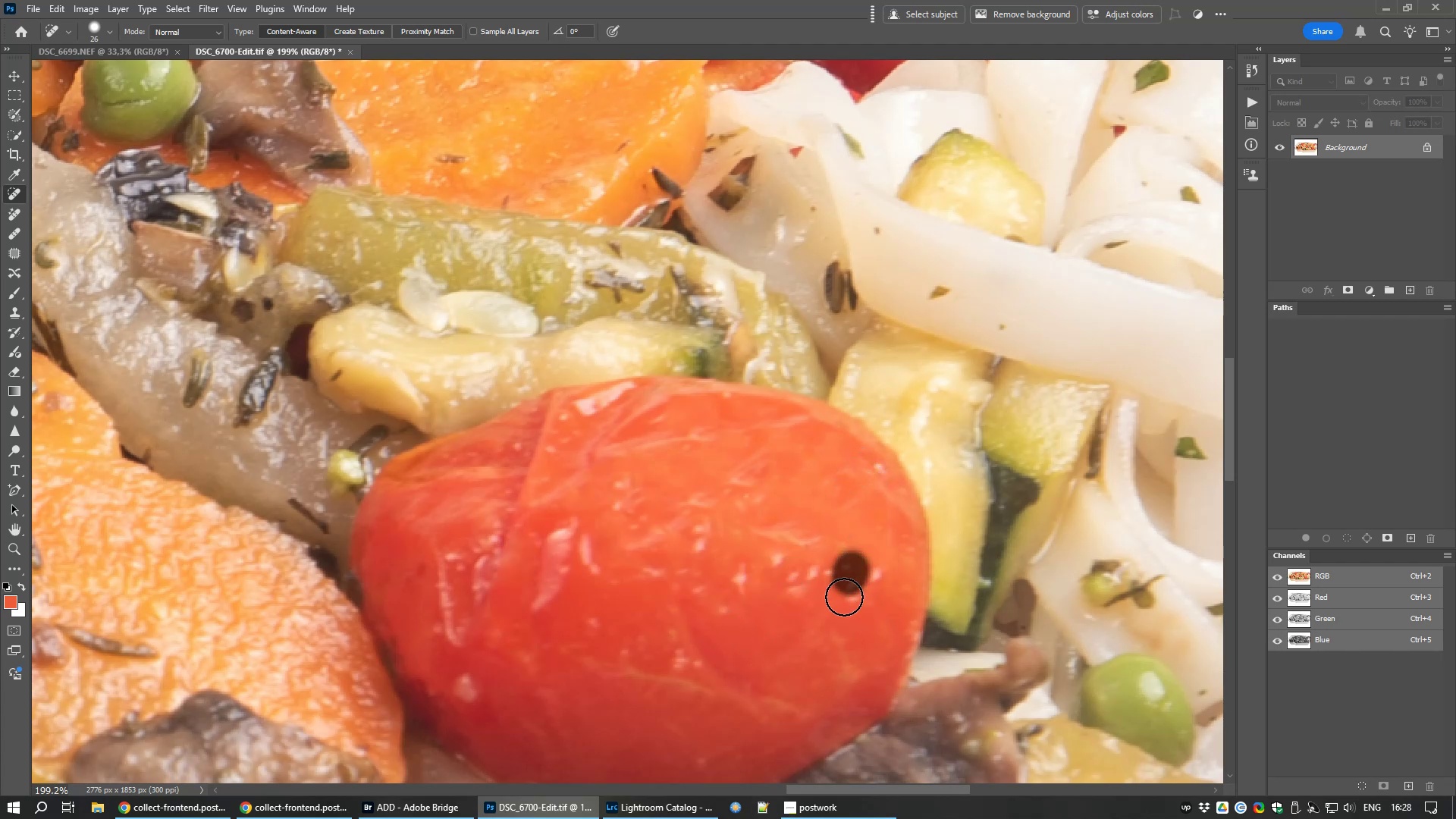 
left_click_drag(start_coordinate=[555, 533], to_coordinate=[563, 519])
 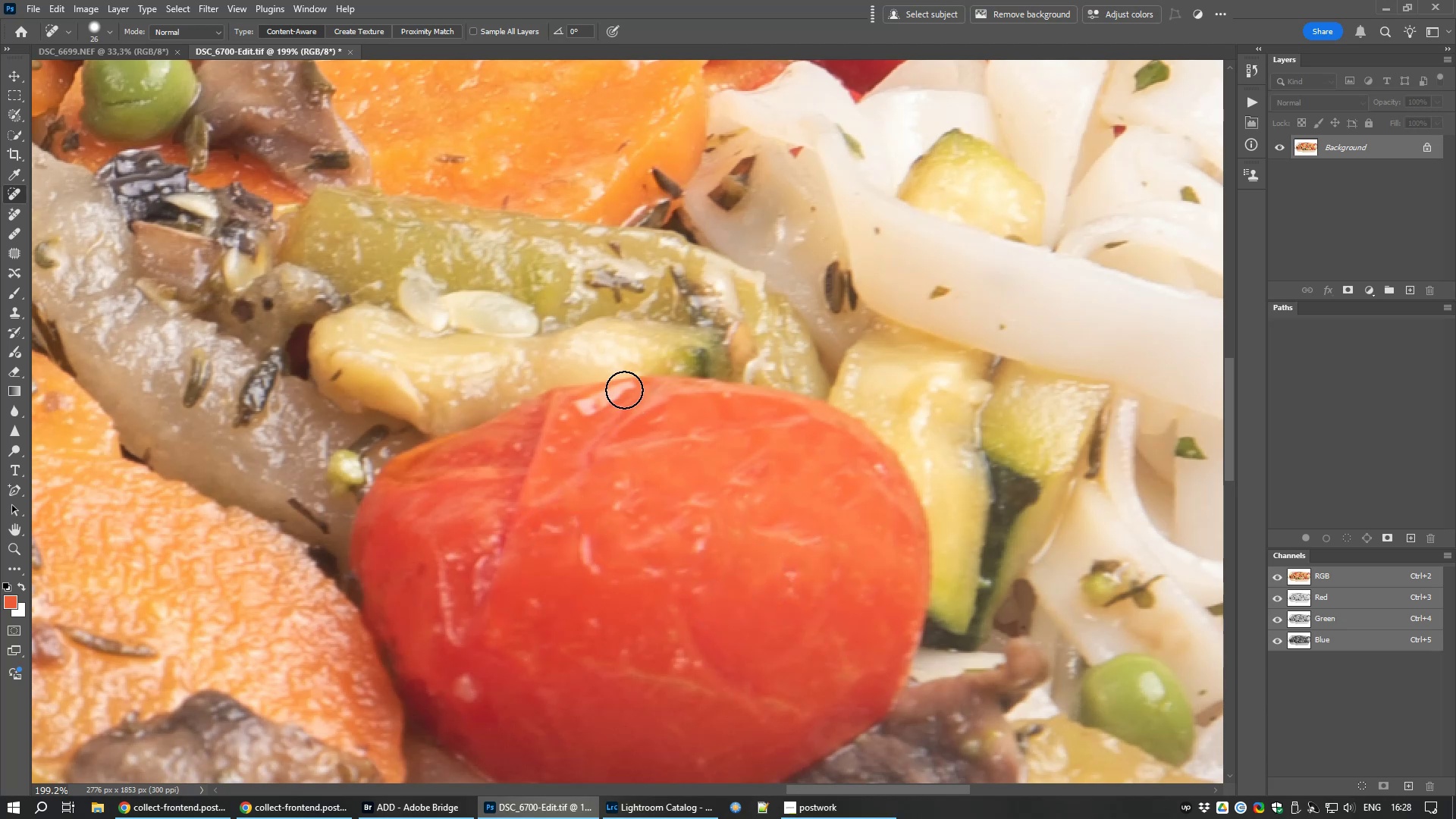 
left_click_drag(start_coordinate=[622, 390], to_coordinate=[571, 413])
 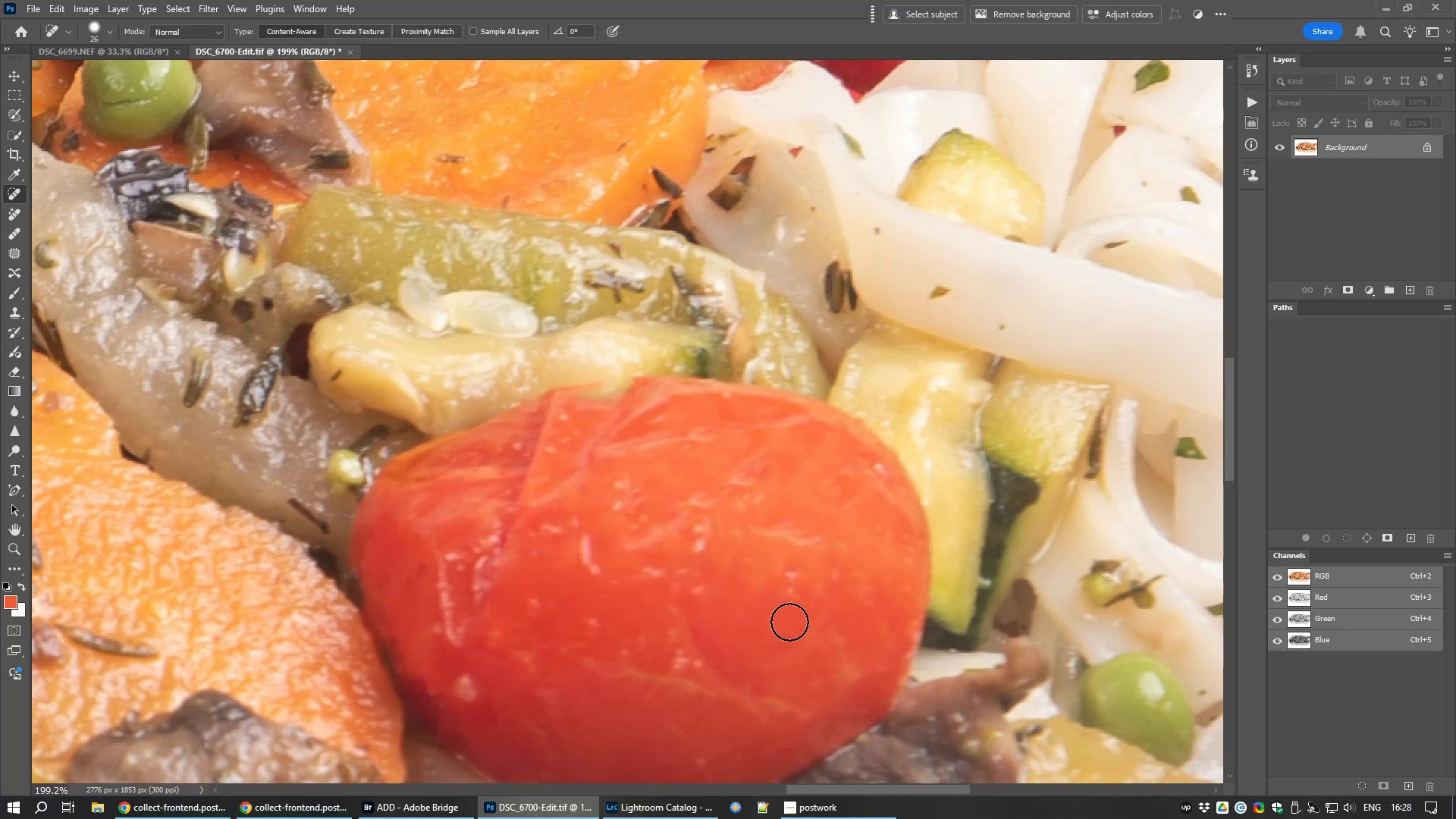 
scroll: coordinate [789, 620], scroll_direction: down, amount: 14.0
 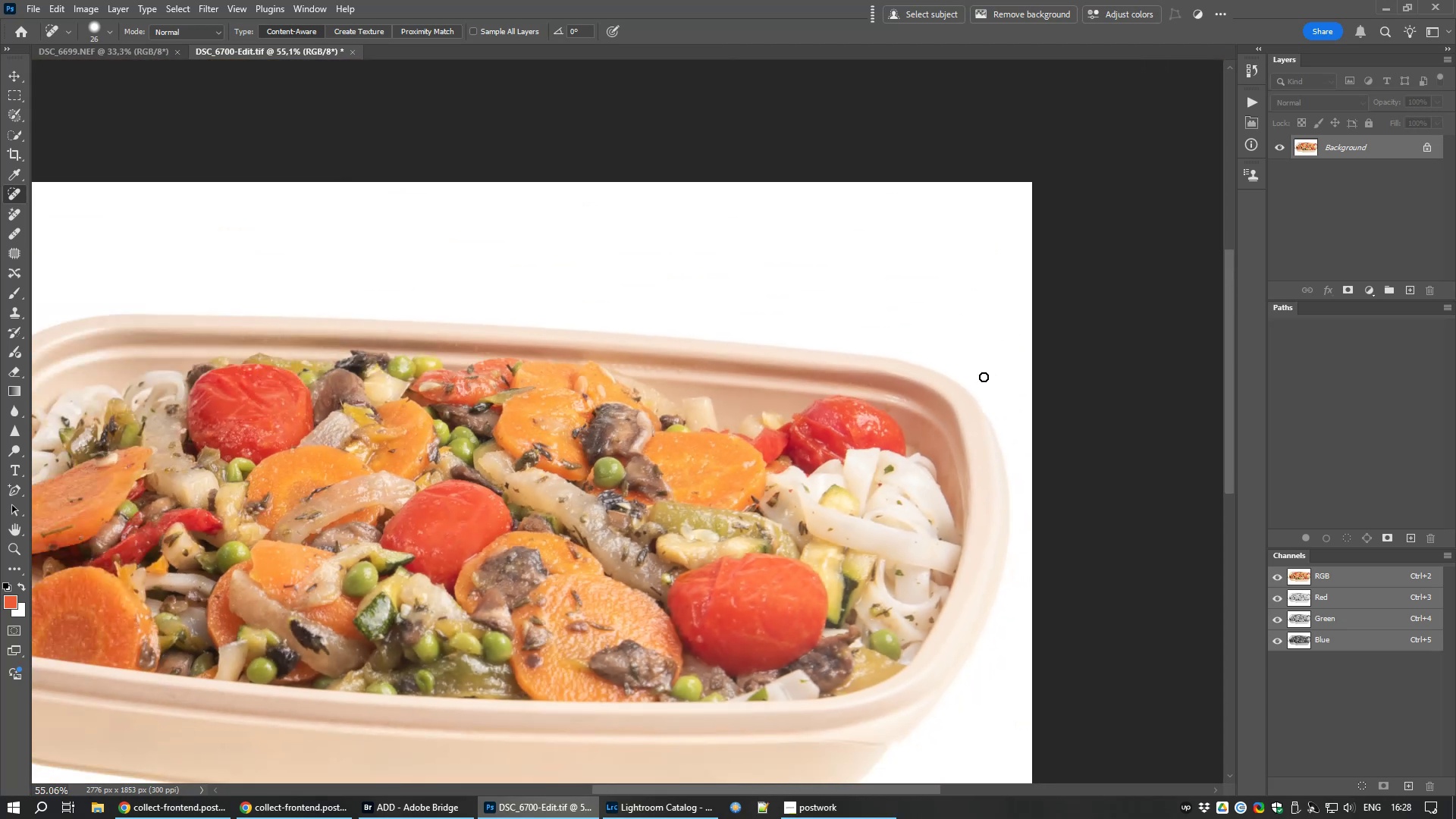 
scroll: coordinate [874, 437], scroll_direction: up, amount: 15.0
 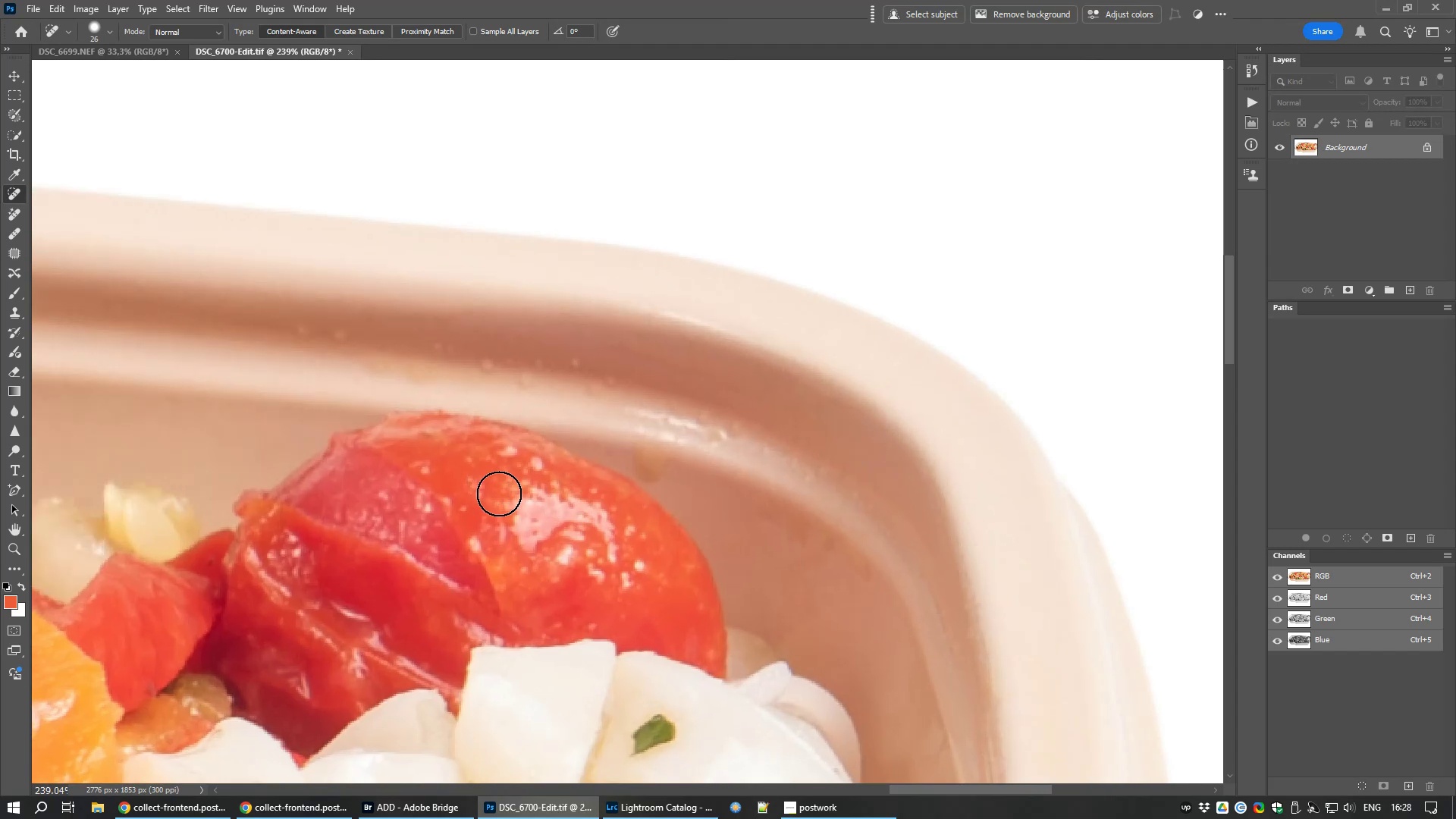 
left_click_drag(start_coordinate=[512, 490], to_coordinate=[527, 505])
 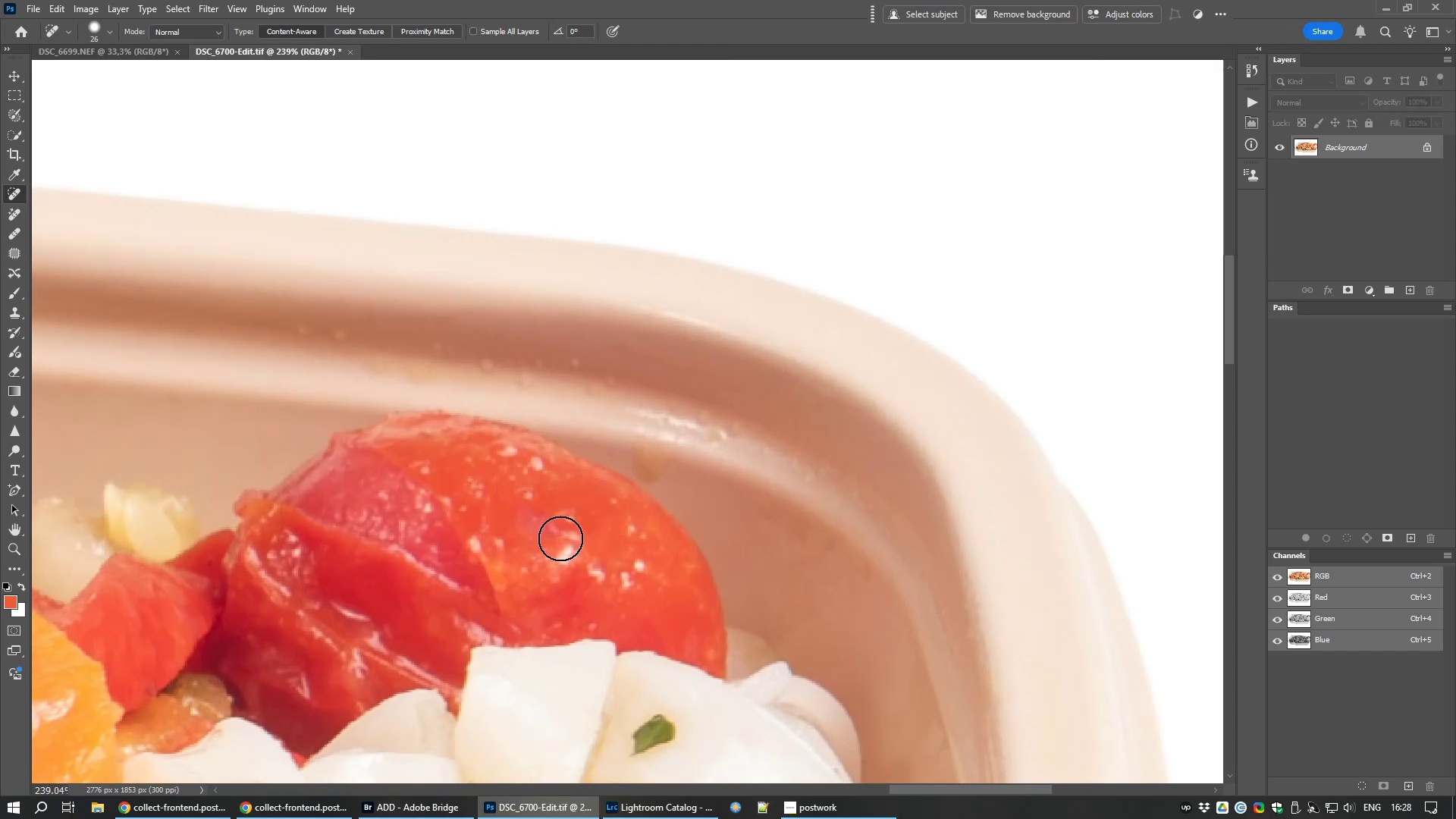 
left_click_drag(start_coordinate=[569, 545], to_coordinate=[538, 585])
 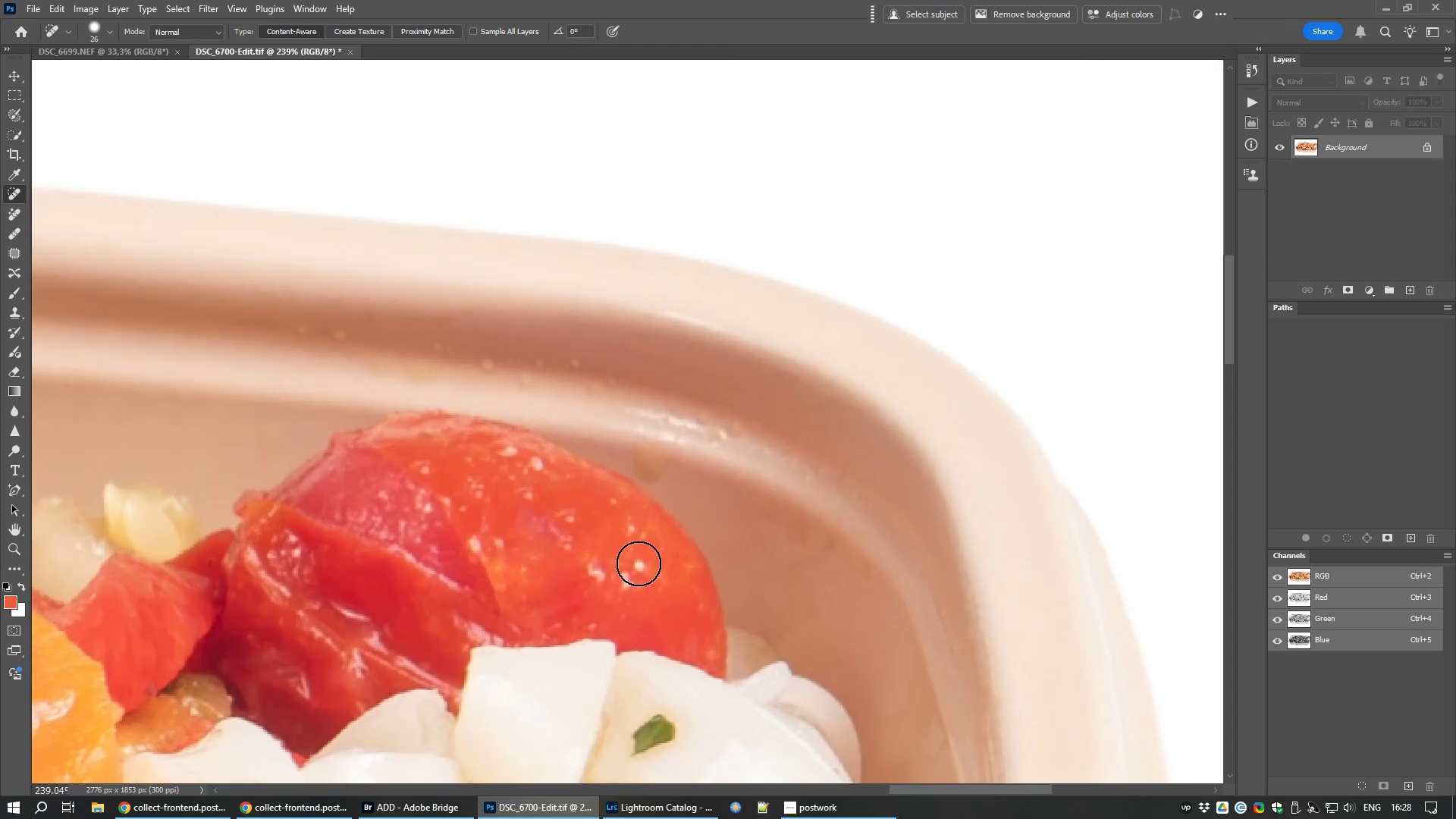 
left_click_drag(start_coordinate=[639, 562], to_coordinate=[572, 592])
 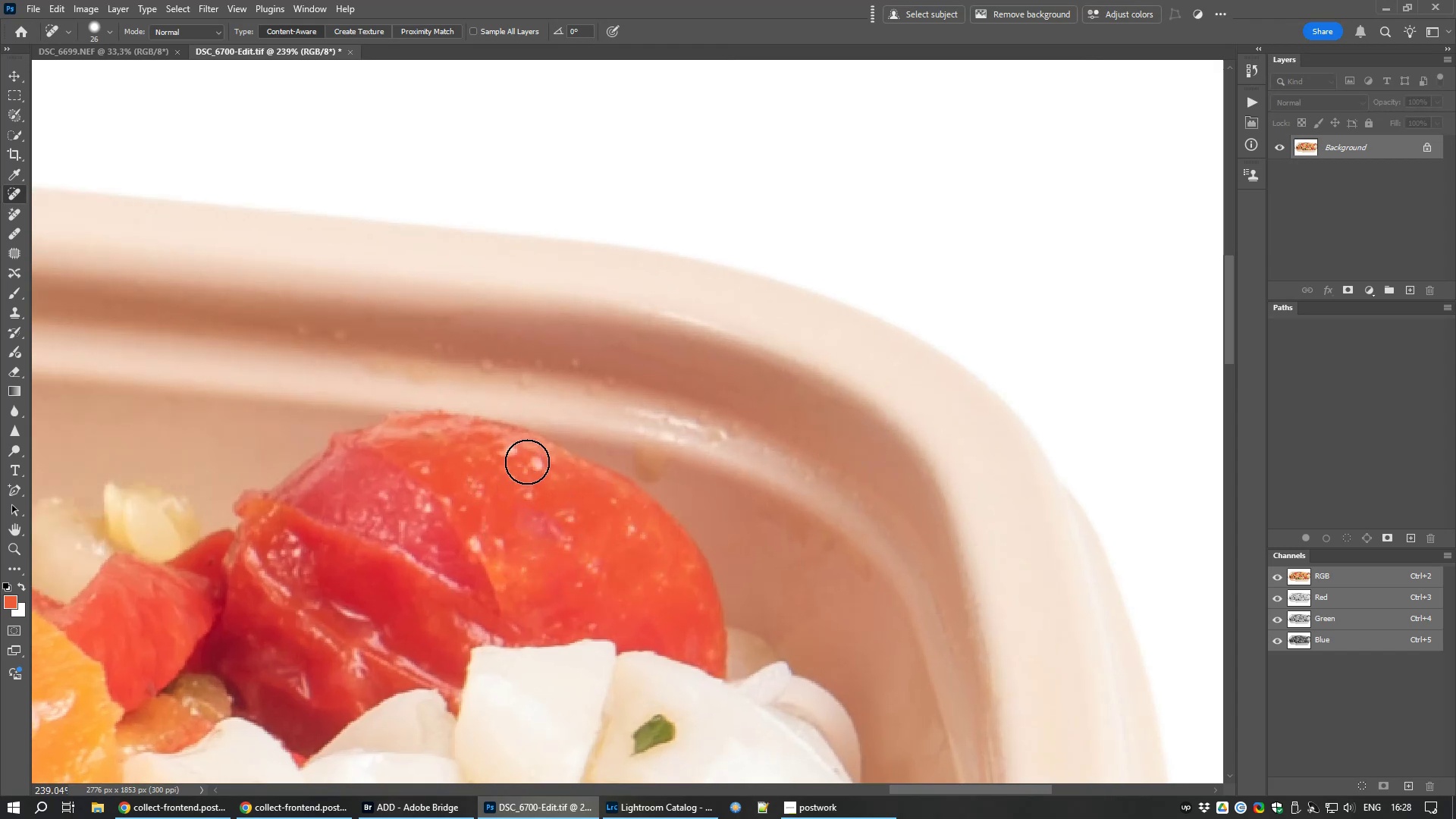 
left_click_drag(start_coordinate=[527, 462], to_coordinate=[530, 530])
 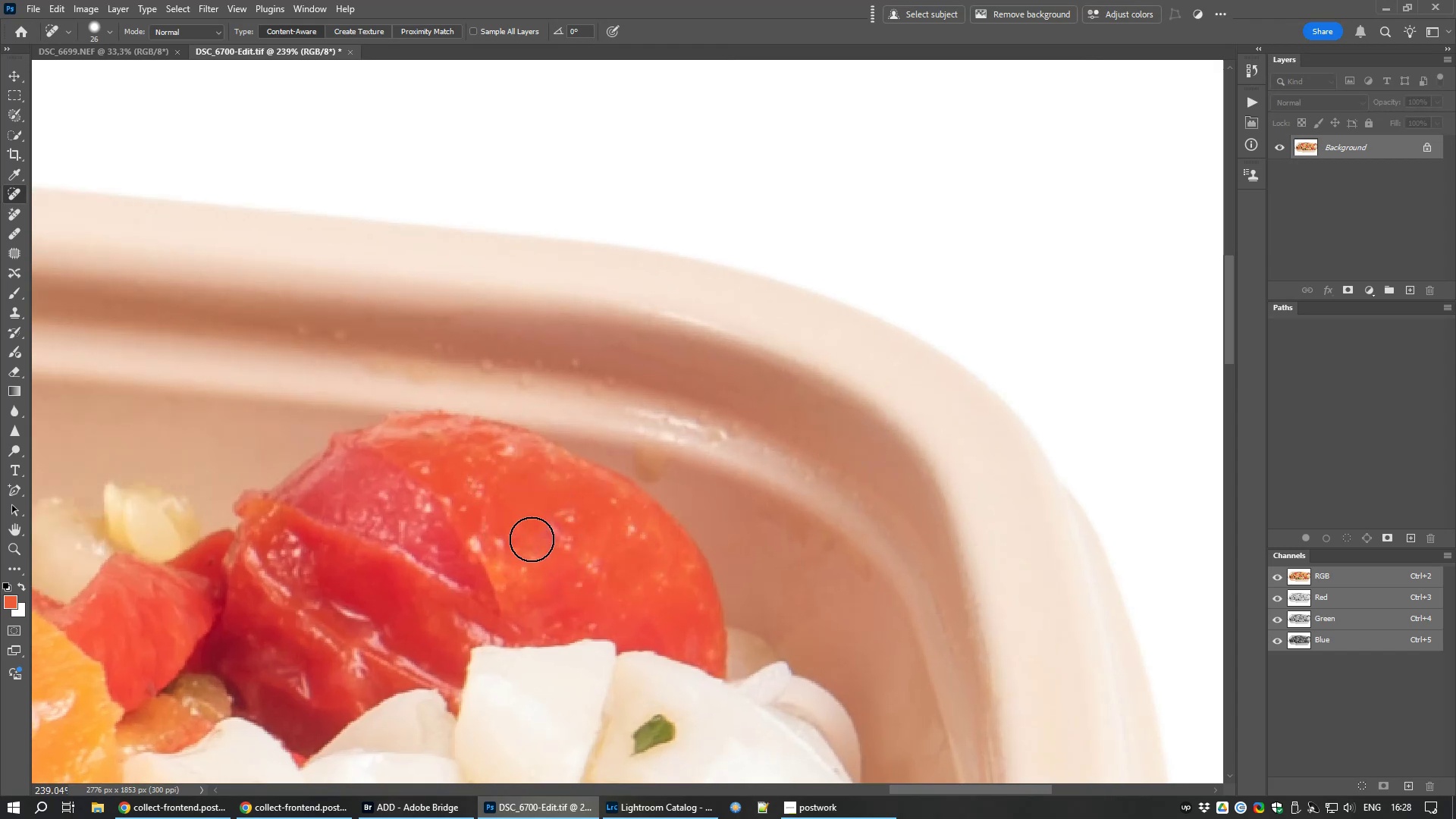 
scroll: coordinate [532, 540], scroll_direction: down, amount: 15.0
 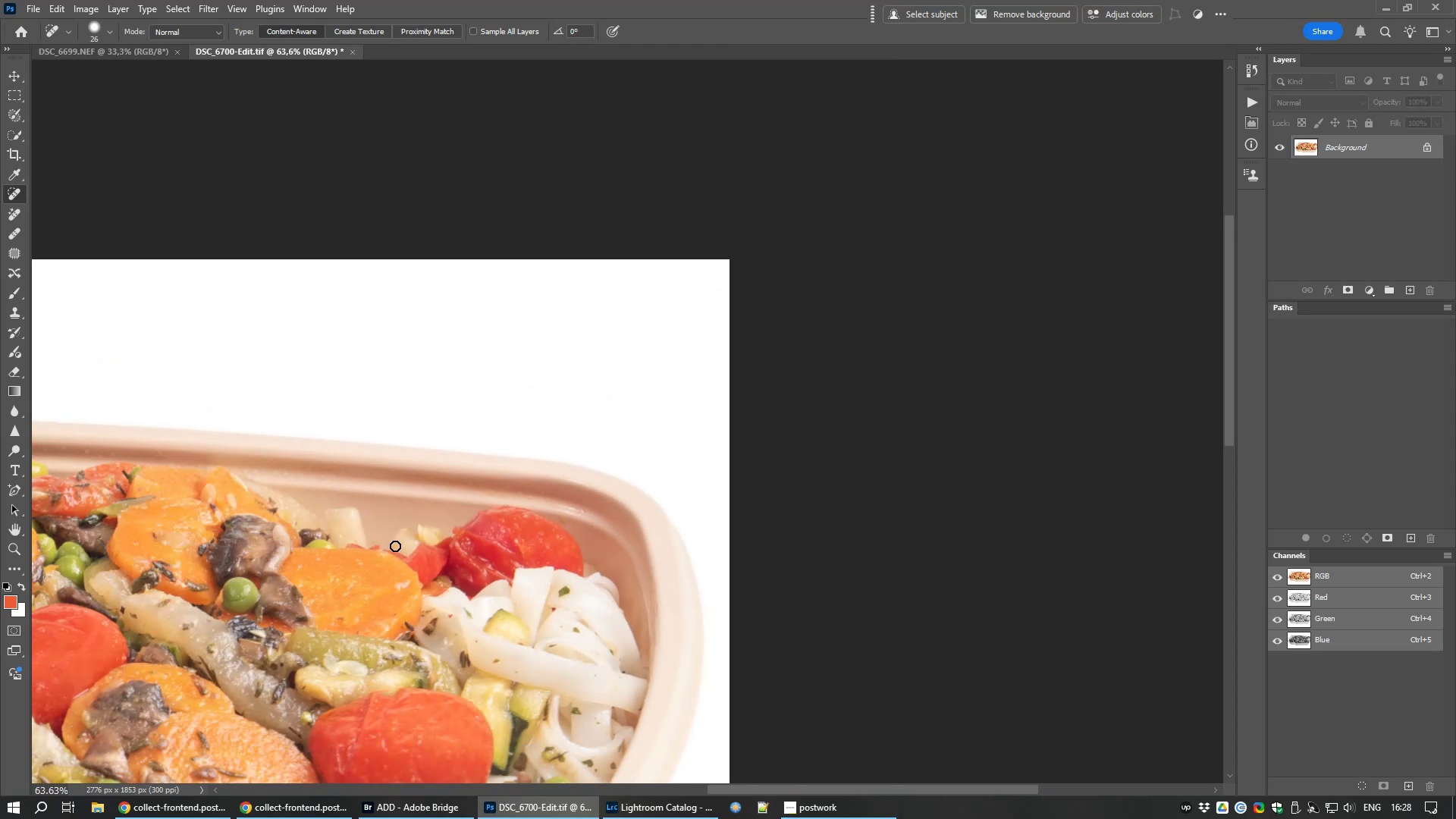 
hold_key(key=Space, duration=1.09)
 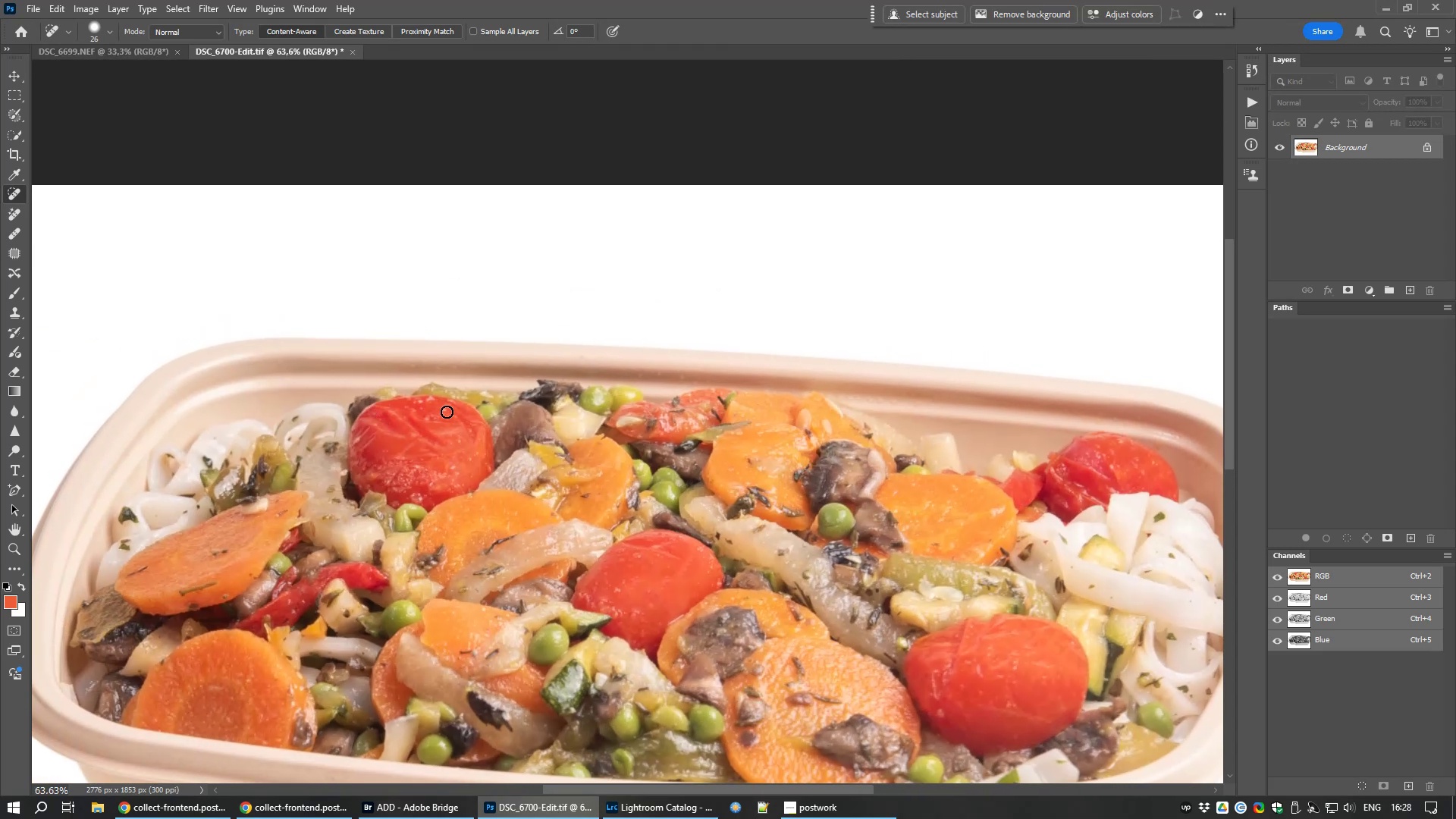 
left_click_drag(start_coordinate=[311, 582], to_coordinate=[906, 508])
 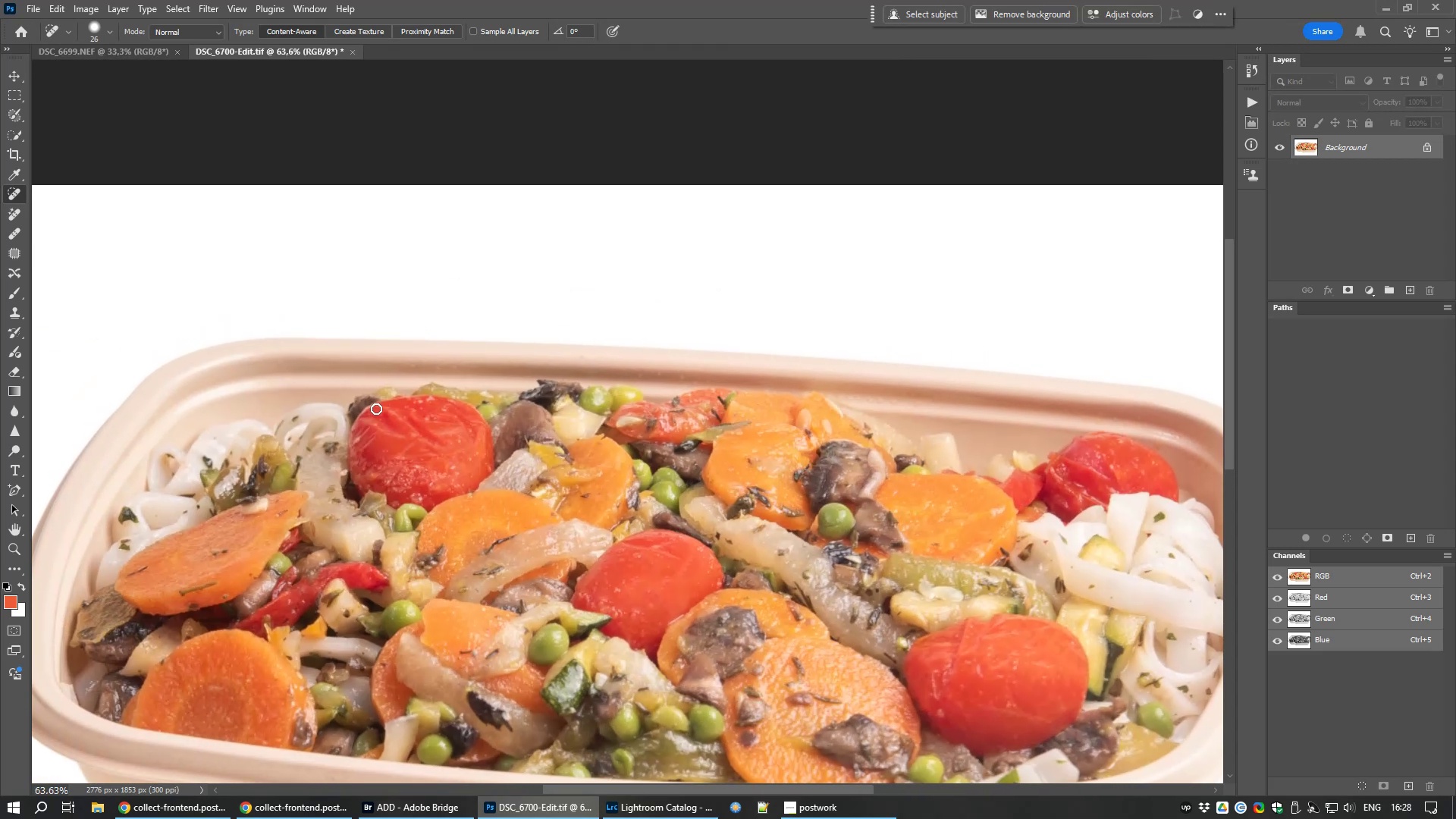 
scroll: coordinate [447, 412], scroll_direction: up, amount: 15.0
 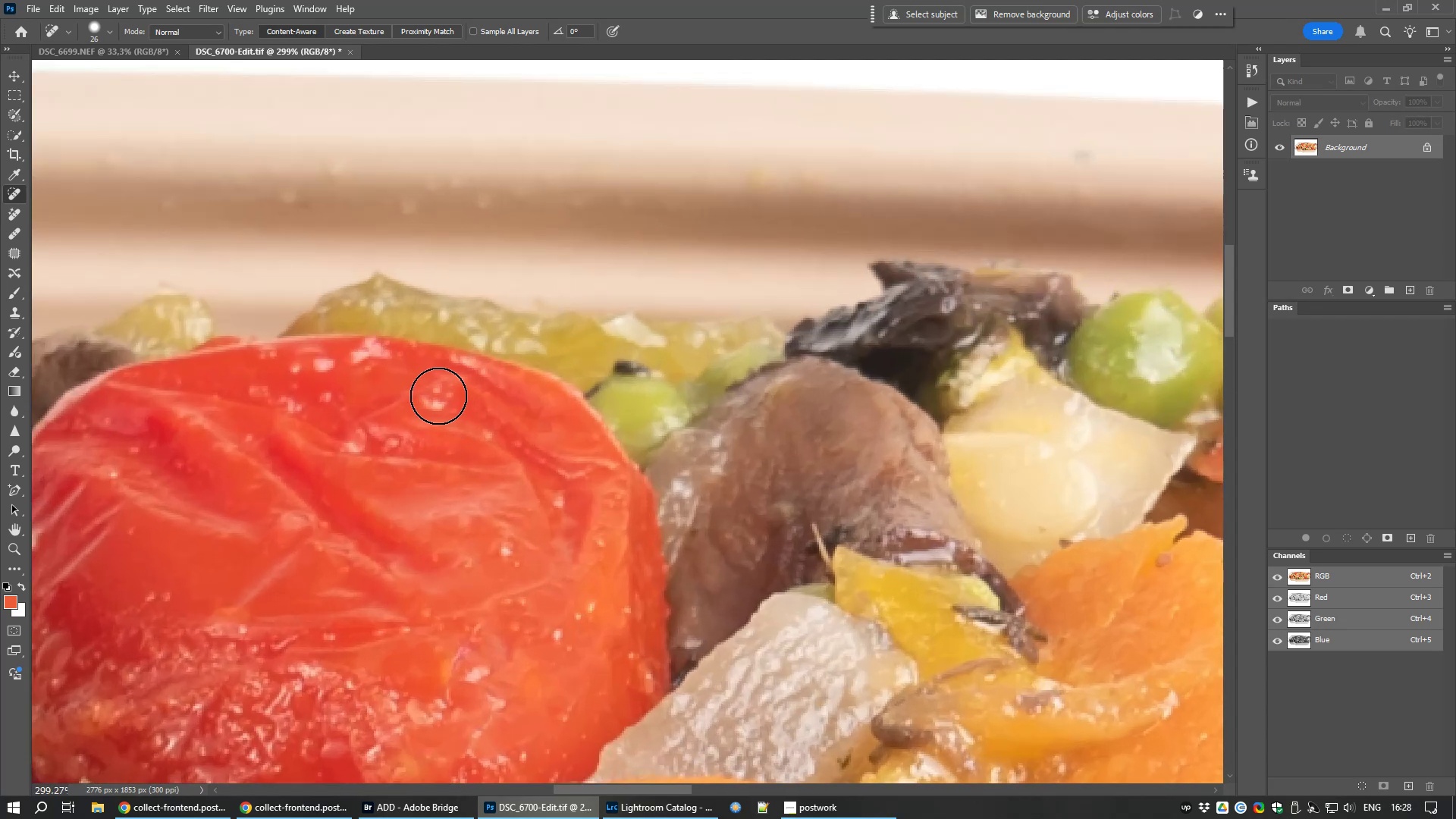 
left_click_drag(start_coordinate=[438, 395], to_coordinate=[428, 422])
 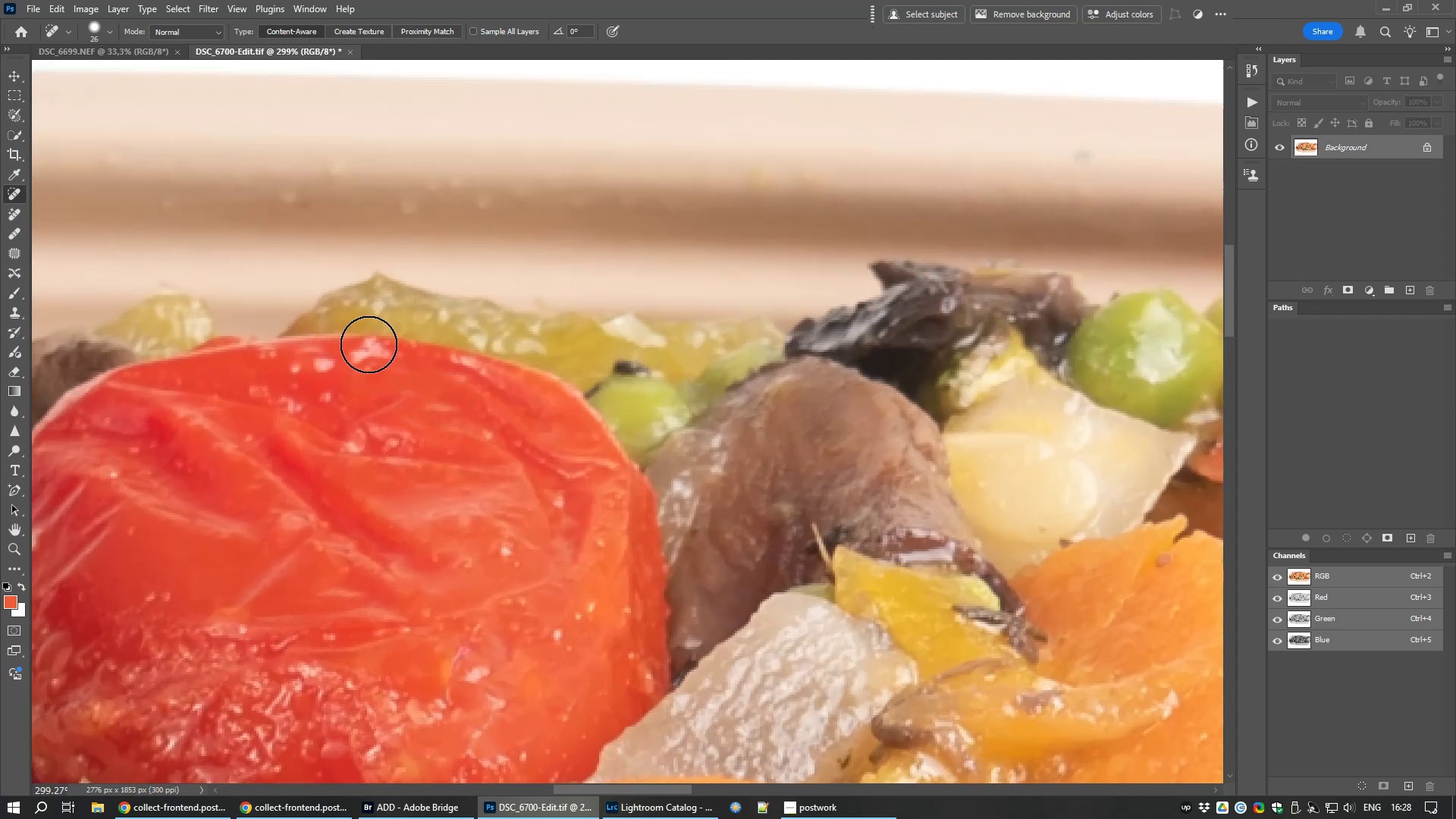 
left_click_drag(start_coordinate=[369, 344], to_coordinate=[348, 365])
 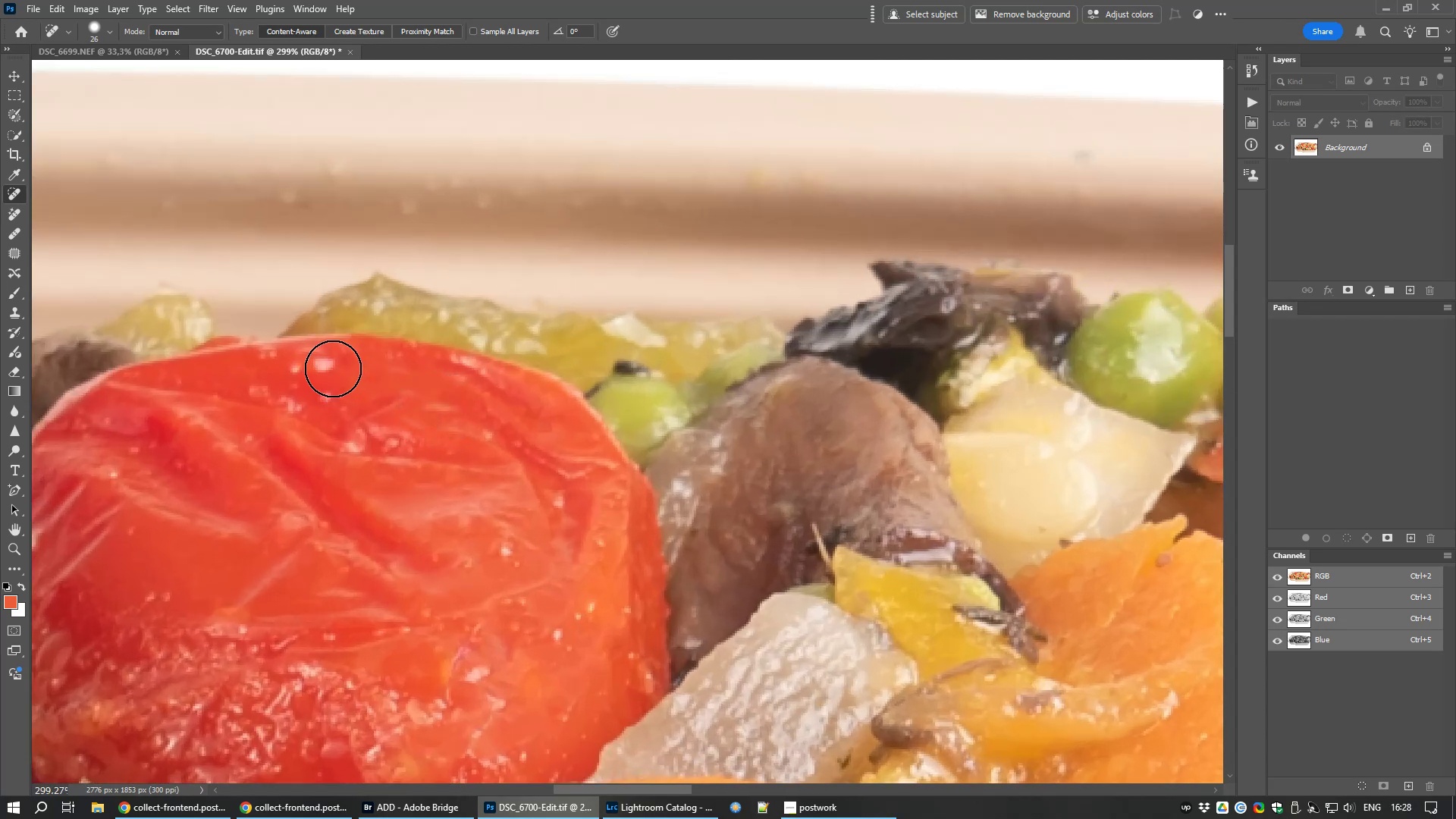 
left_click_drag(start_coordinate=[322, 369], to_coordinate=[316, 374])
 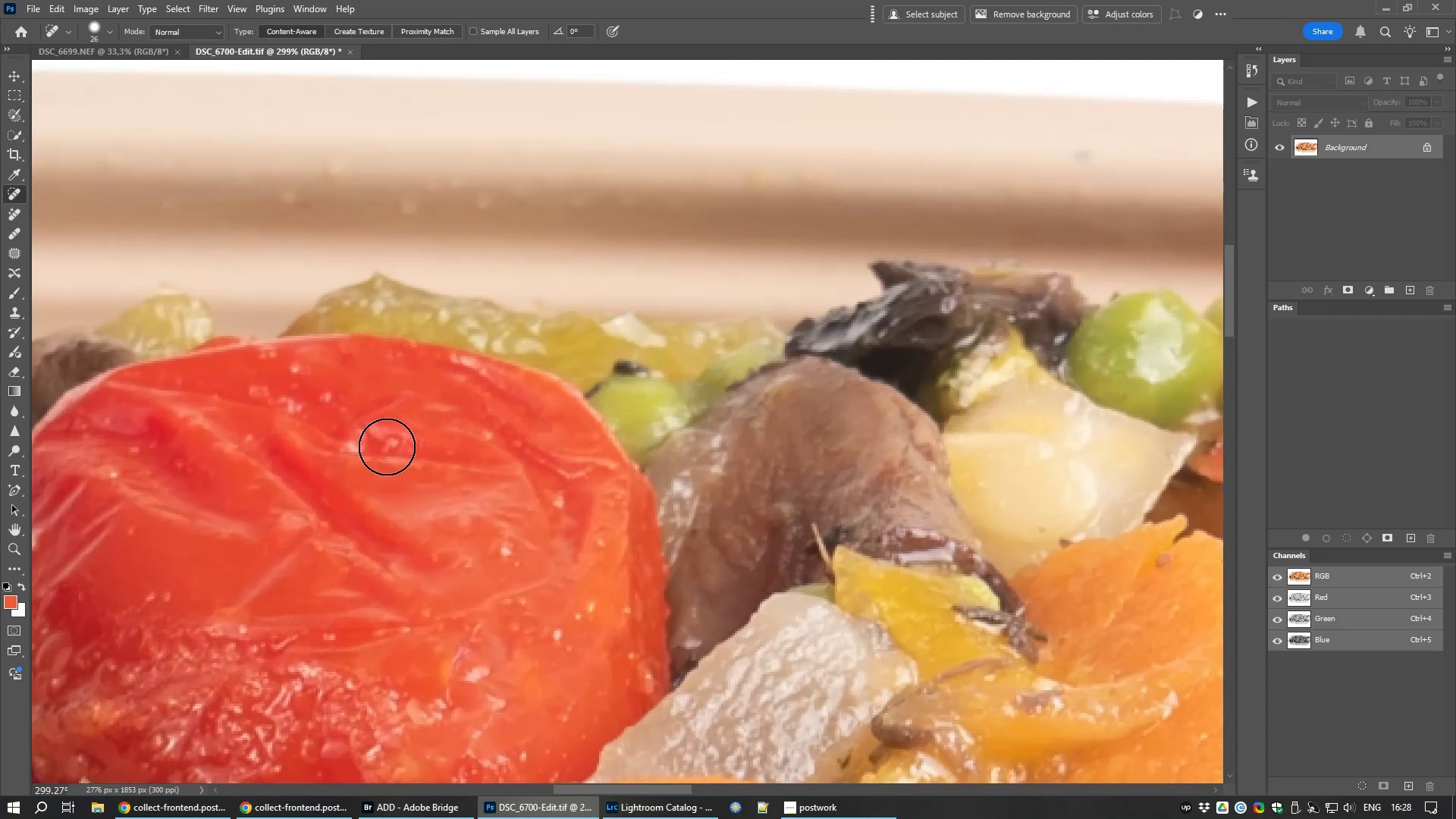 
left_click_drag(start_coordinate=[390, 438], to_coordinate=[384, 453])
 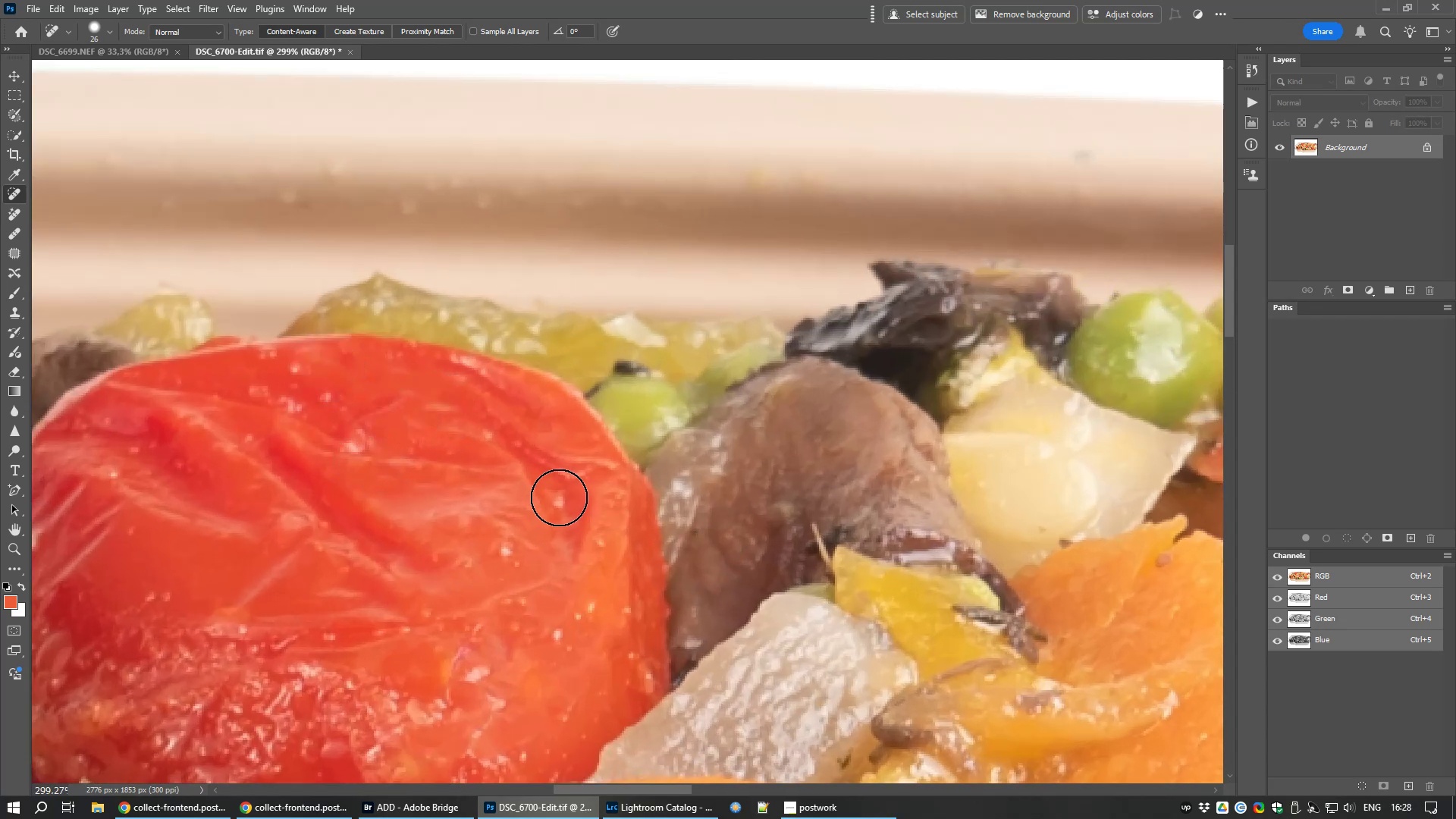 
left_click_drag(start_coordinate=[563, 500], to_coordinate=[565, 509])
 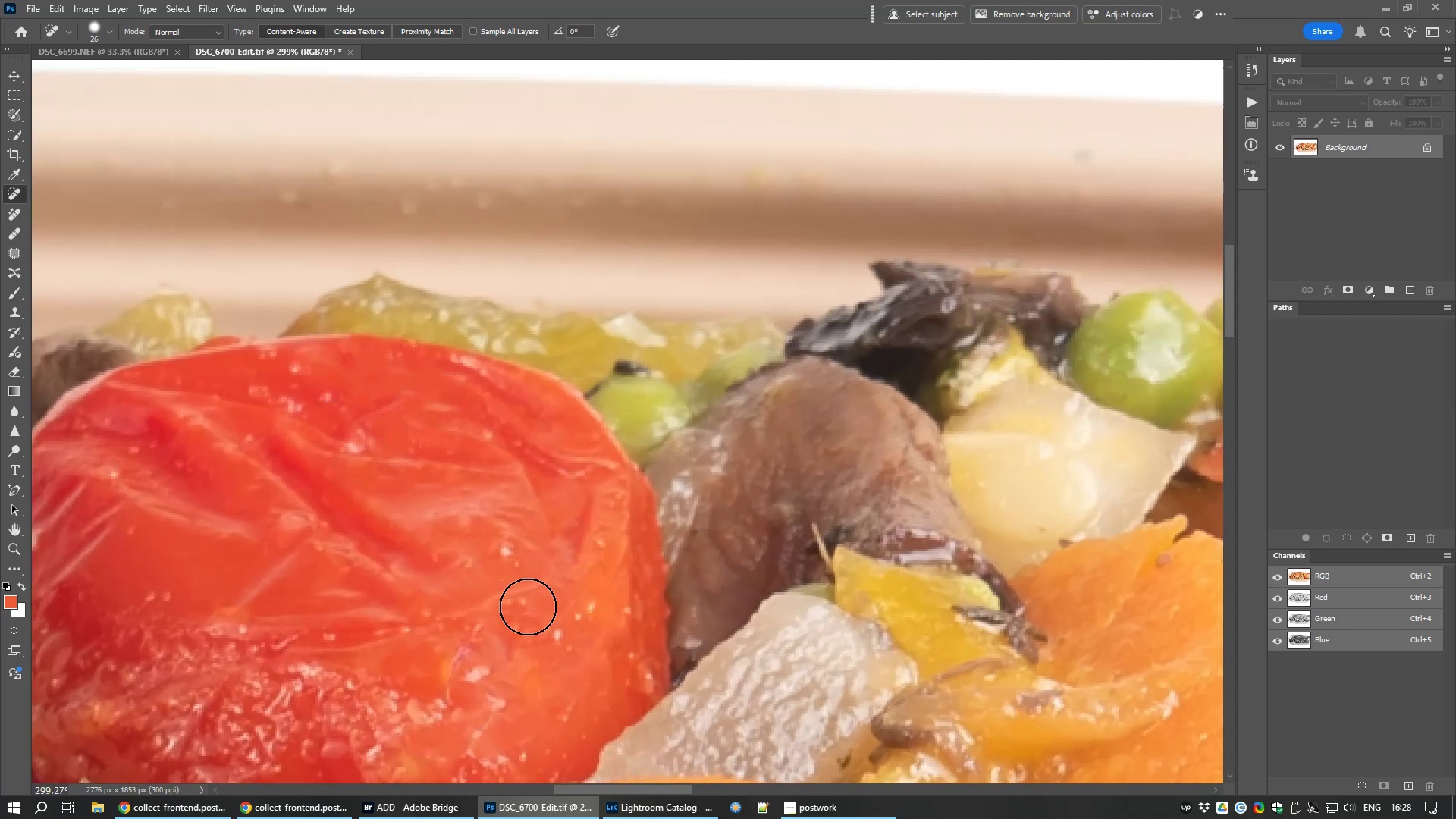 
hold_key(key=Space, duration=0.73)
 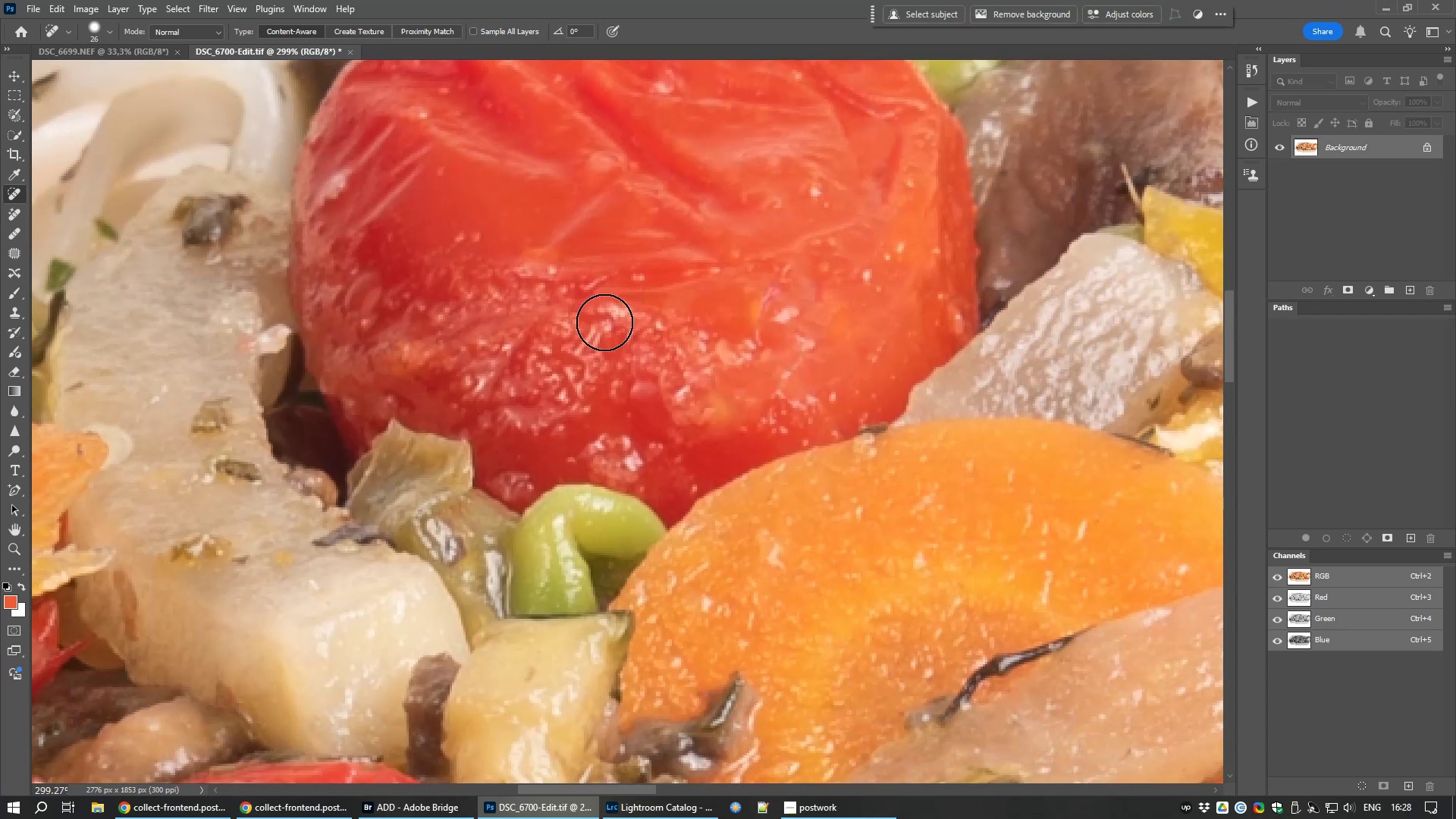 
left_click_drag(start_coordinate=[506, 632], to_coordinate=[815, 273])
 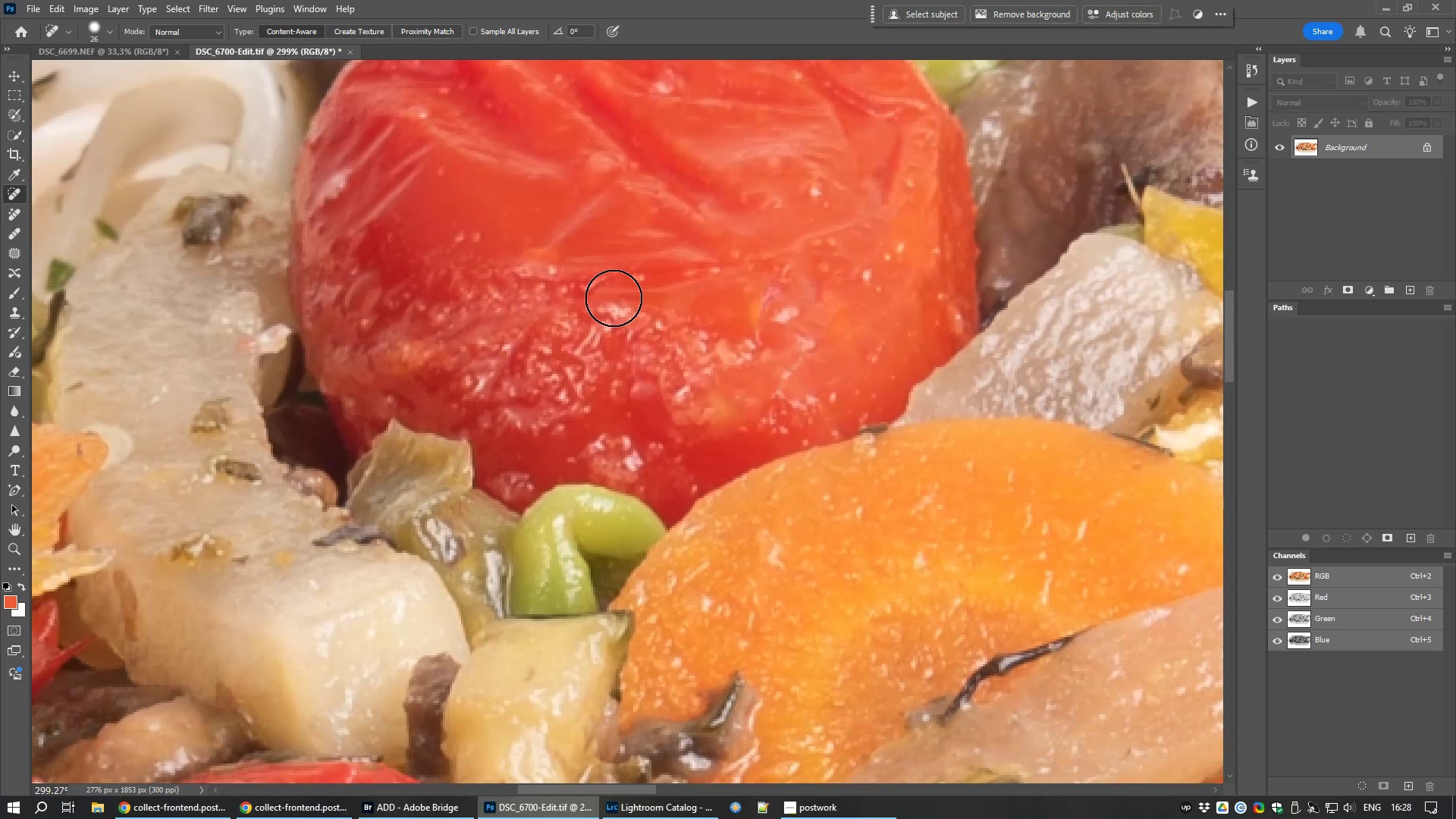 
left_click_drag(start_coordinate=[604, 322], to_coordinate=[555, 394])
 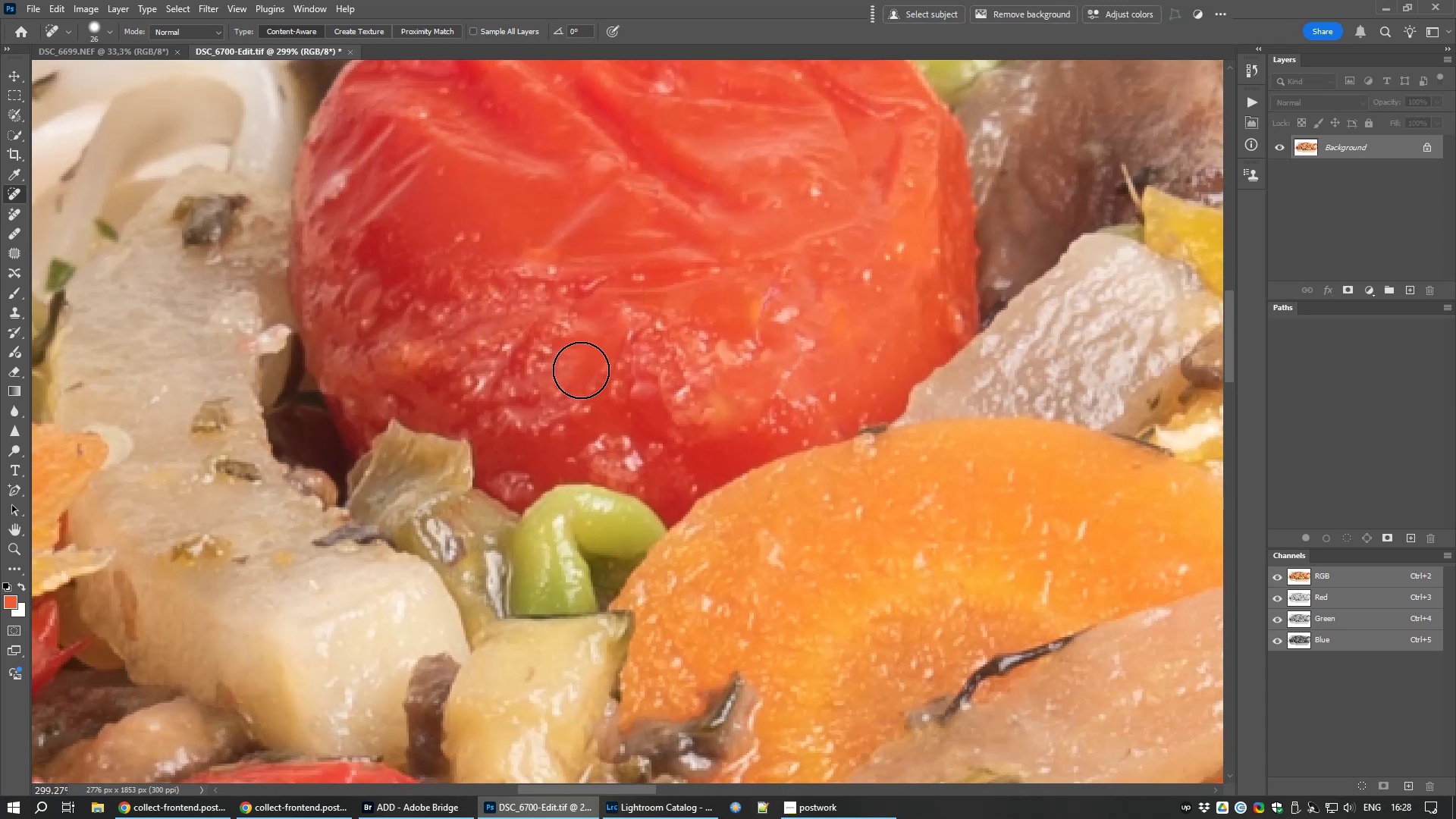 
left_click_drag(start_coordinate=[572, 391], to_coordinate=[536, 433])
 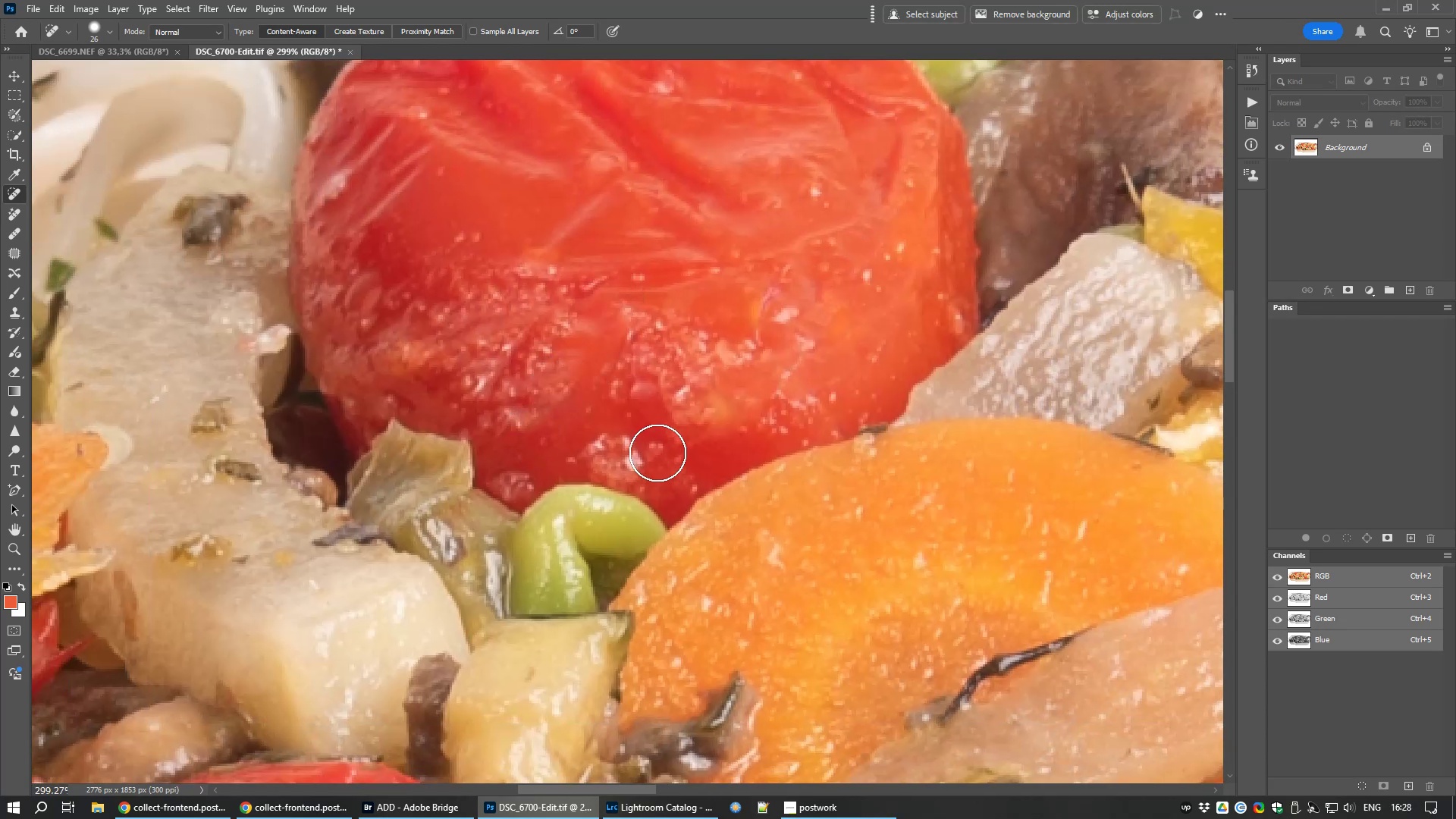 
left_click_drag(start_coordinate=[654, 450], to_coordinate=[621, 451])
 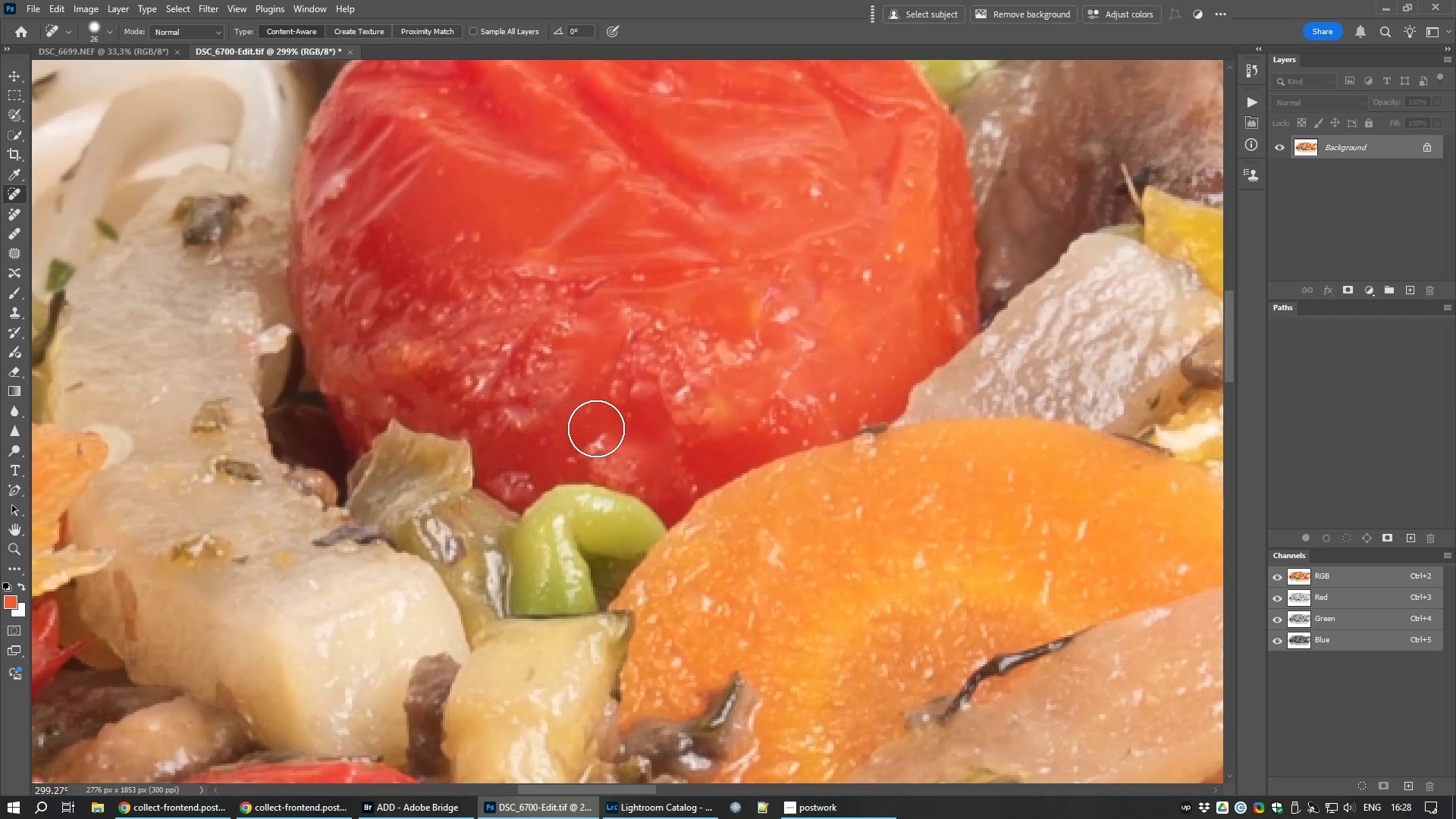 
left_click_drag(start_coordinate=[596, 428], to_coordinate=[586, 461])
 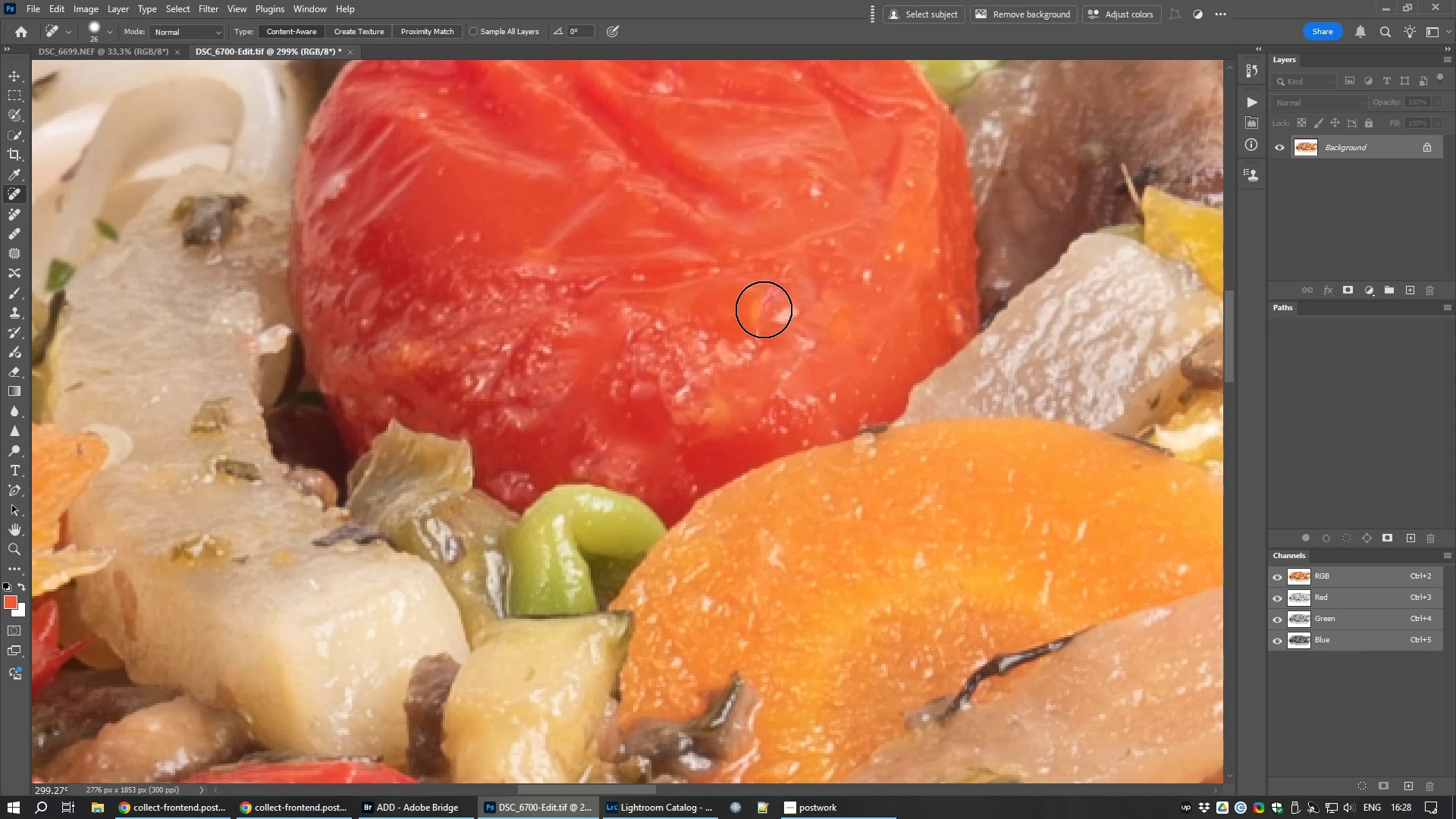 
left_click_drag(start_coordinate=[777, 305], to_coordinate=[774, 342])
 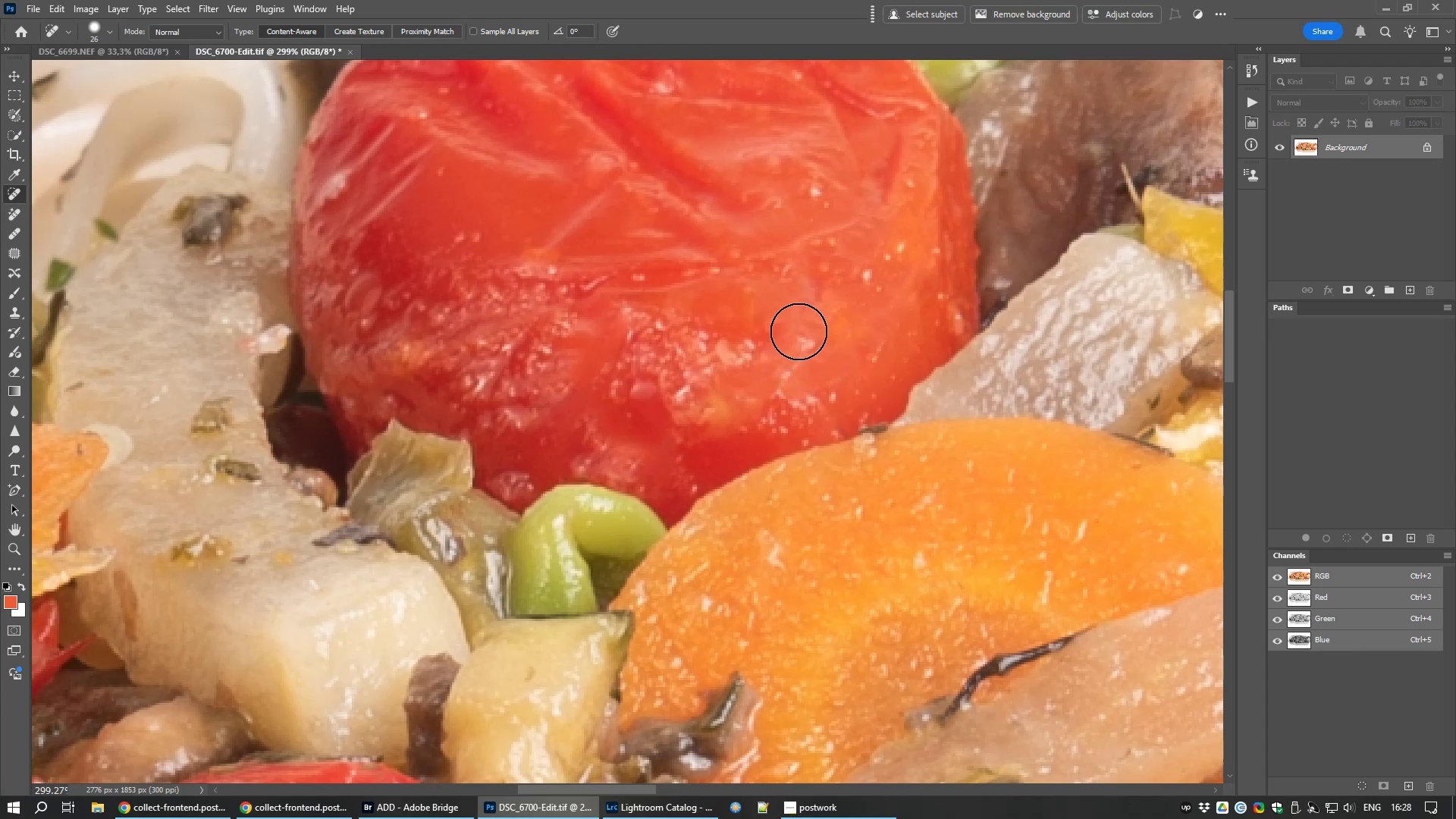 
left_click_drag(start_coordinate=[799, 331], to_coordinate=[780, 385])
 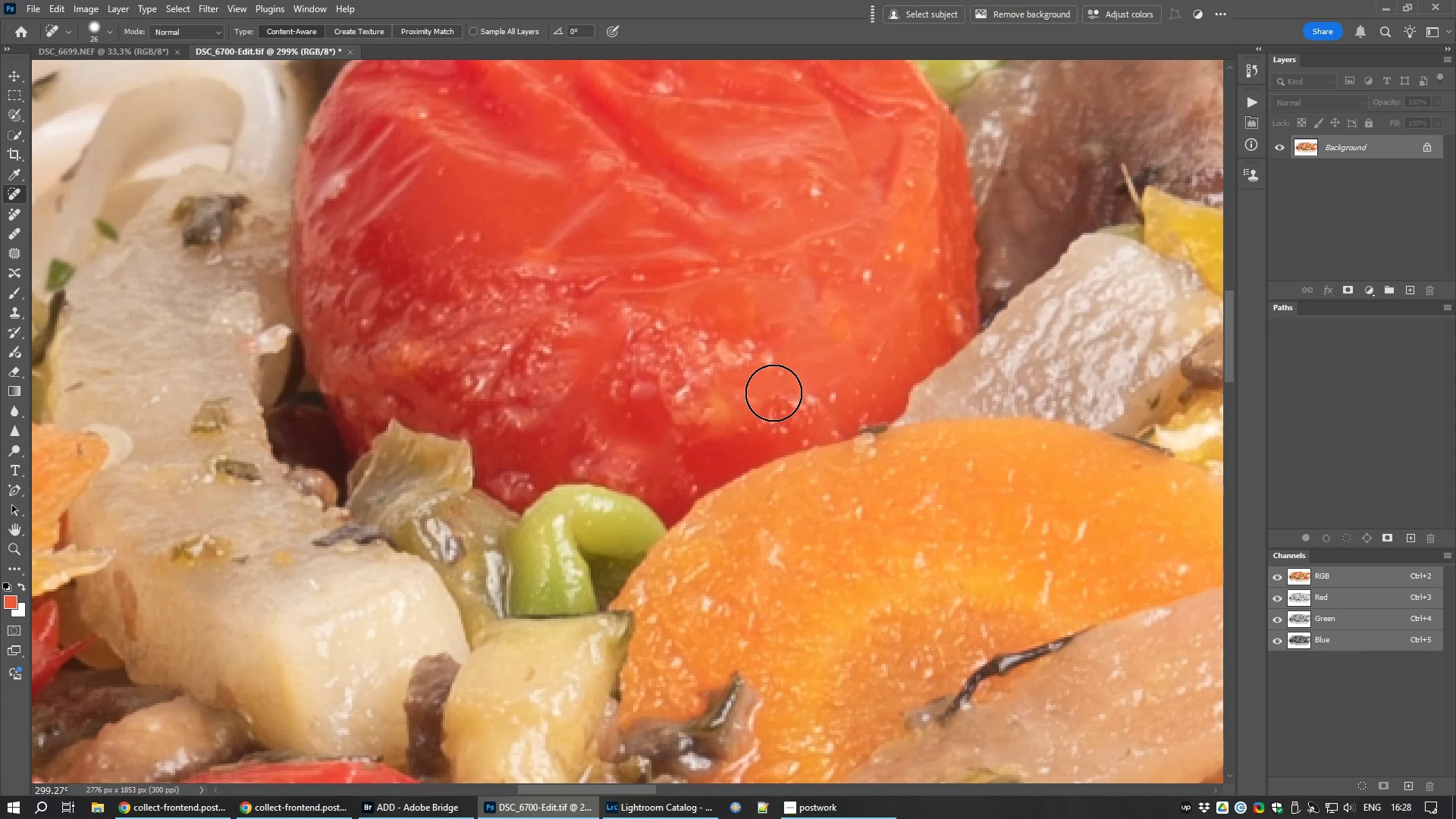 
scroll: coordinate [774, 393], scroll_direction: down, amount: 6.0
 